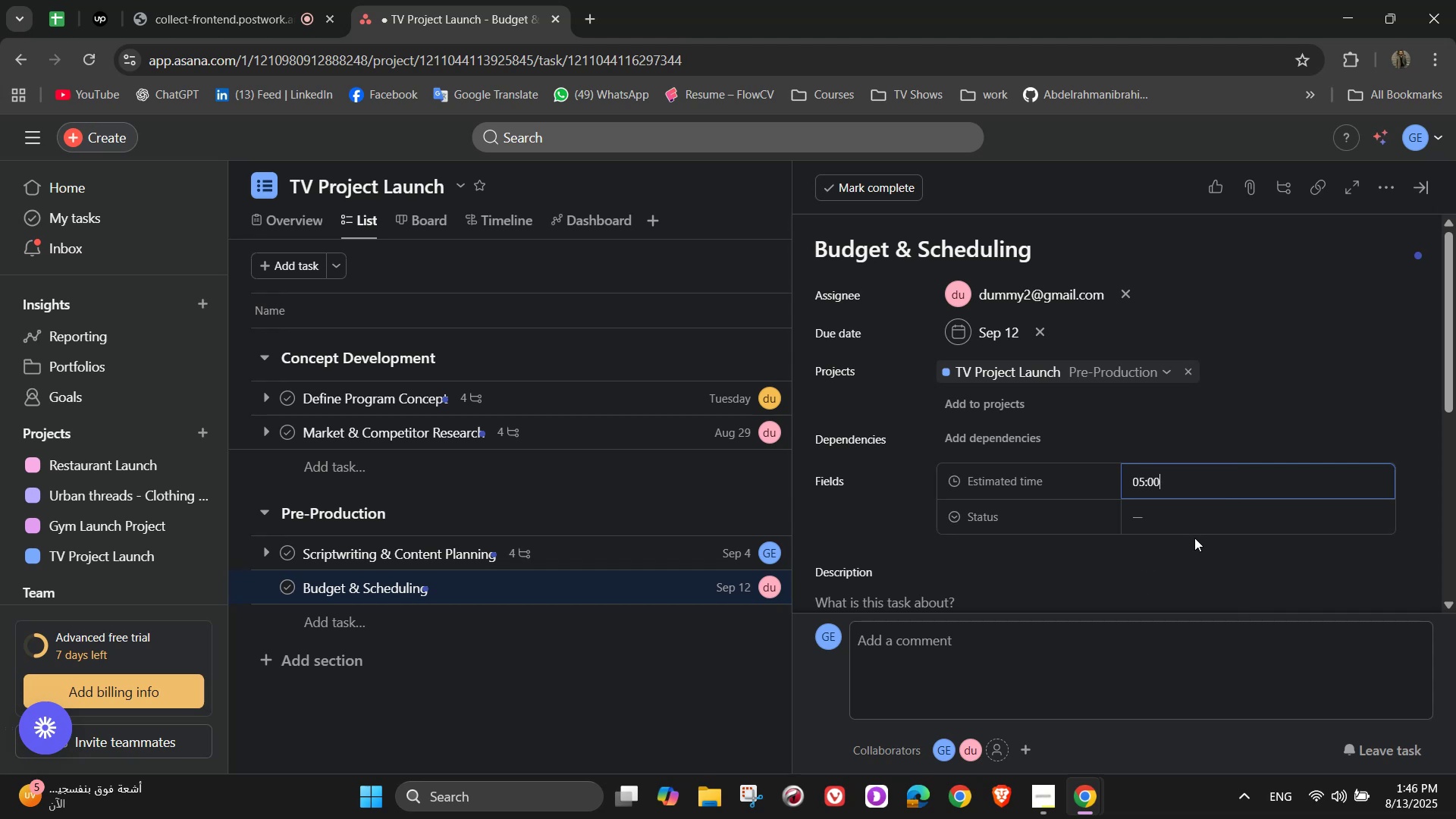 
left_click([1188, 510])
 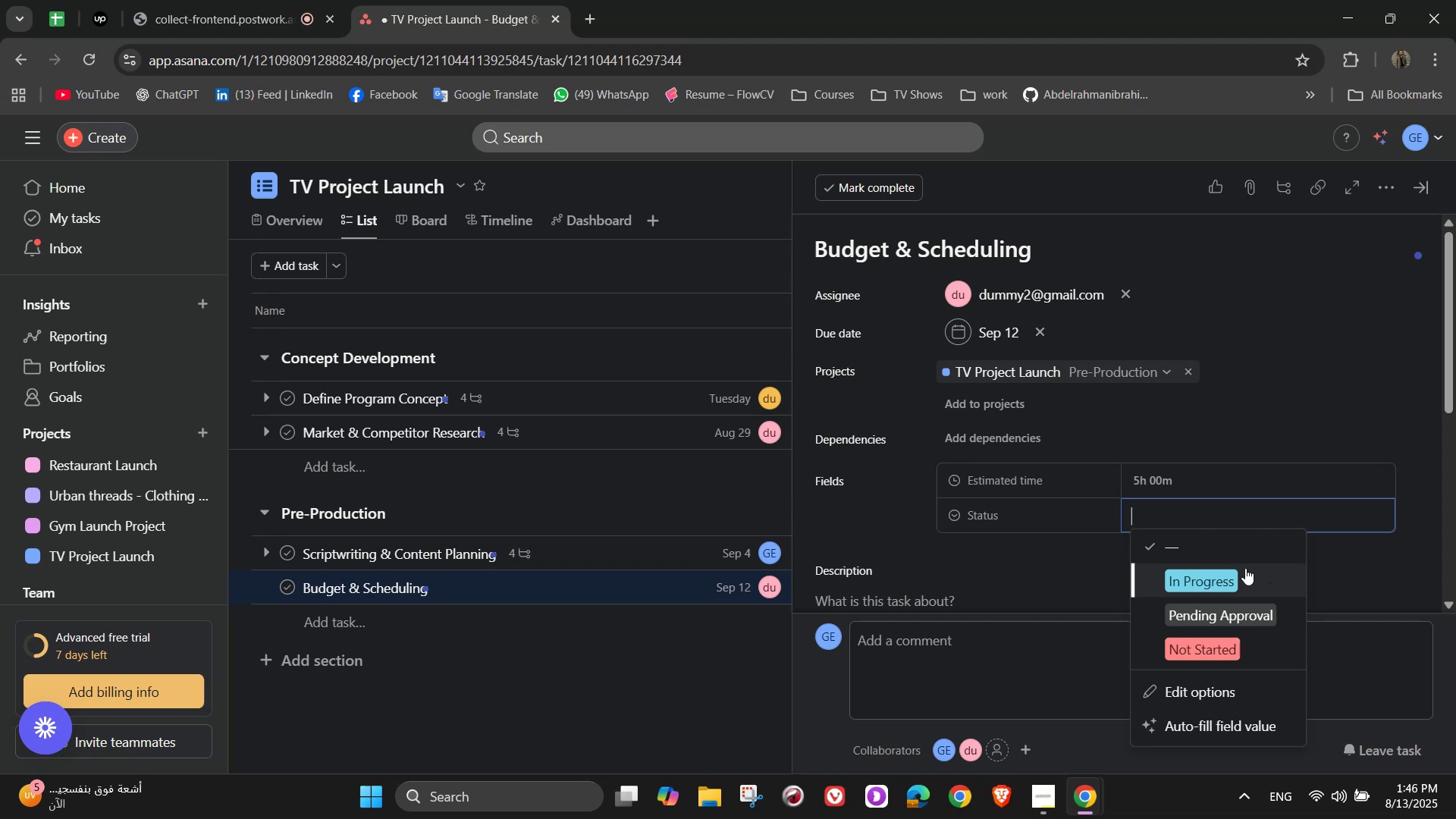 
wait(16.06)
 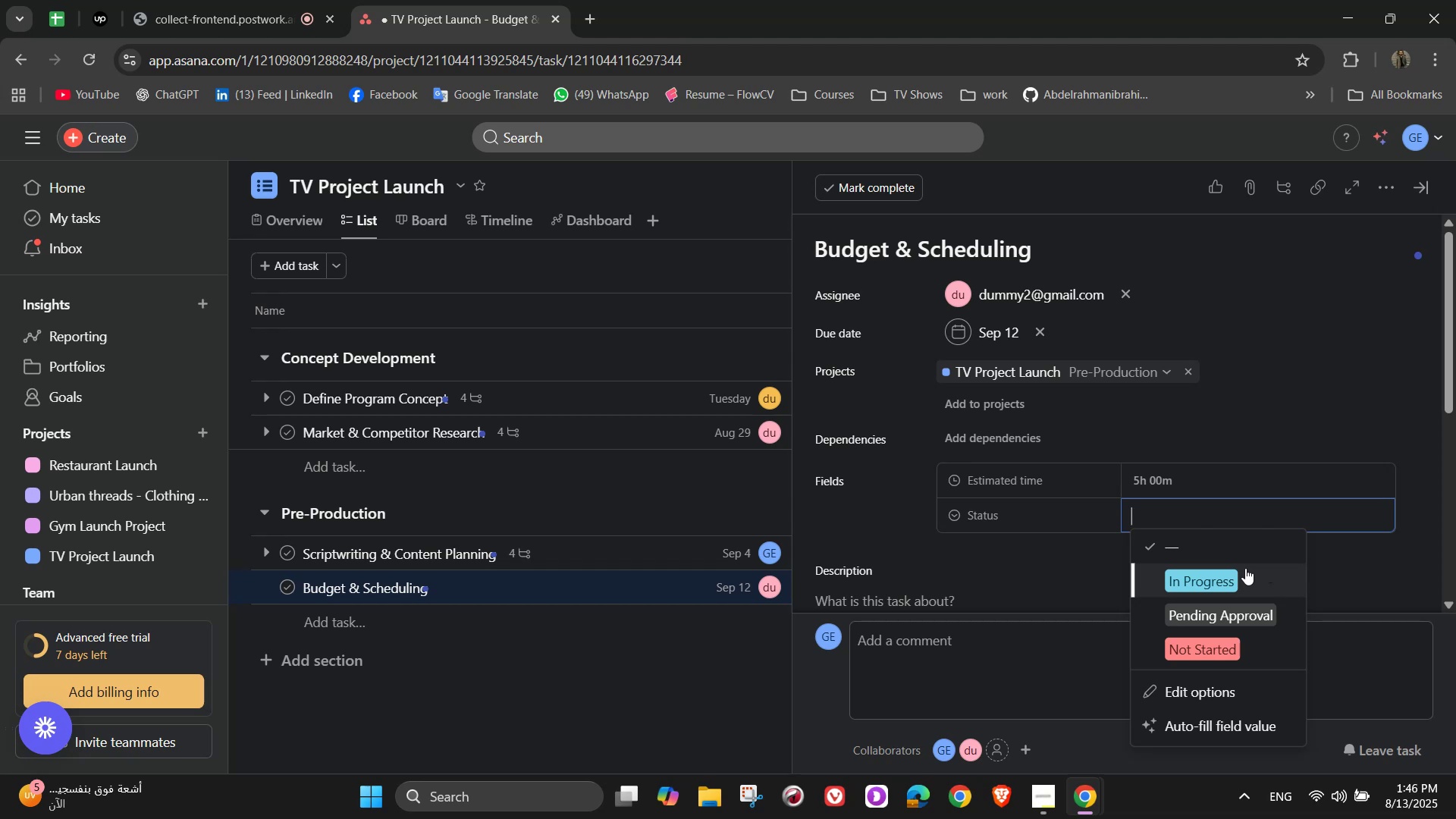 
left_click([1204, 647])
 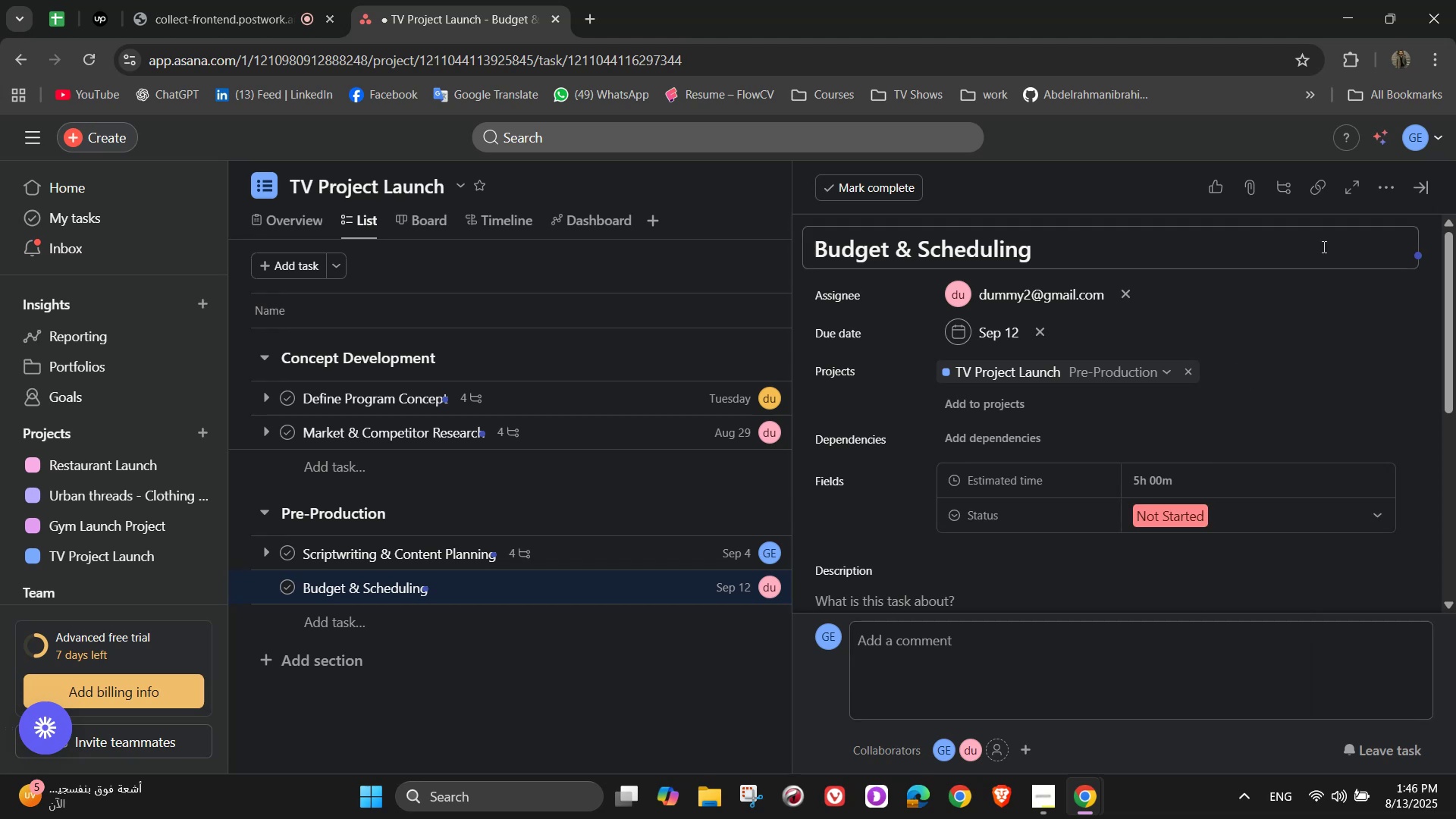 
left_click([1388, 178])
 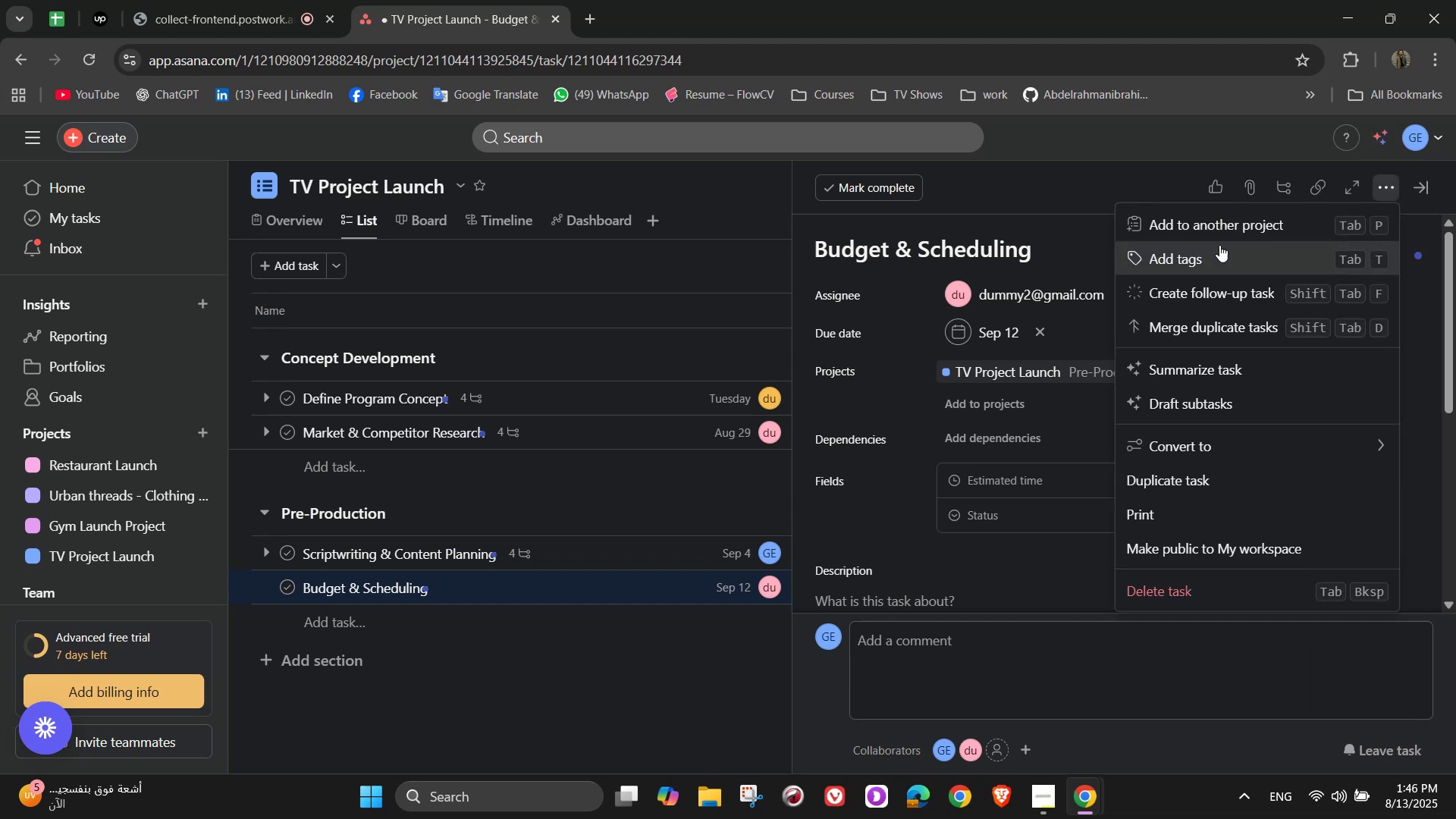 
left_click([1215, 255])
 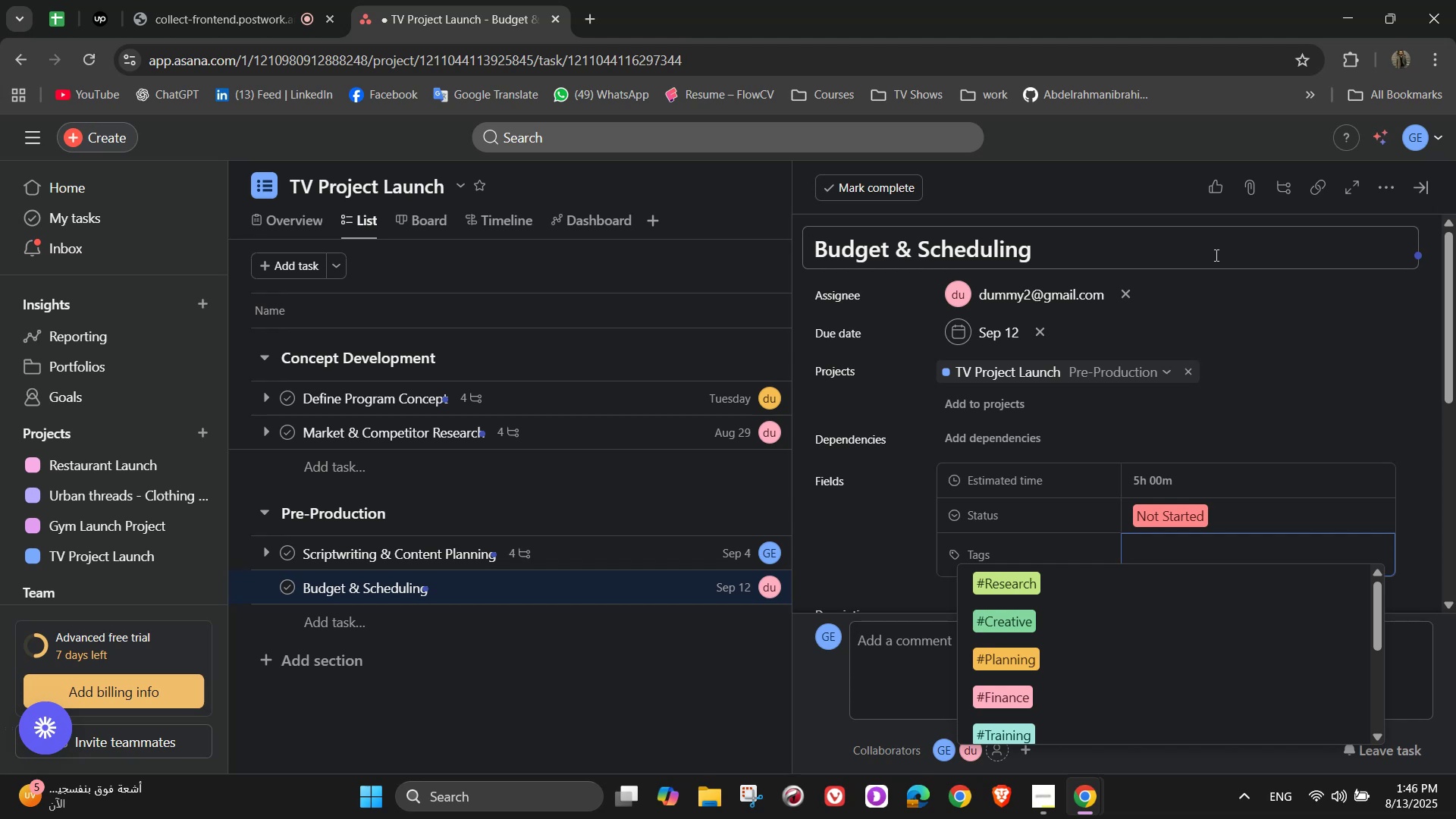 
key(O)
 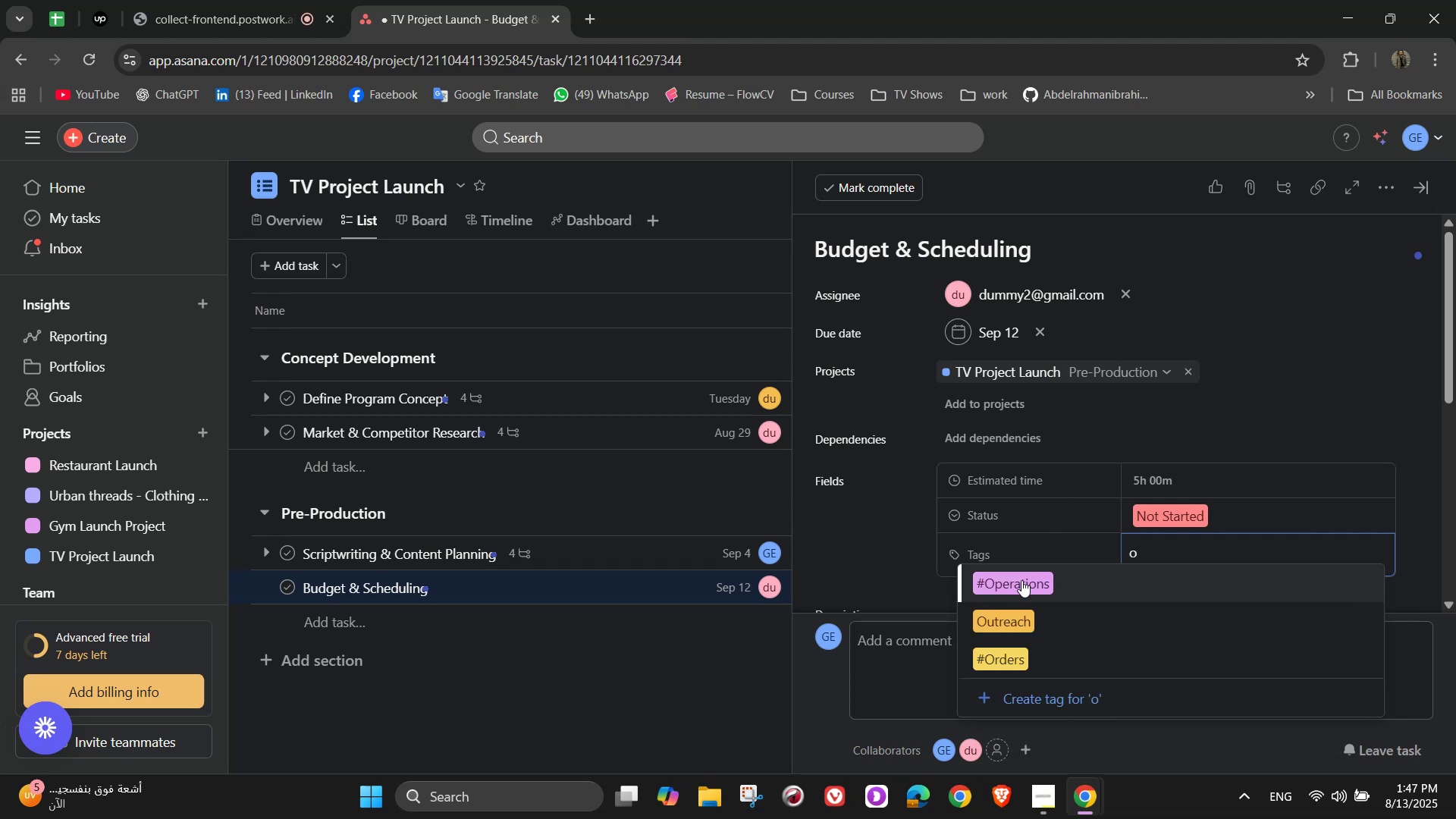 
scroll: coordinate [1022, 581], scroll_direction: down, amount: 3.0
 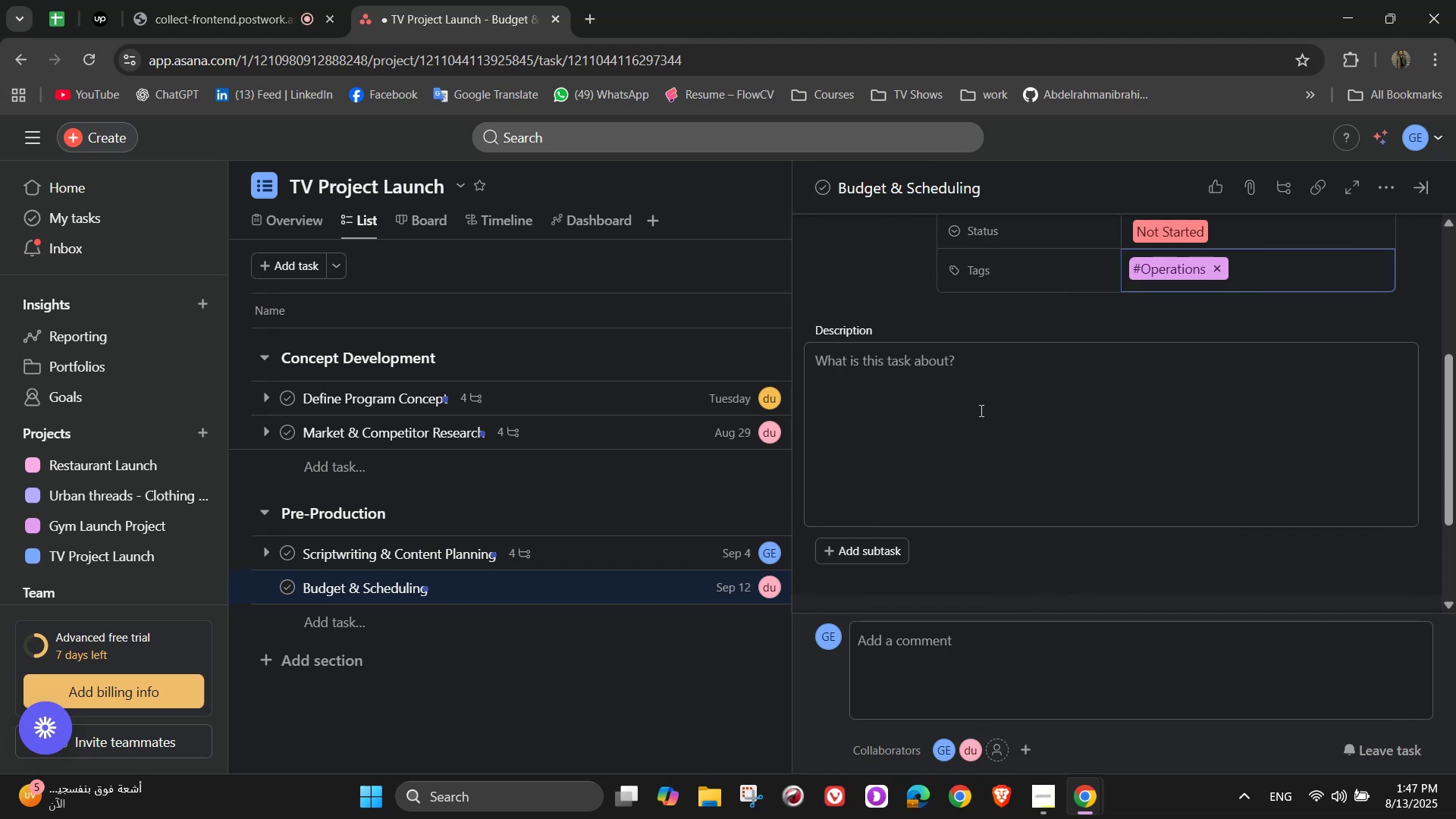 
left_click([980, 410])
 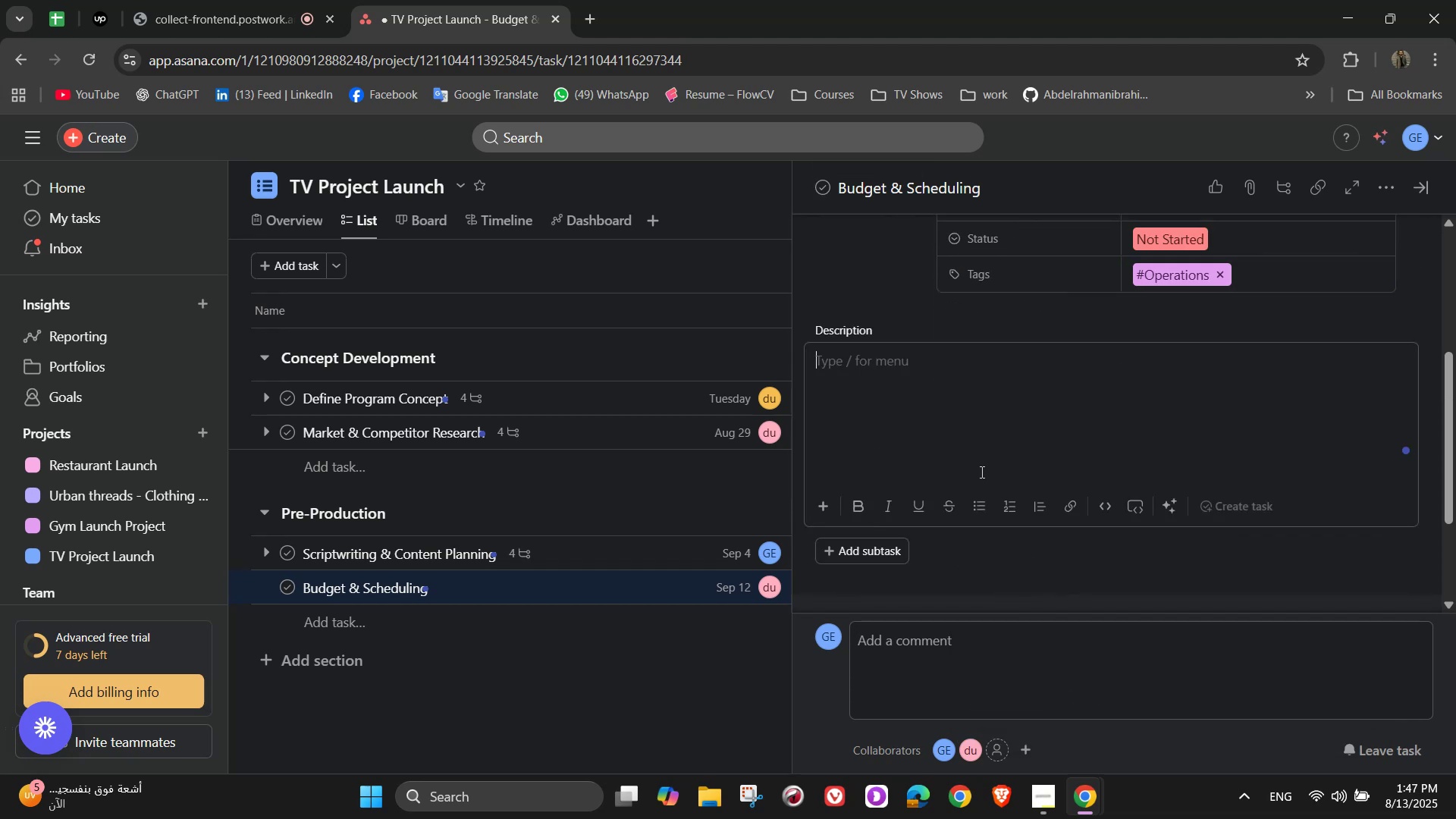 
scroll: coordinate [938, 555], scroll_direction: down, amount: 3.0
 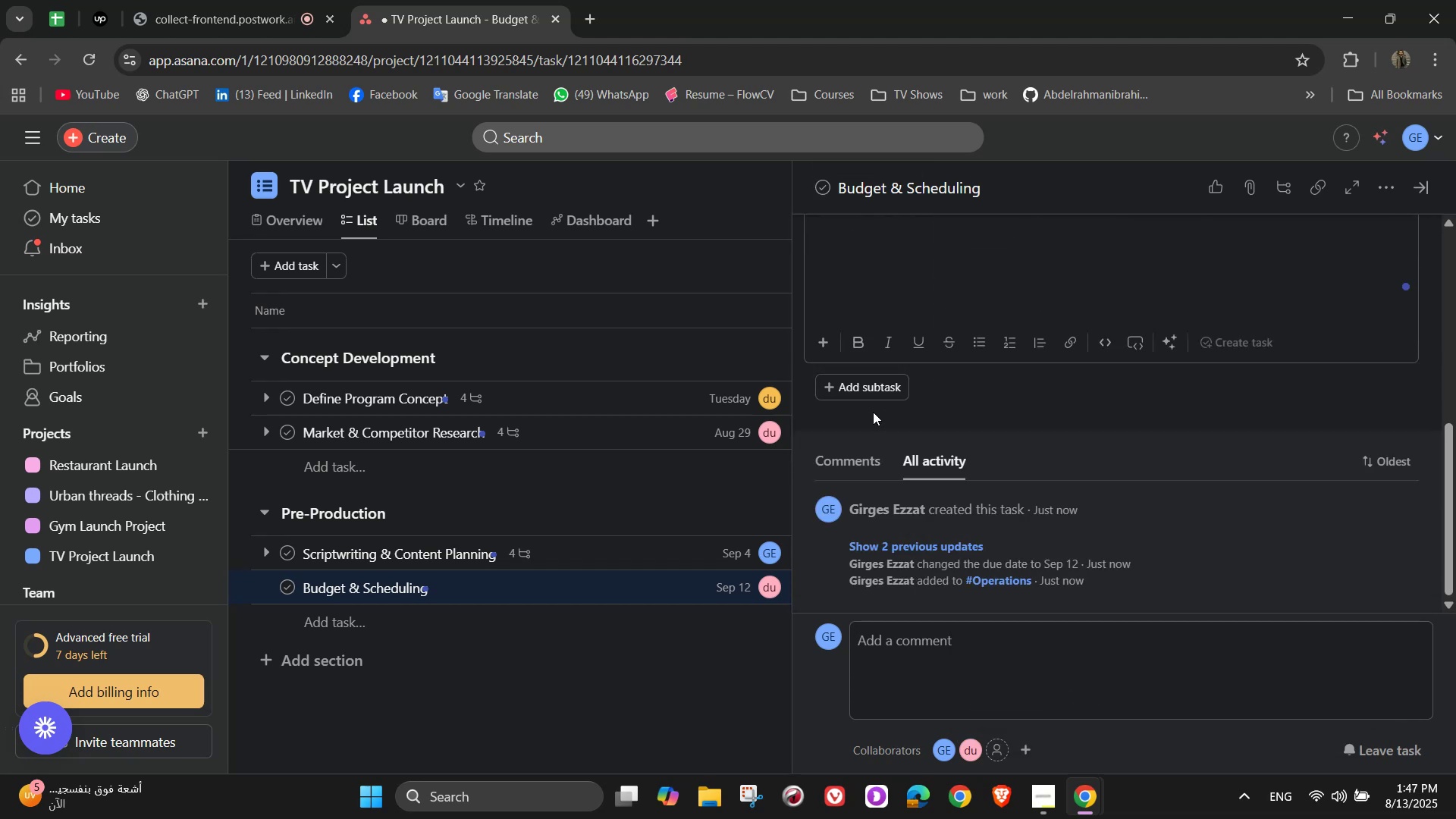 
left_click([861, 391])
 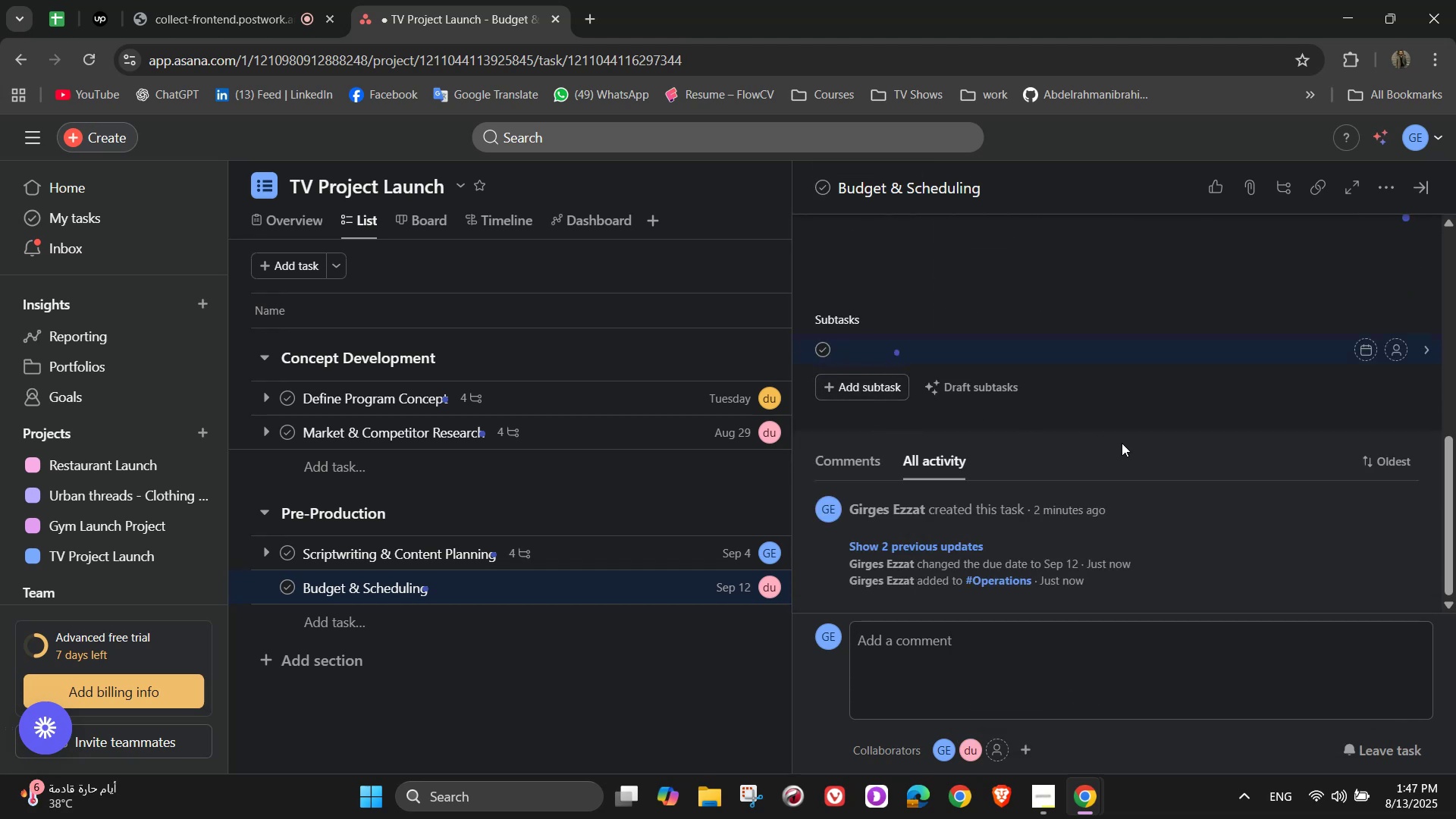 
type(Estimate prod)
key(Backspace)
type(duction costs)
 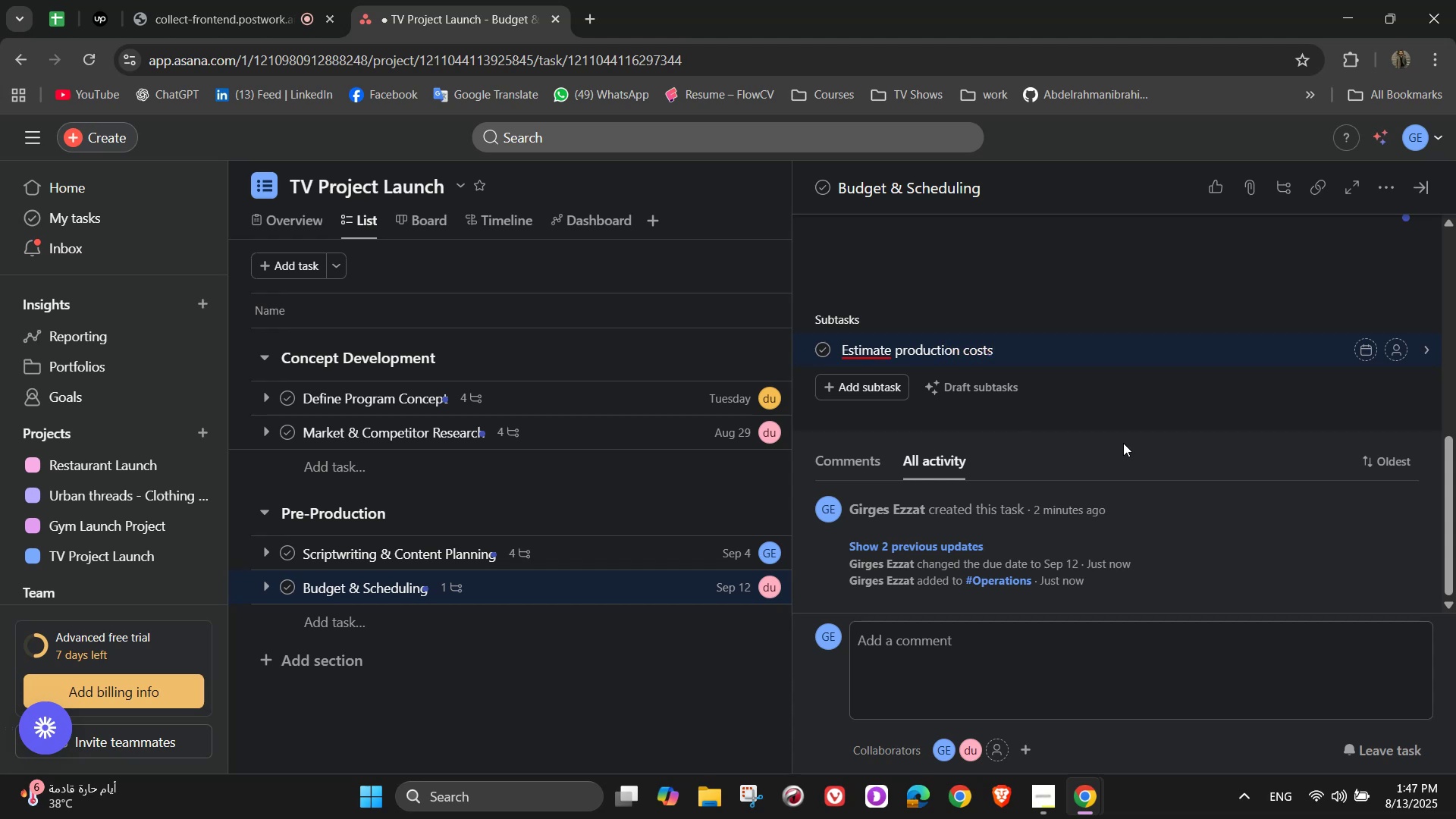 
key(Enter)
 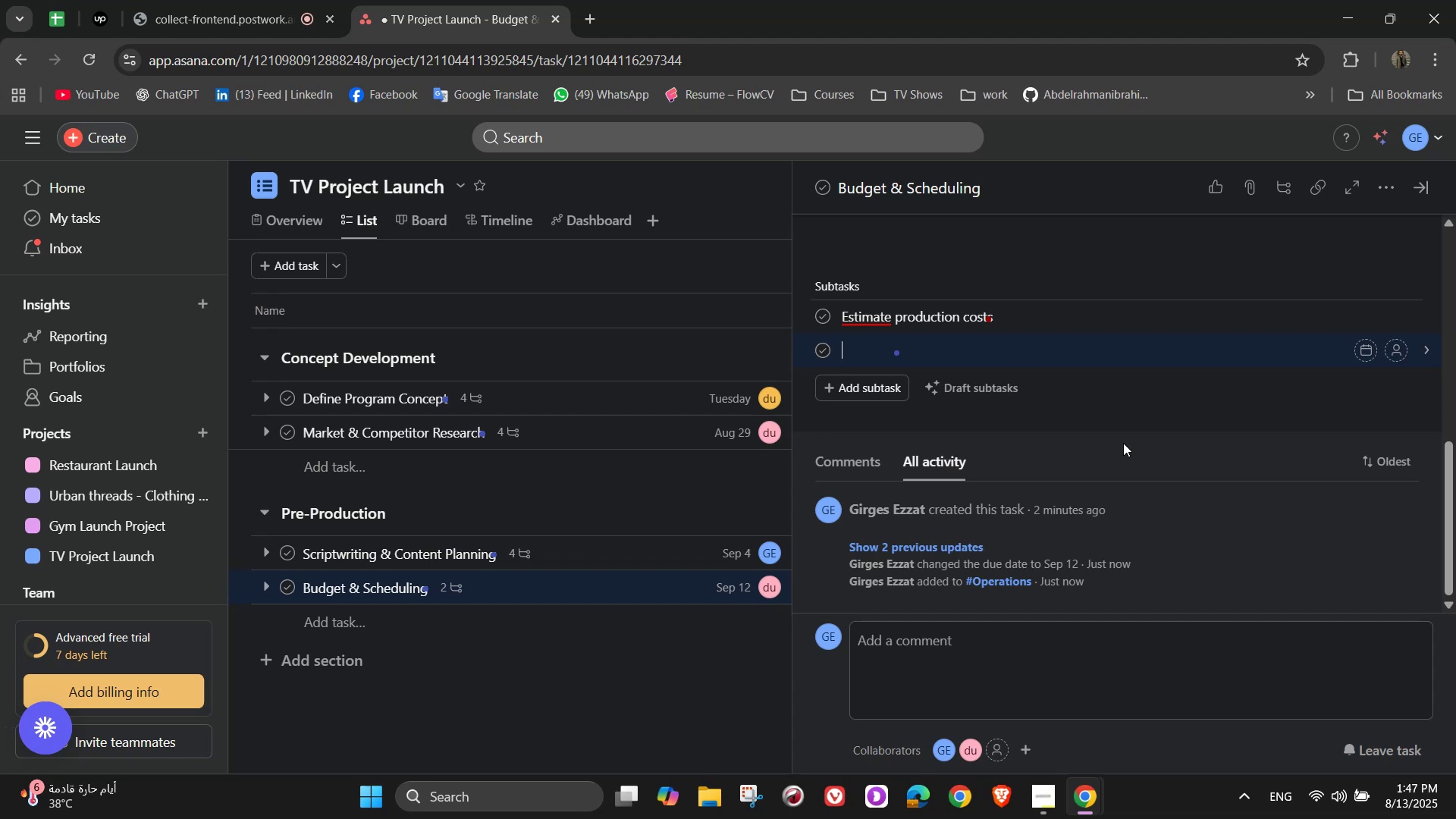 
wait(17.09)
 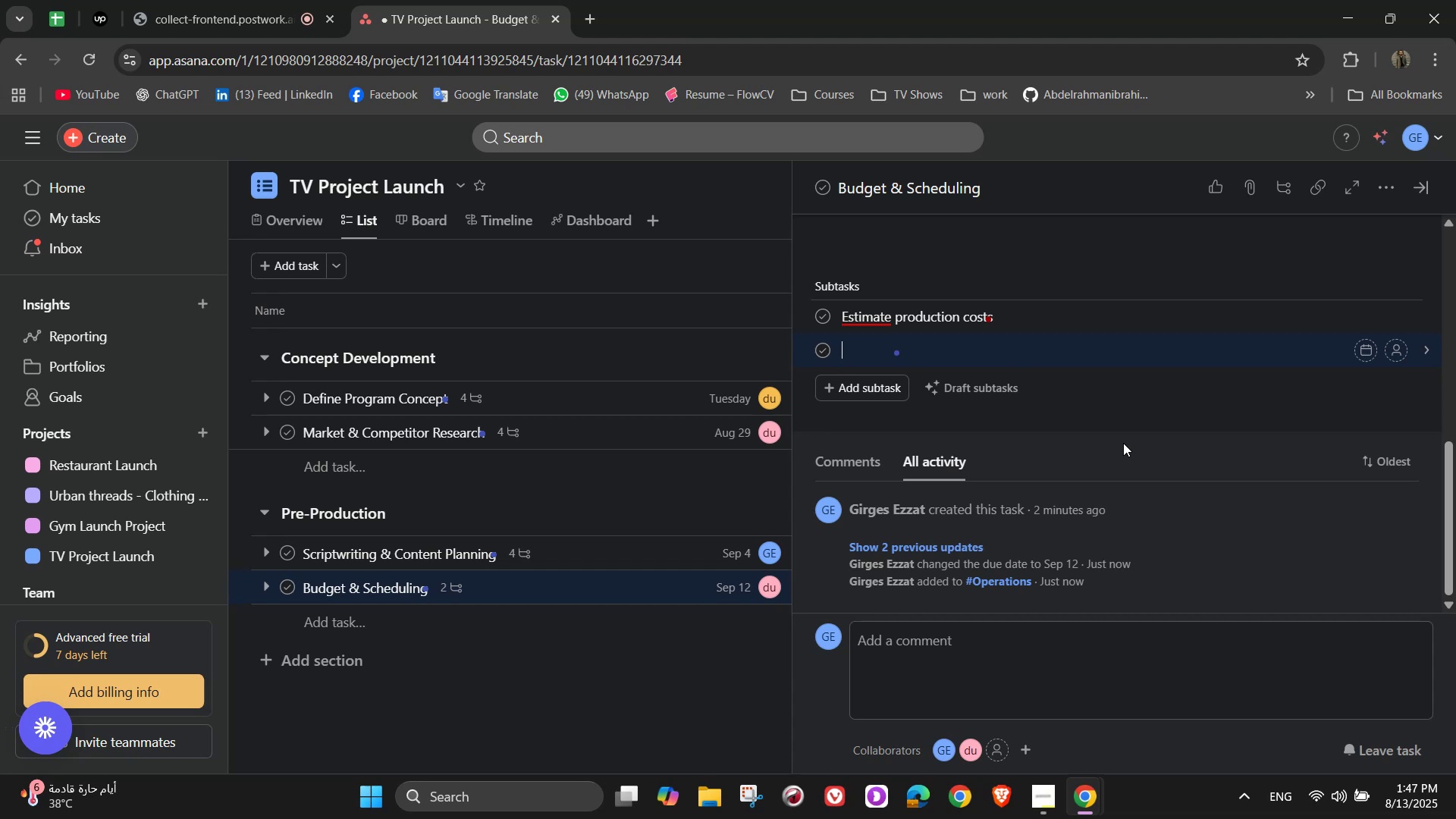 
key(S)
 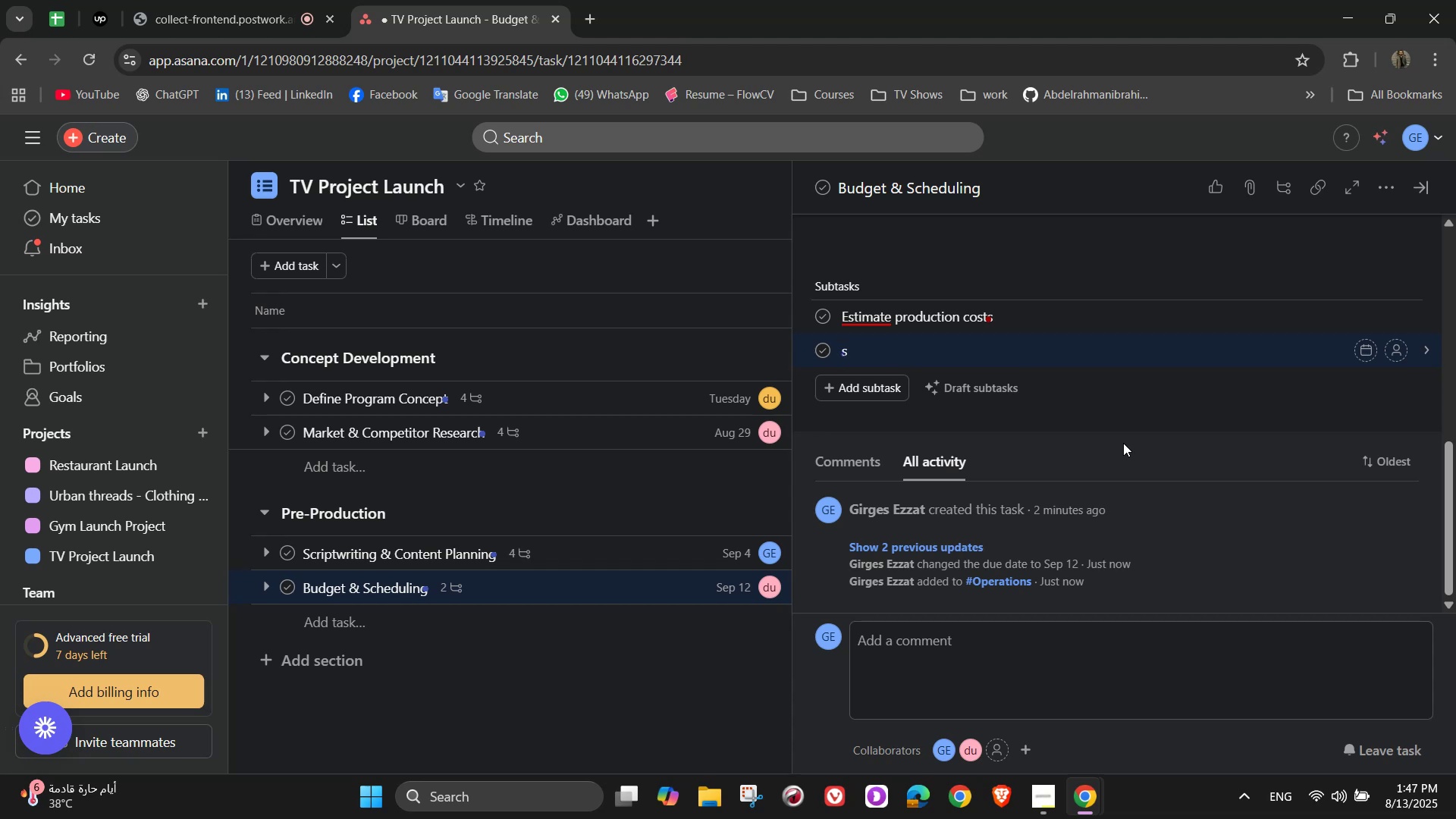 
key(Backspace)
 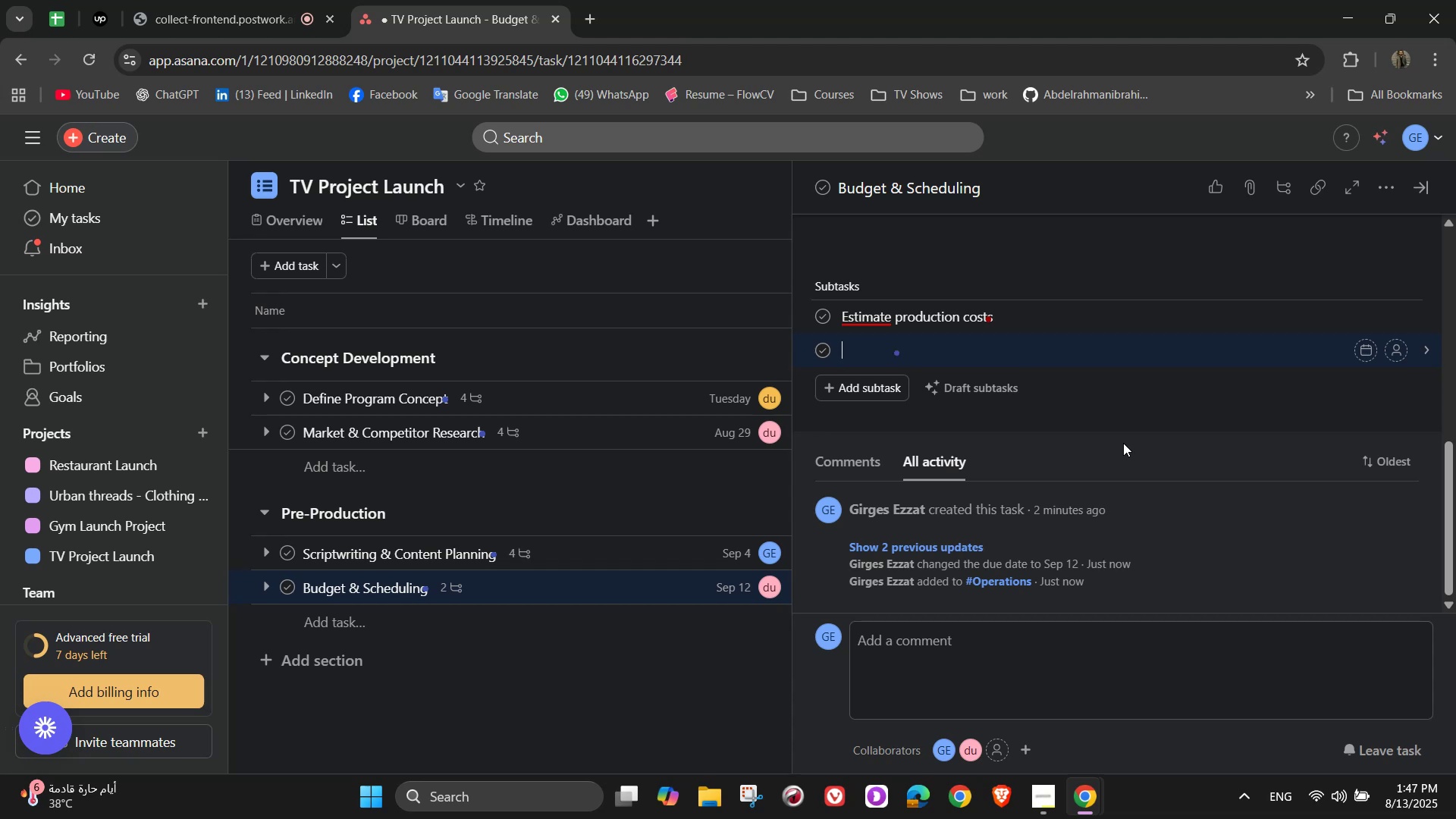 
type(Allocate funds)
 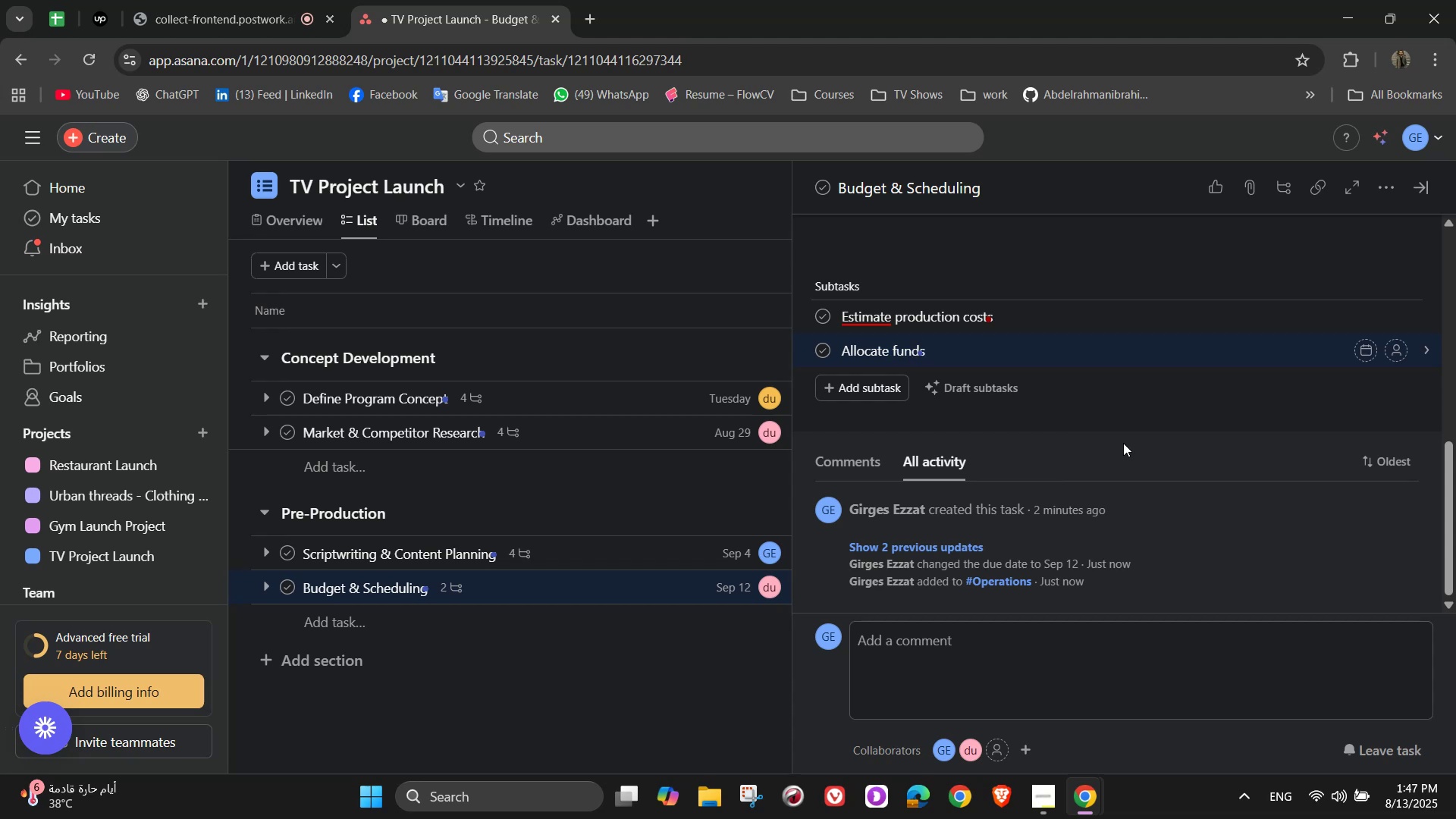 
type( for )
 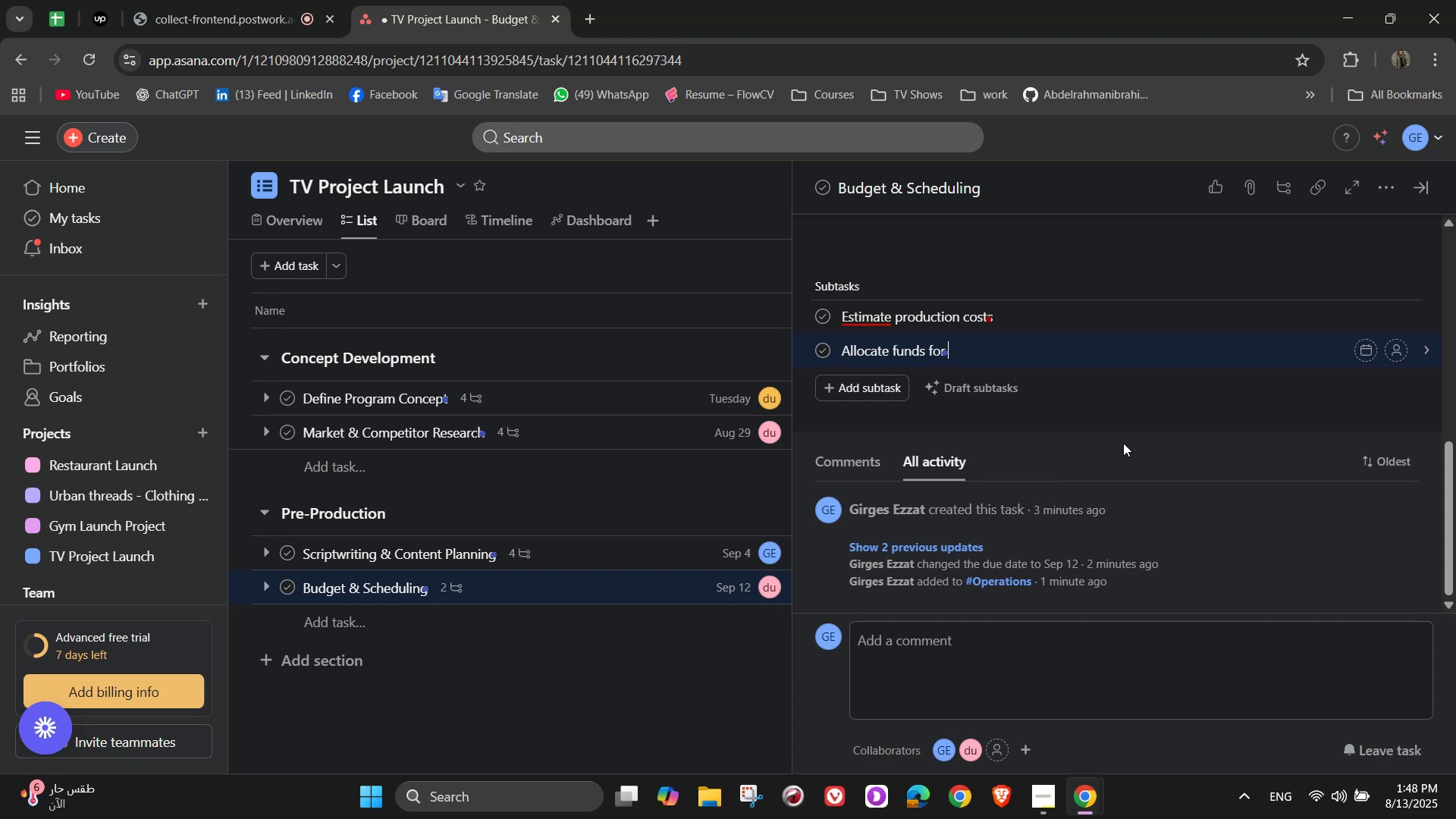 
wait(17.14)
 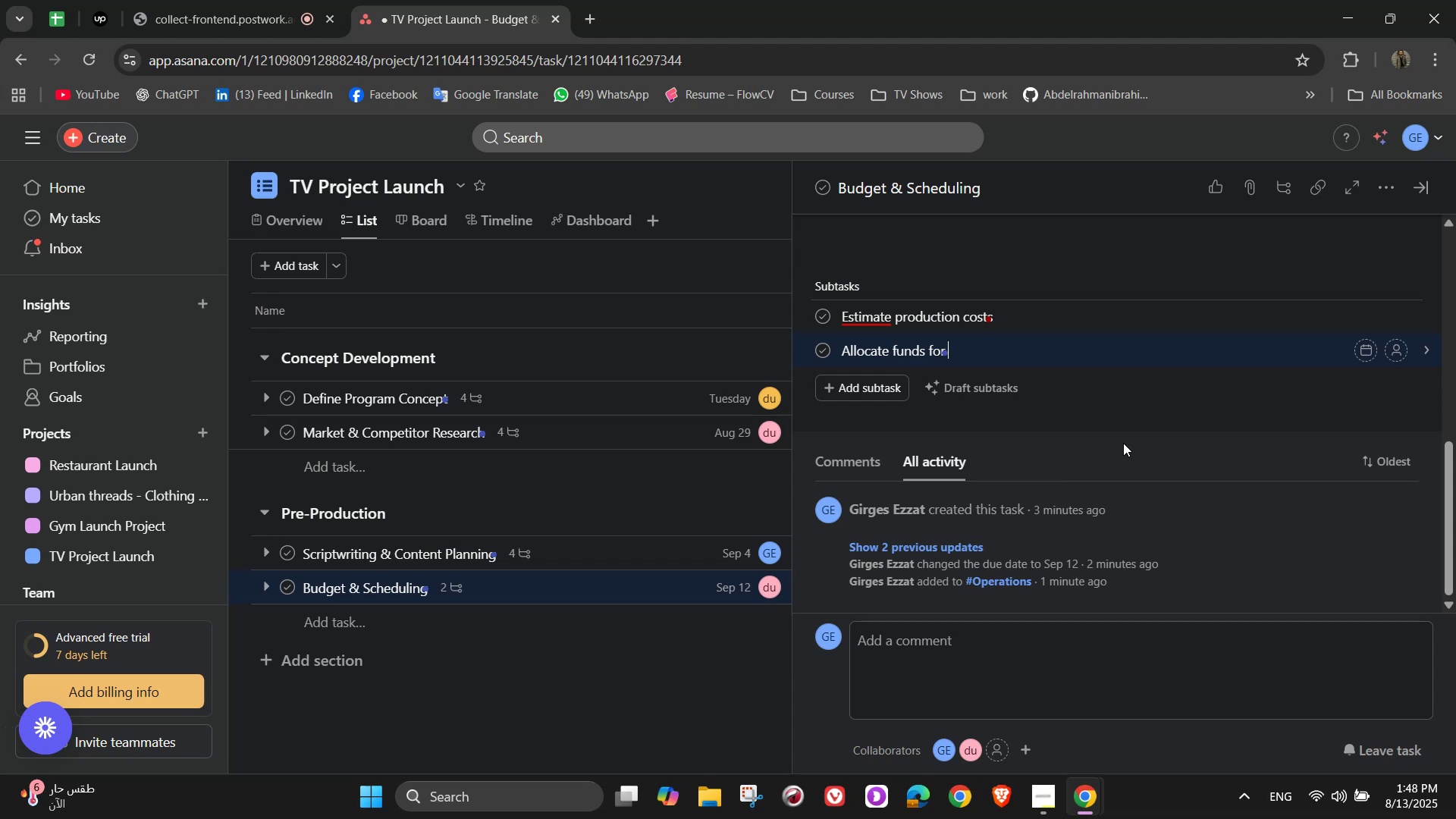 
type(talent =)
key(Backspace)
key(Backspace)
type(, )
 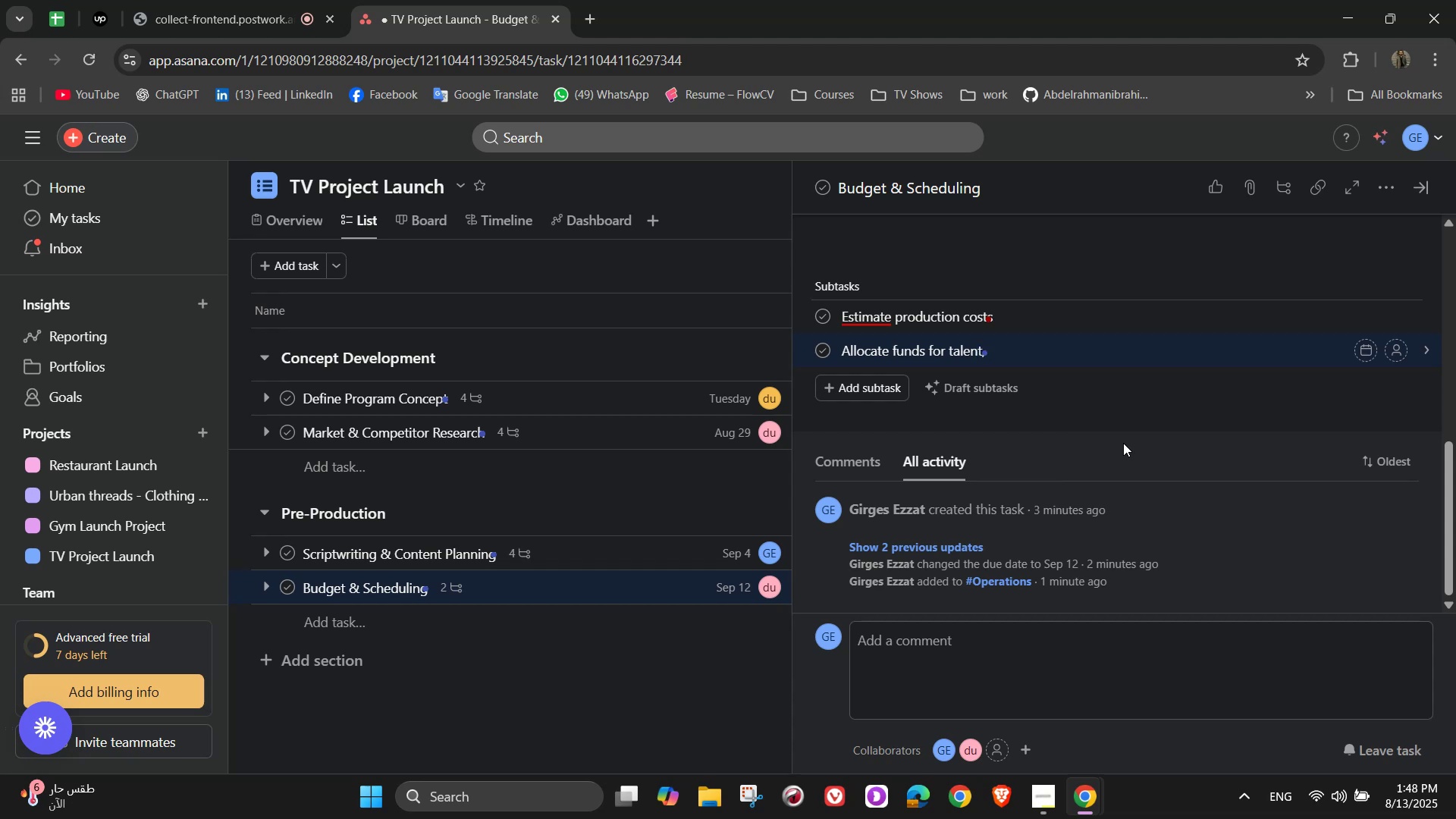 
wait(6.99)
 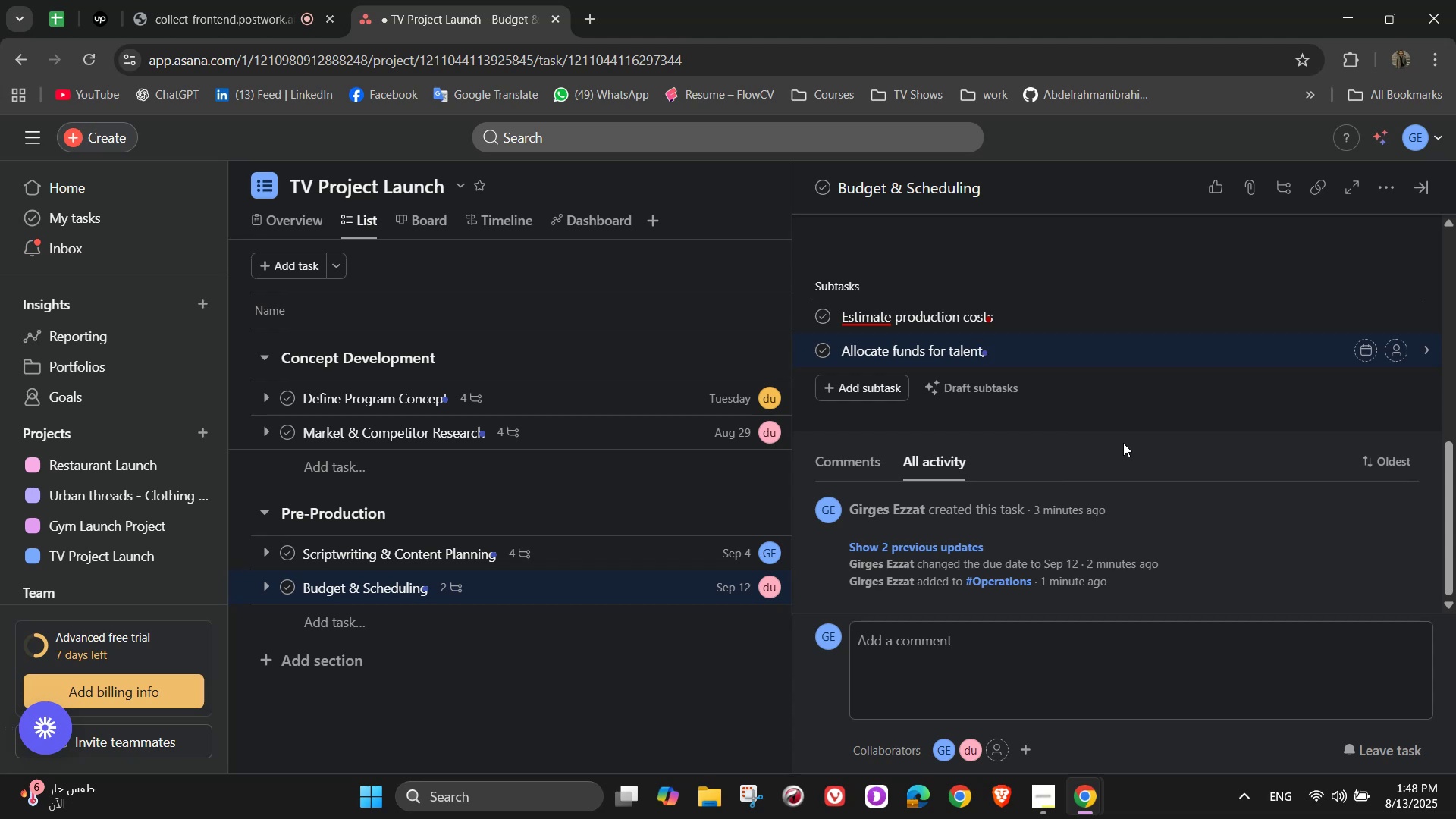 
type(equipment )
key(Backspace)
type(, and marketing)
 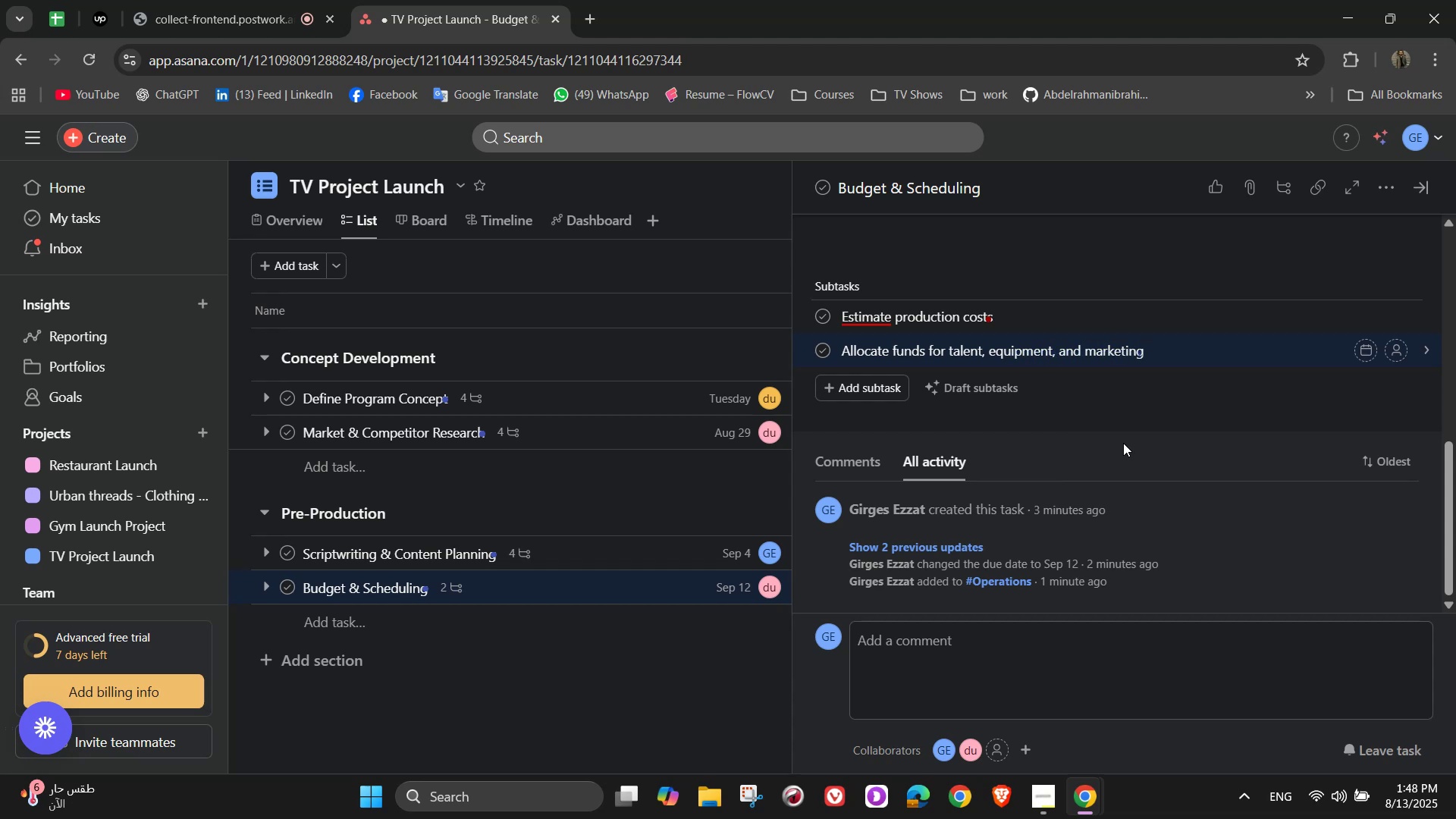 
key(Enter)
 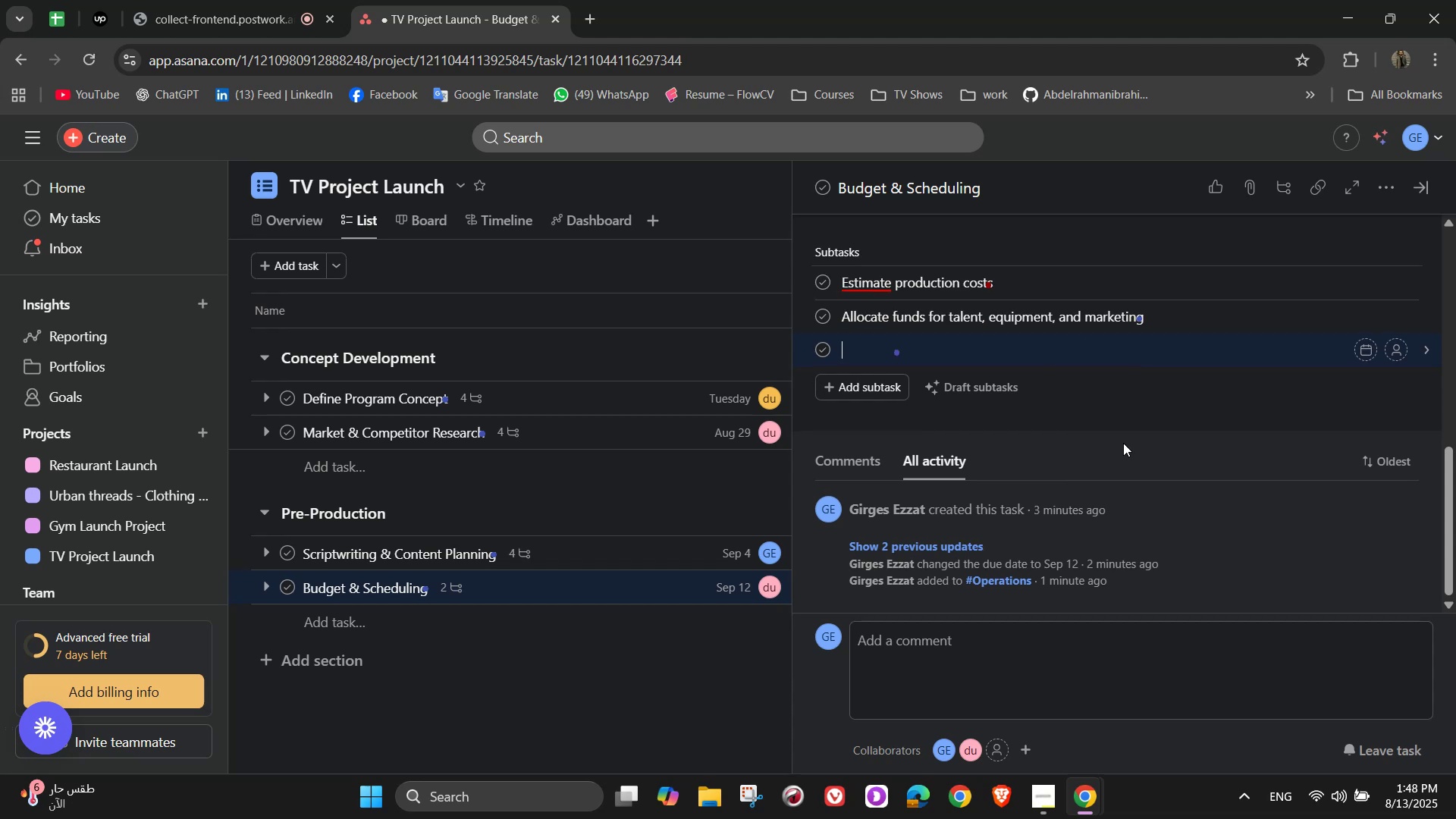 
type(Creae)
key(Backspace)
type(te productions)
key(Backspace)
type( timeline)
 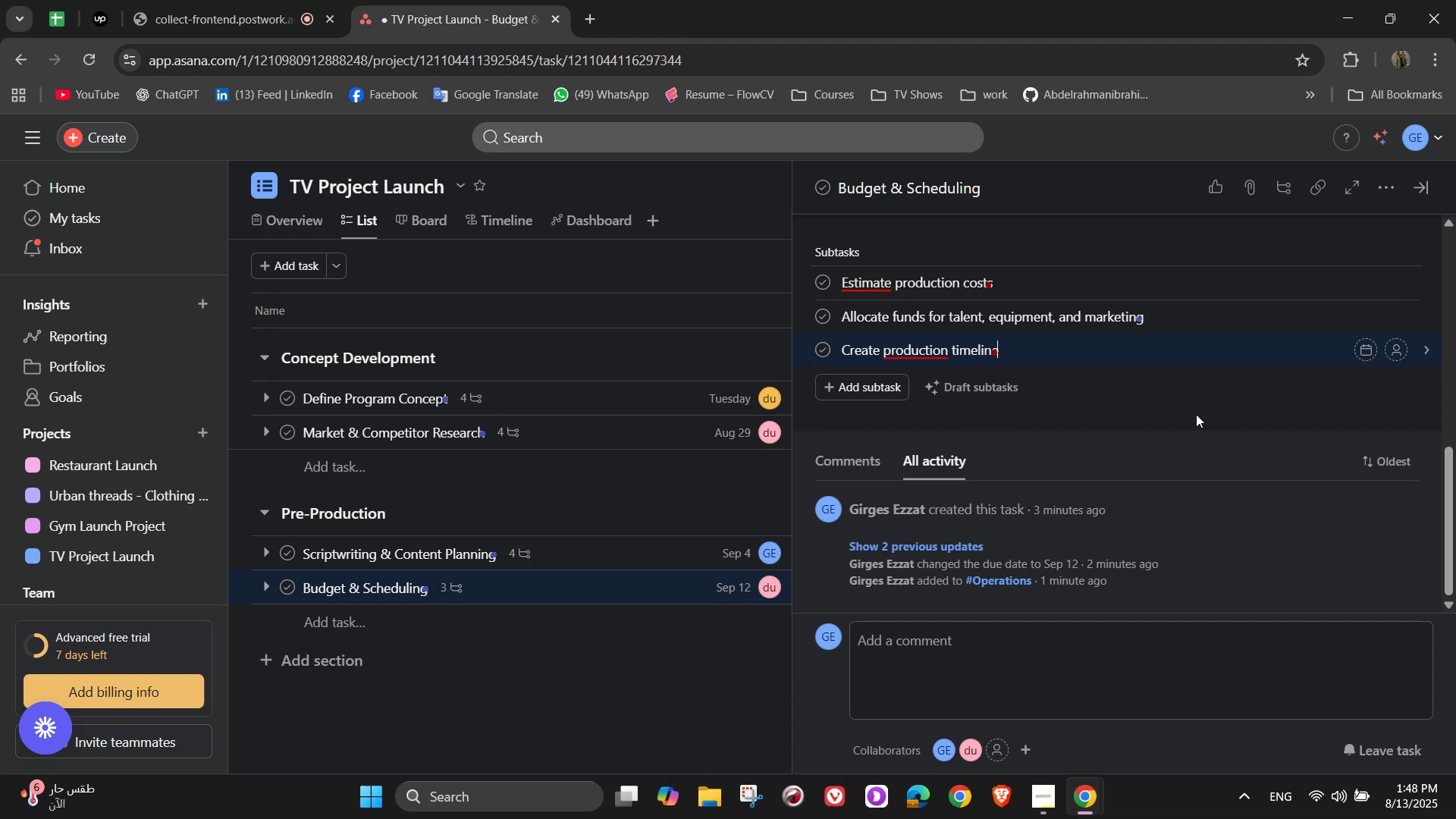 
key(Enter)
 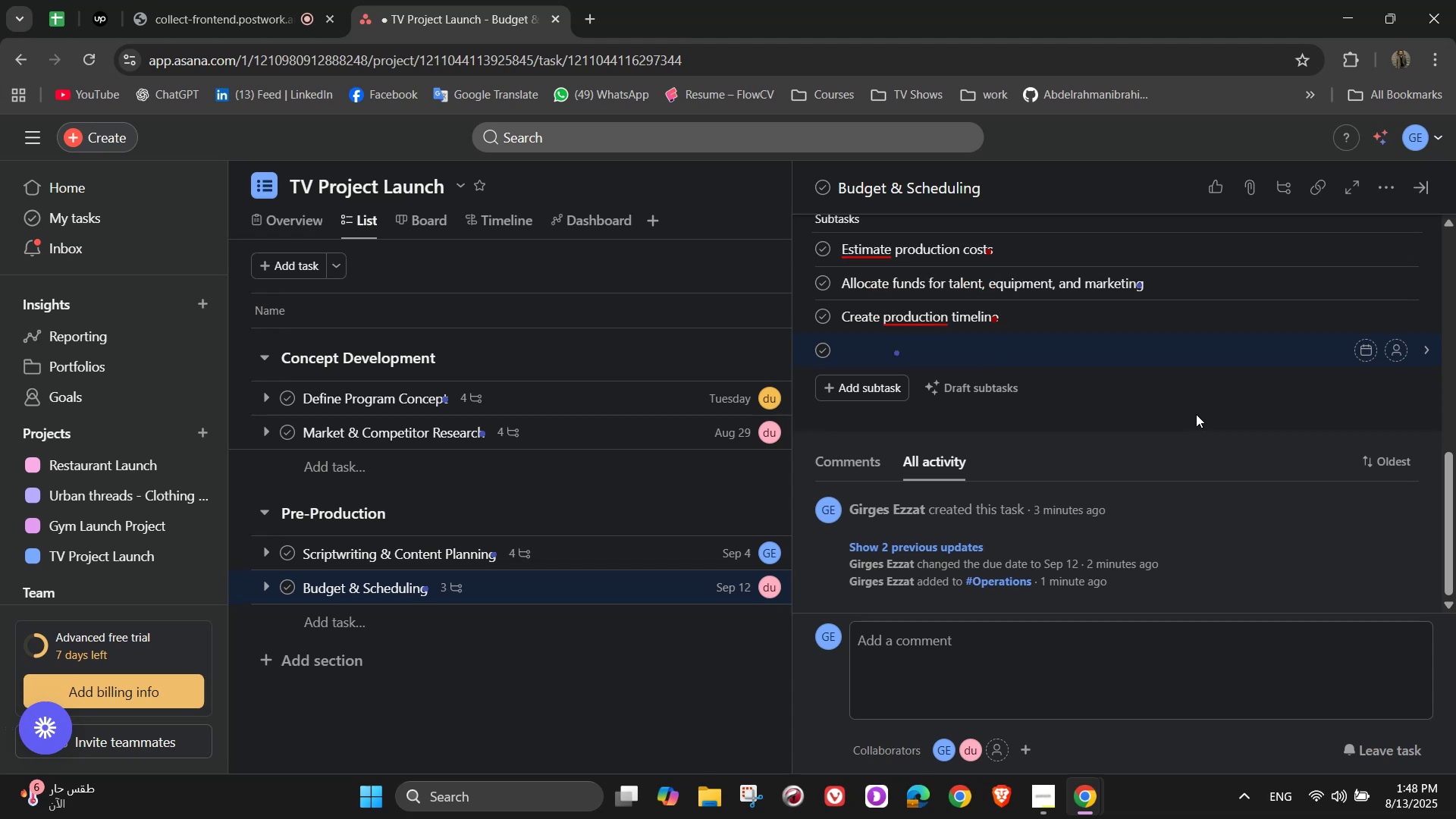 
type(Get budget approval from stakeholders)
 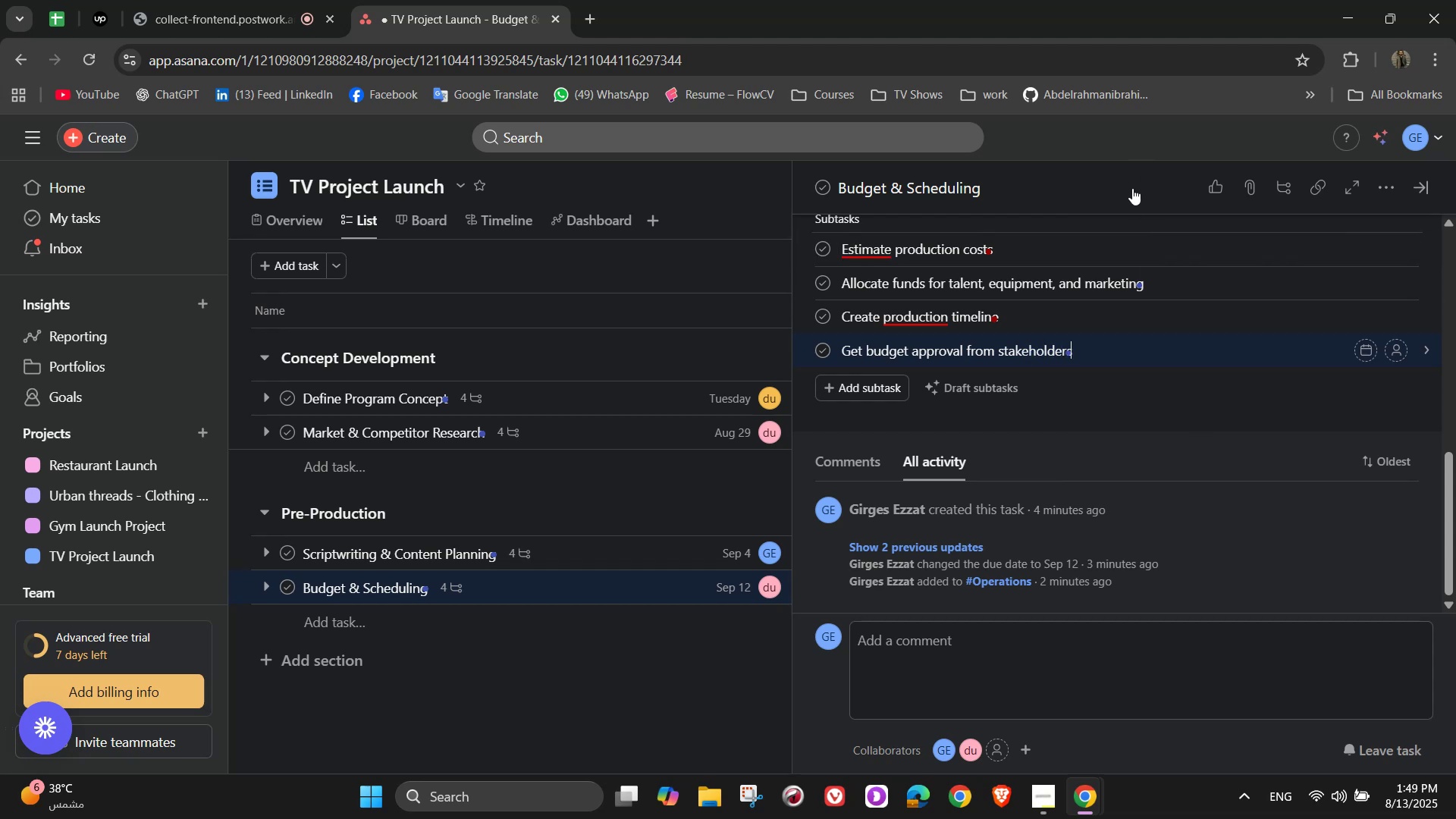 
wait(8.68)
 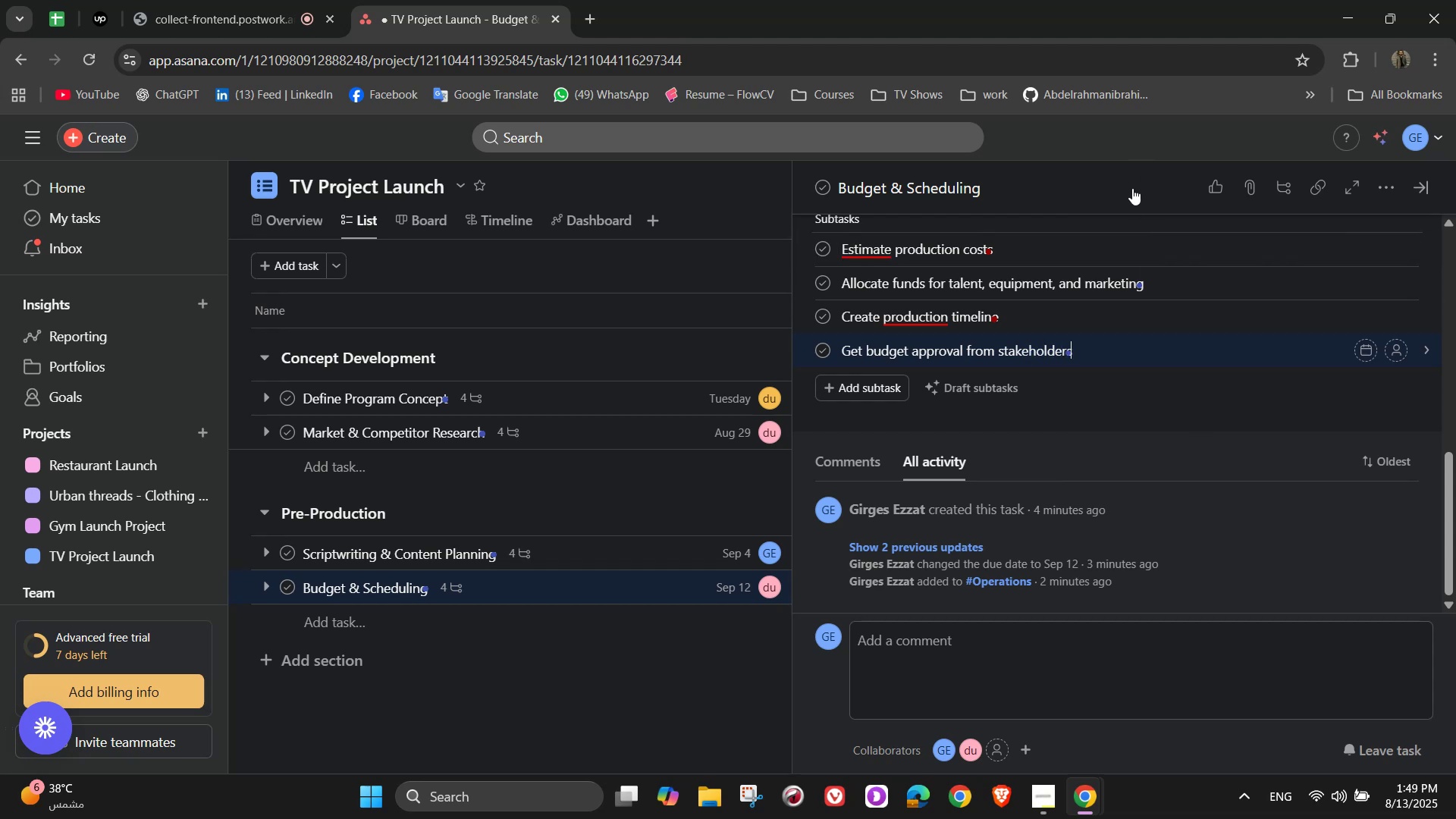 
left_click([1398, 246])
 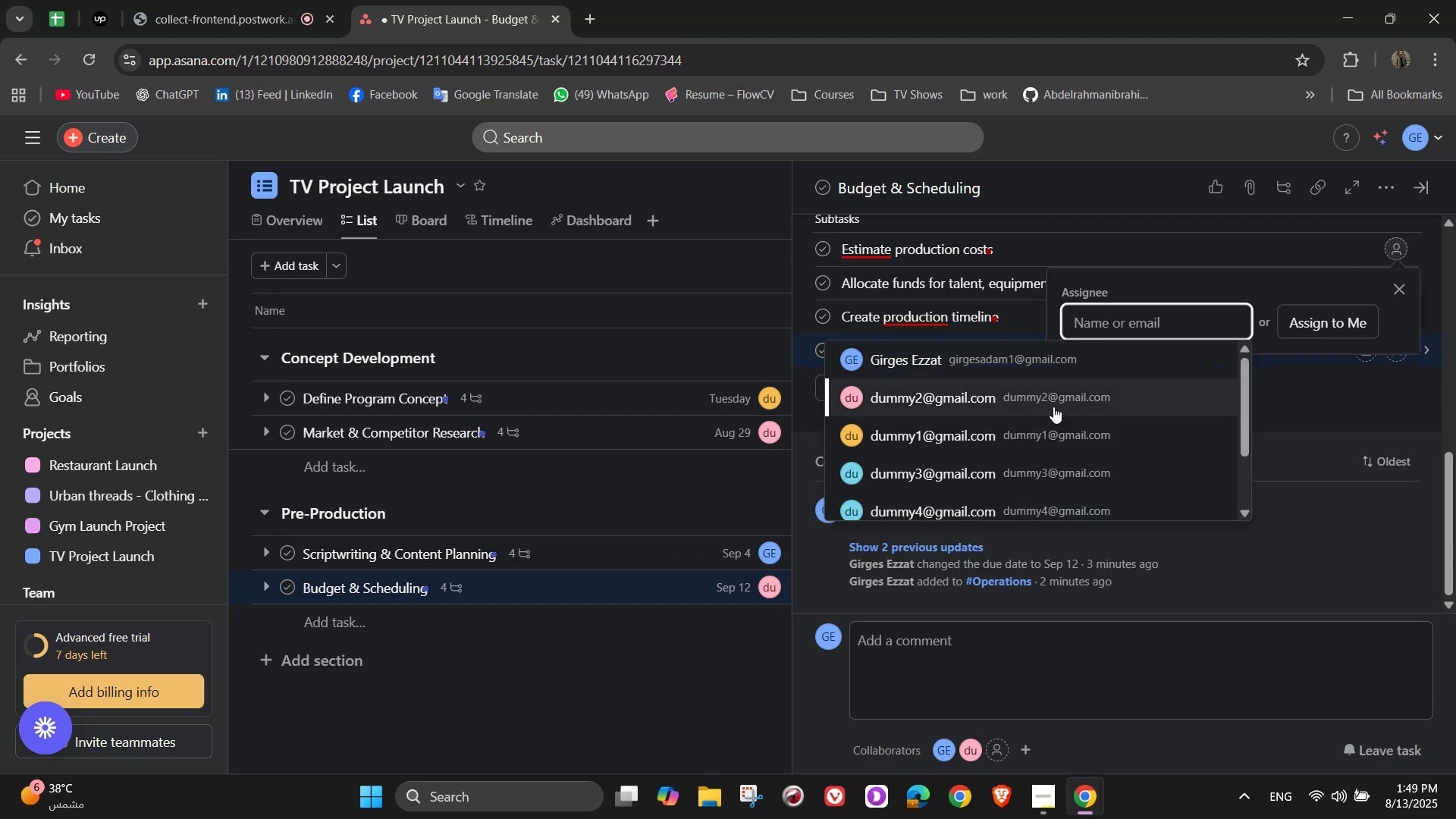 
left_click([940, 396])
 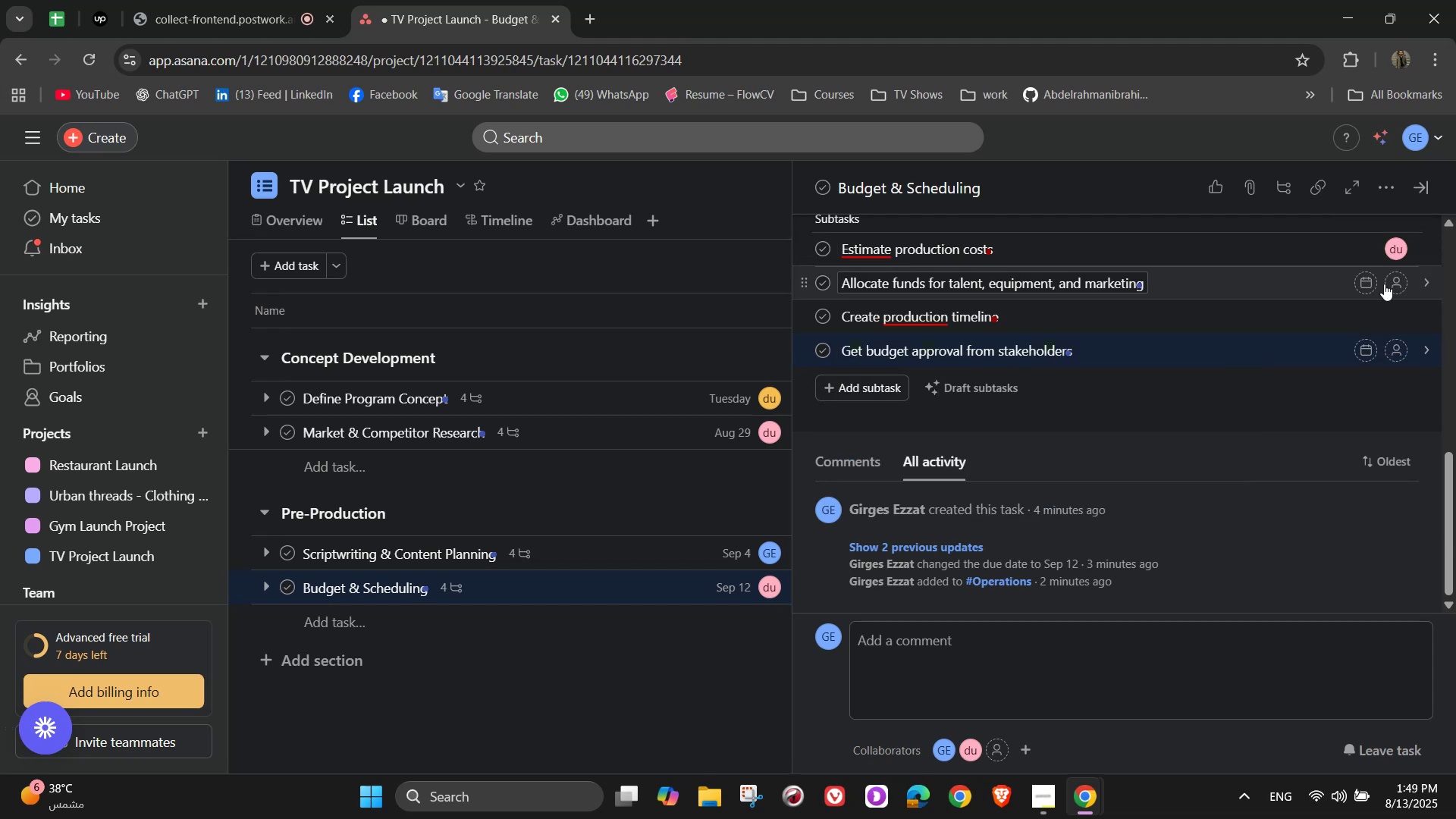 
left_click([1397, 284])
 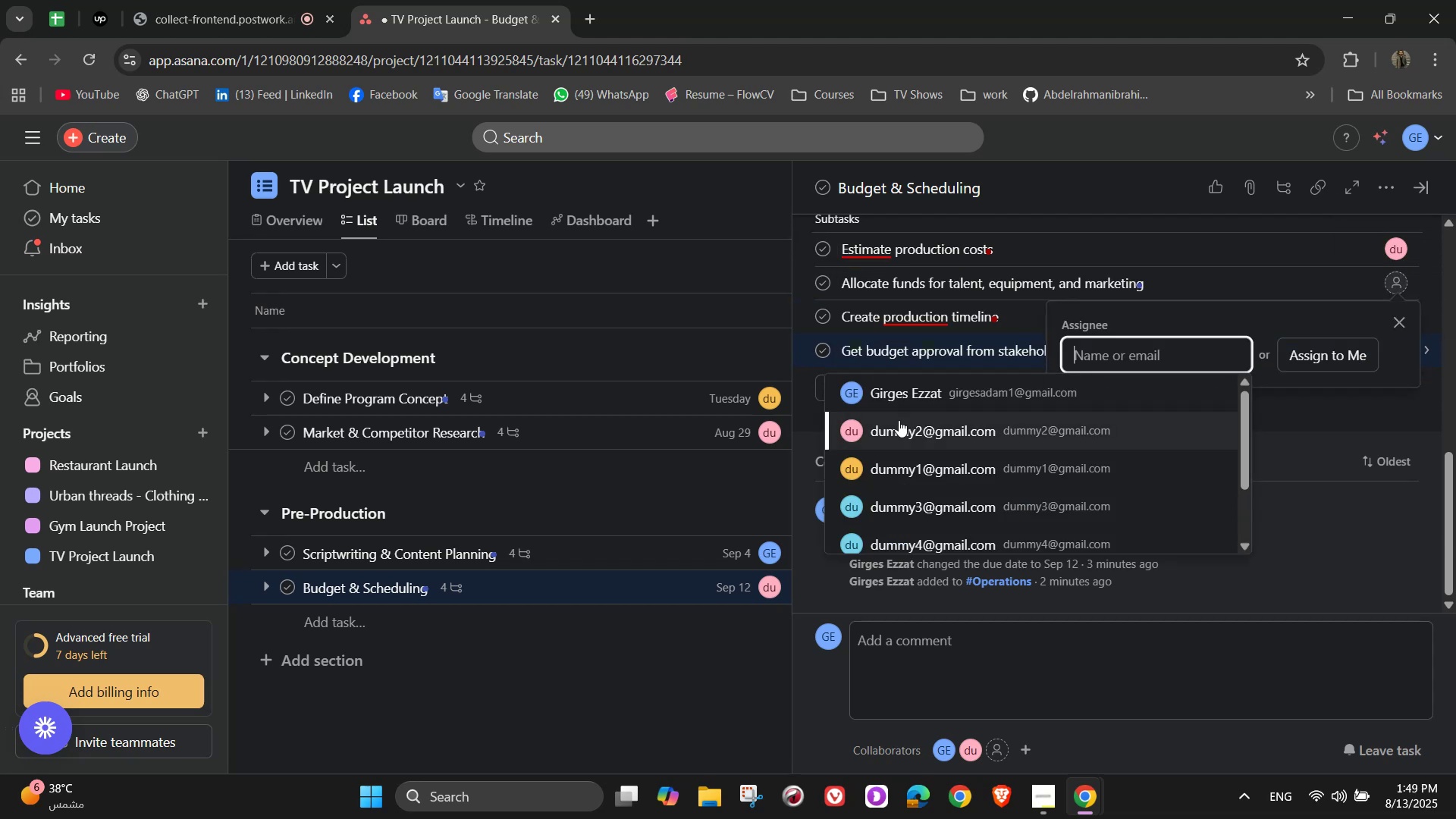 
left_click([907, 410])
 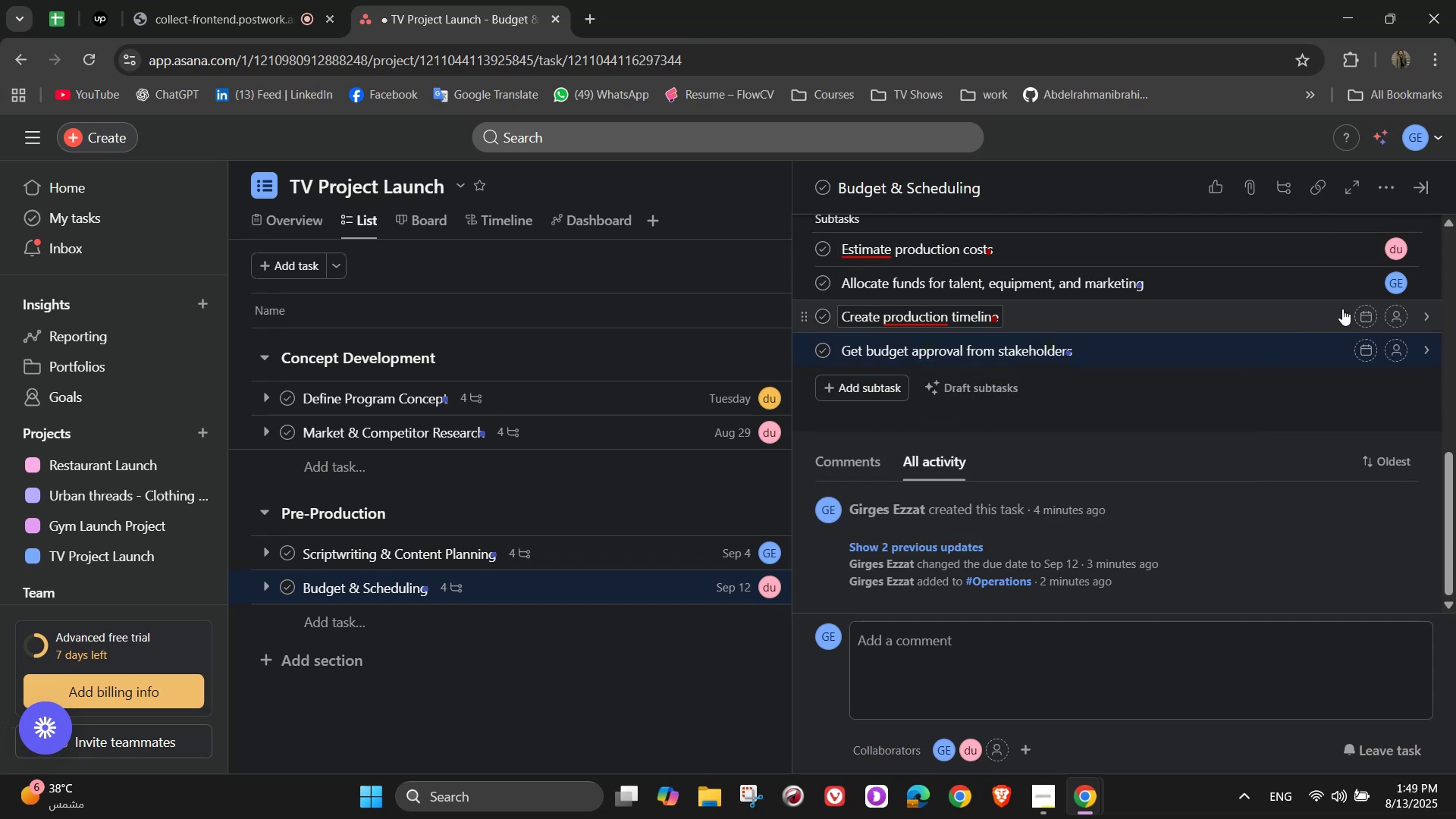 
left_click([1393, 317])
 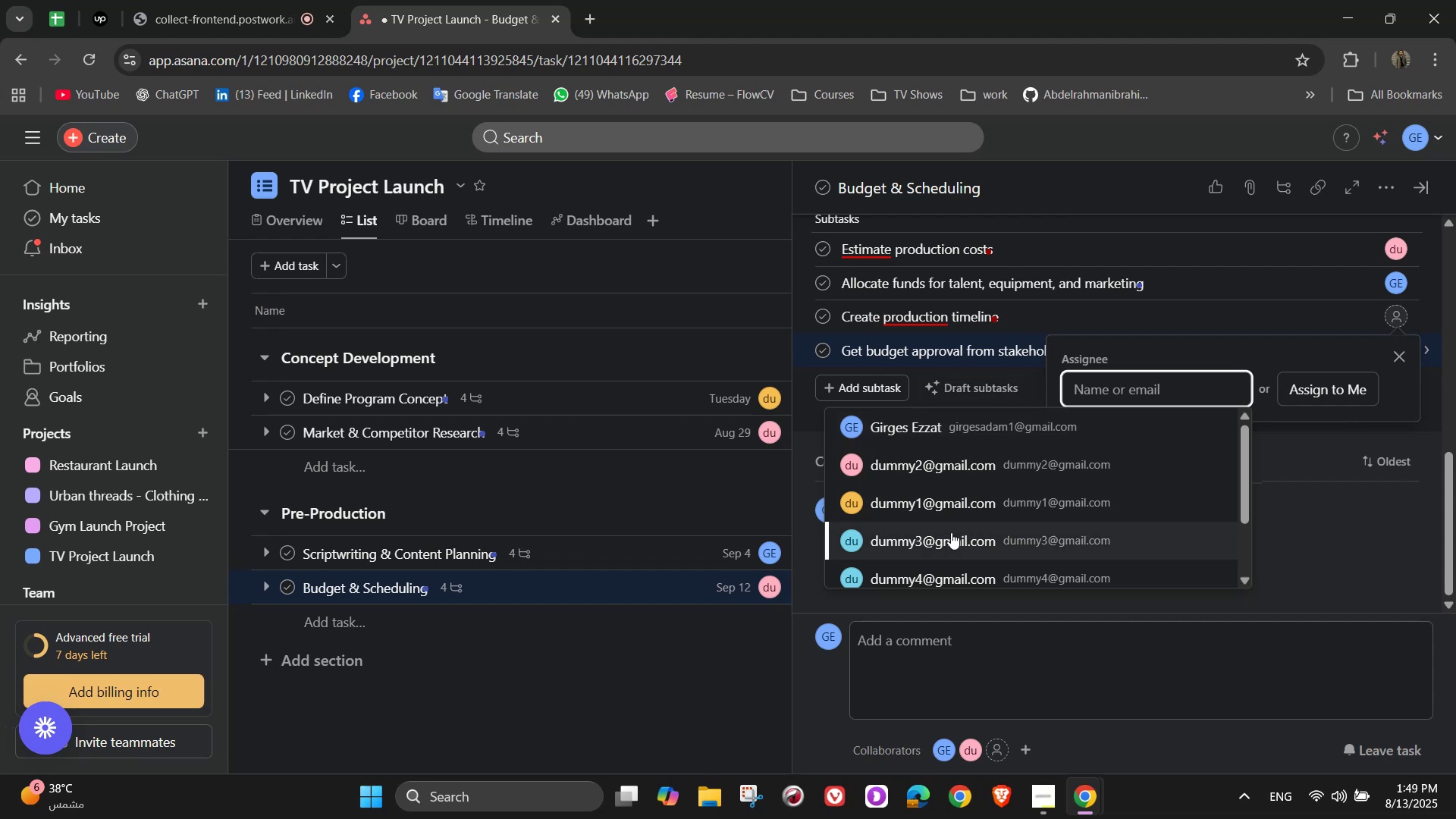 
left_click([956, 524])
 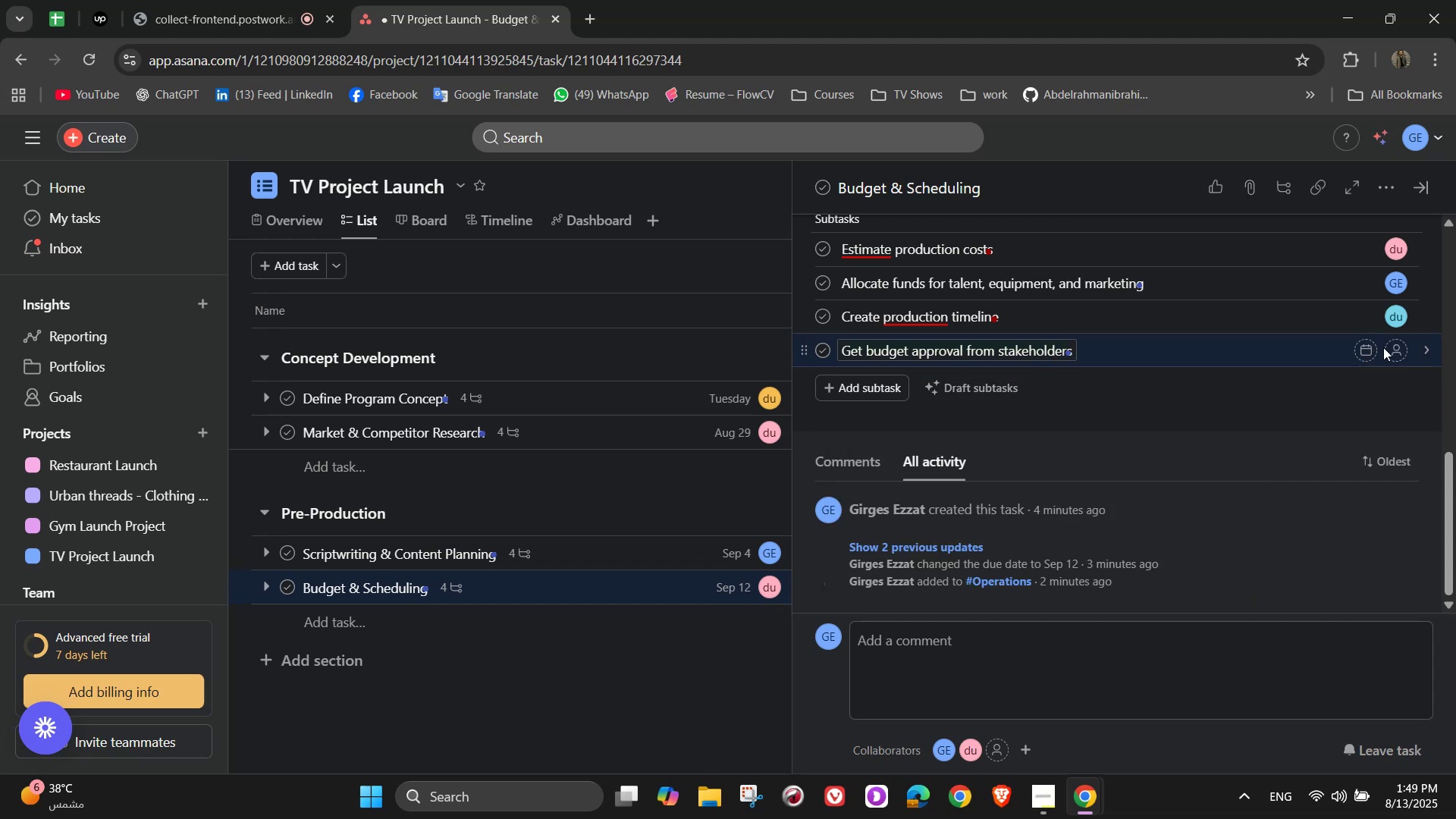 
left_click([1398, 353])
 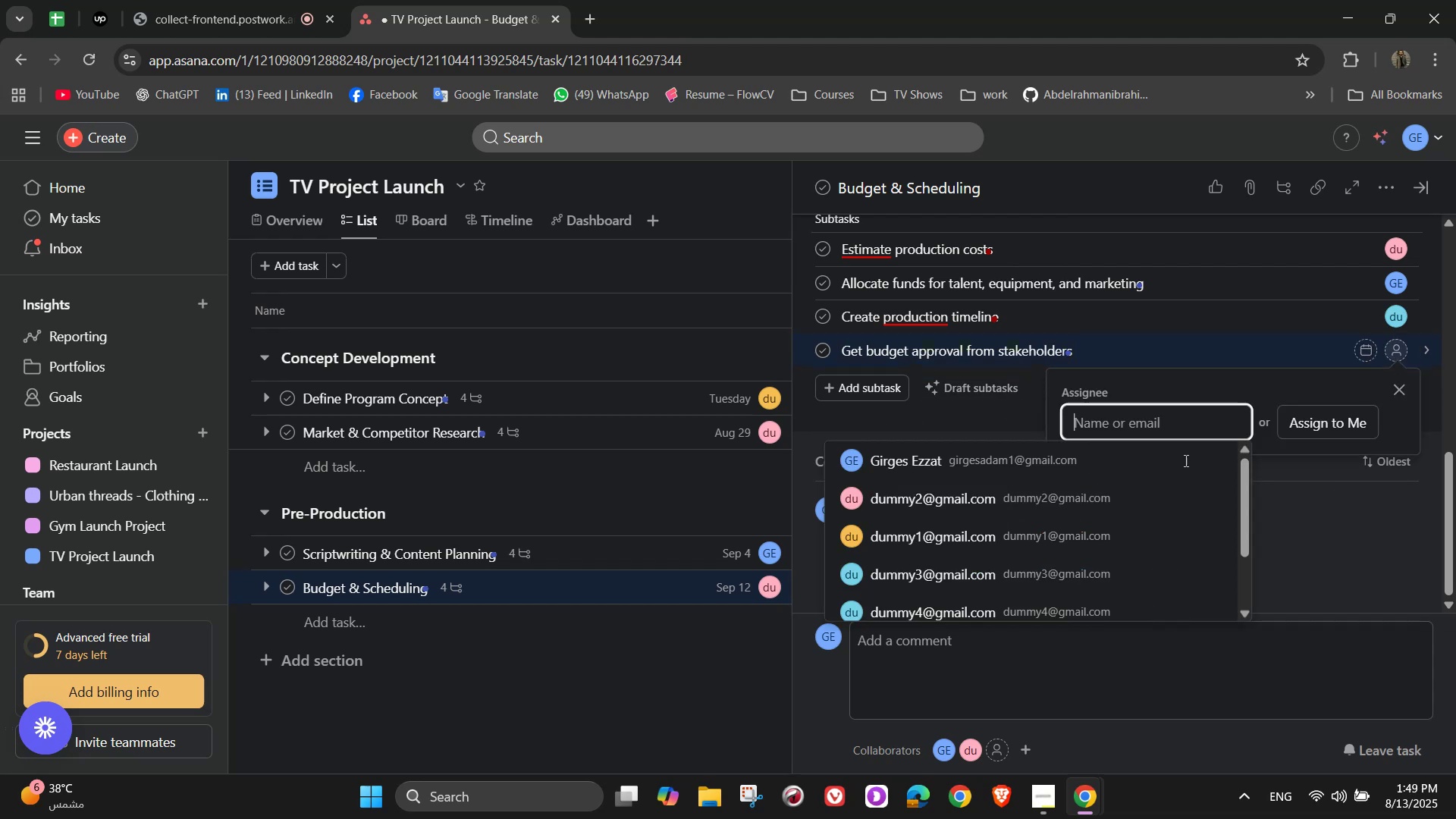 
left_click([1037, 607])
 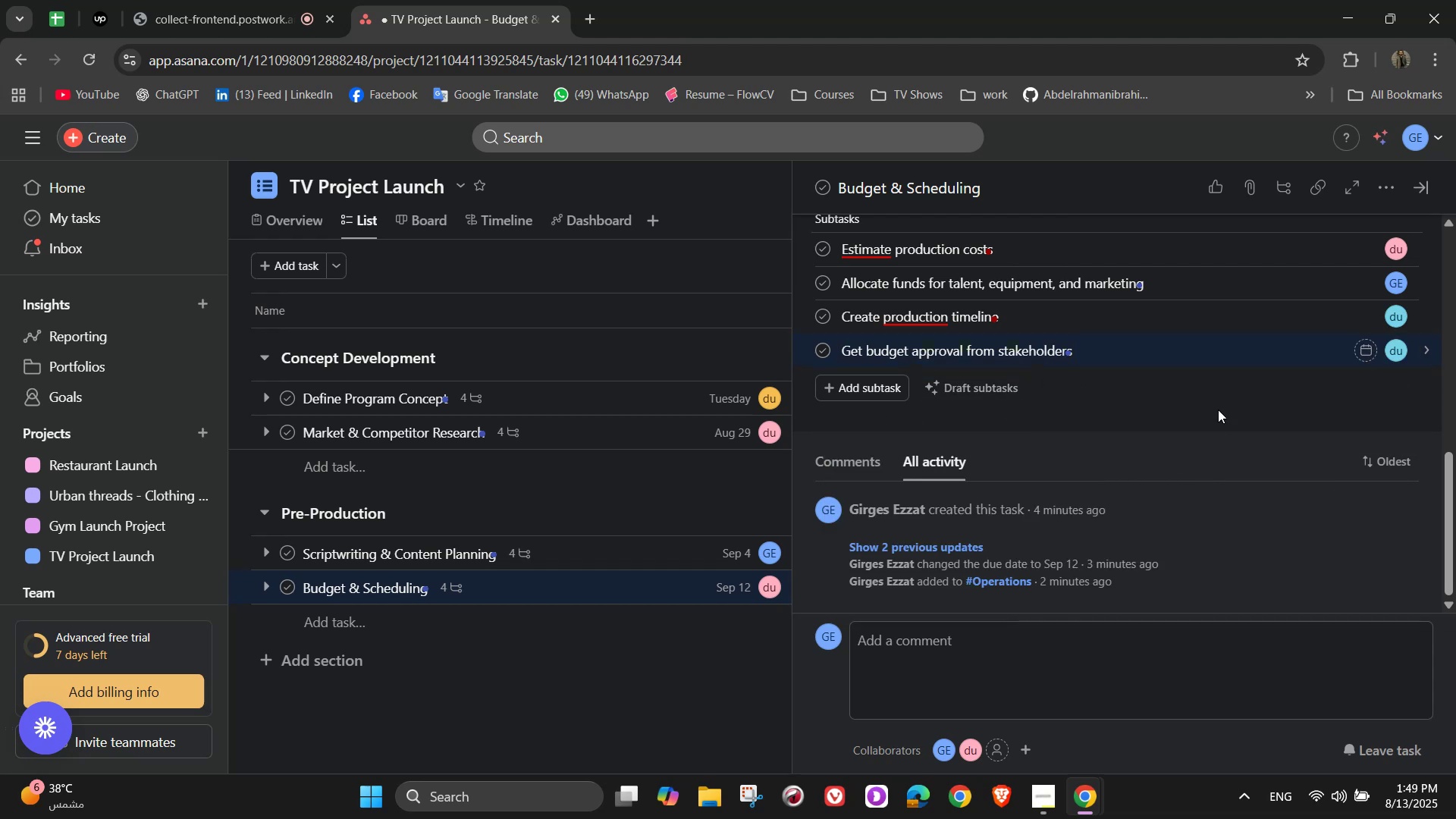 
scroll: coordinate [1222, 404], scroll_direction: up, amount: 4.0
 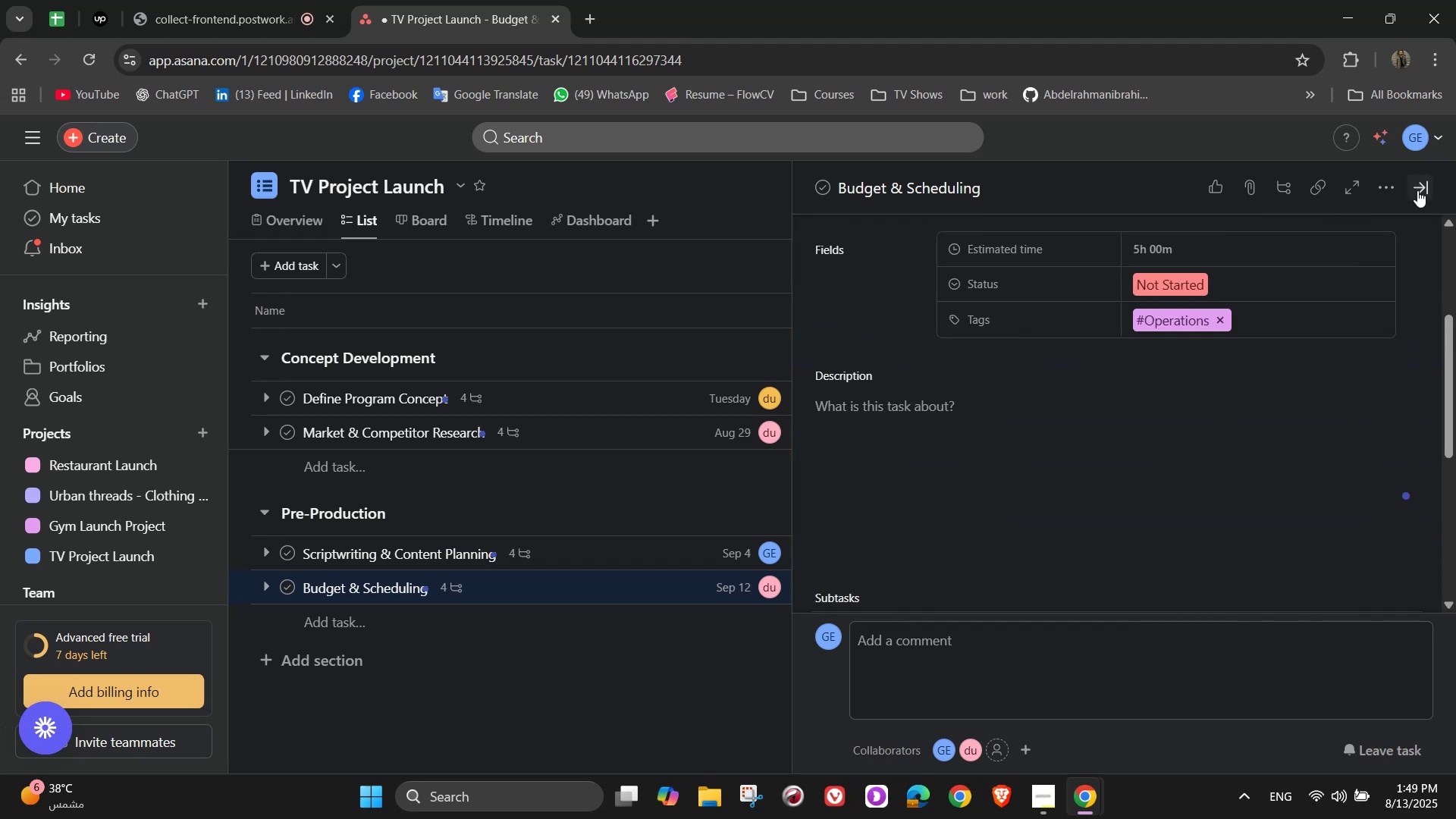 
left_click([1417, 190])
 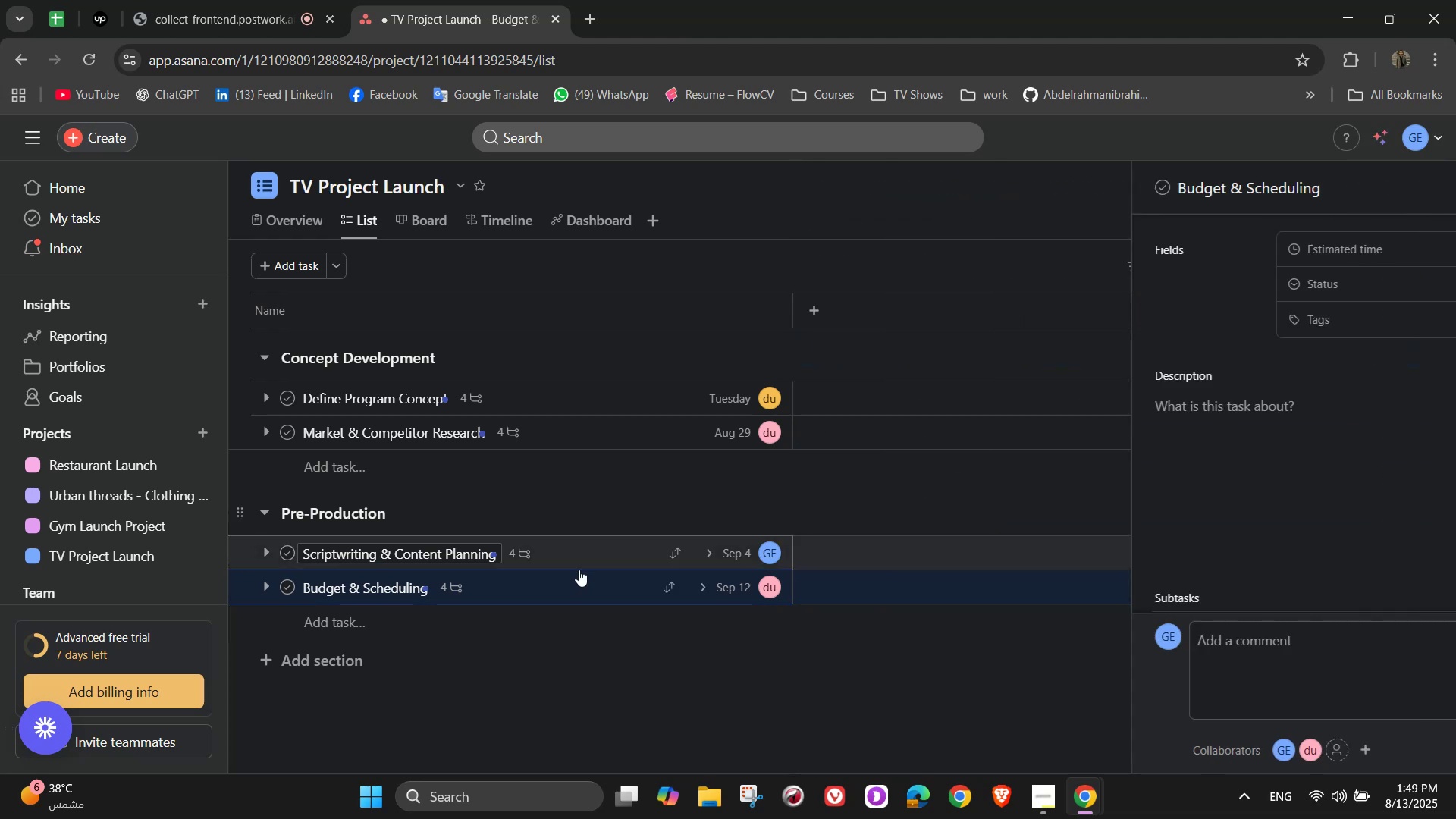 
scroll: coordinate [595, 563], scroll_direction: down, amount: 2.0
 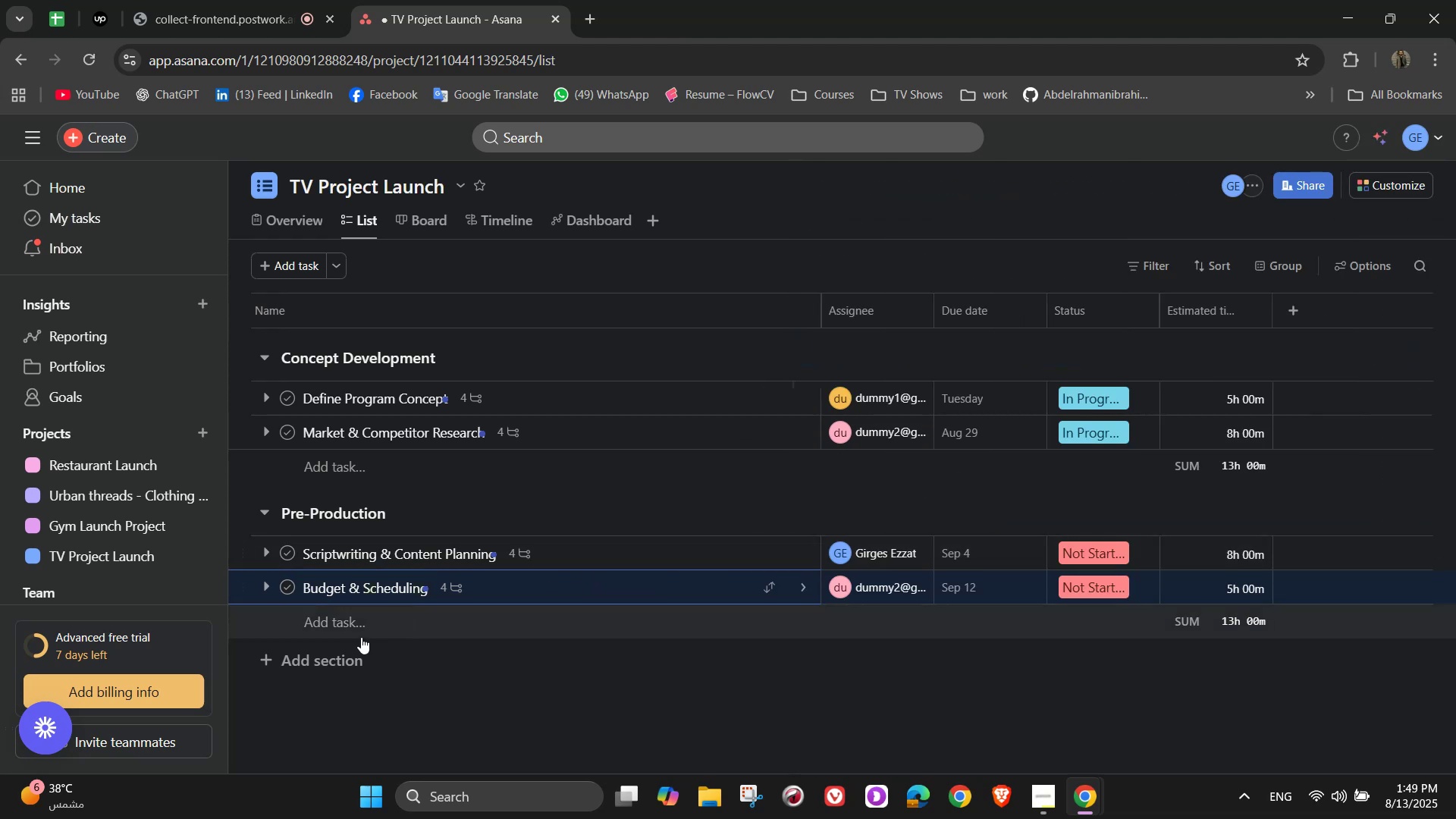 
left_click([356, 632])
 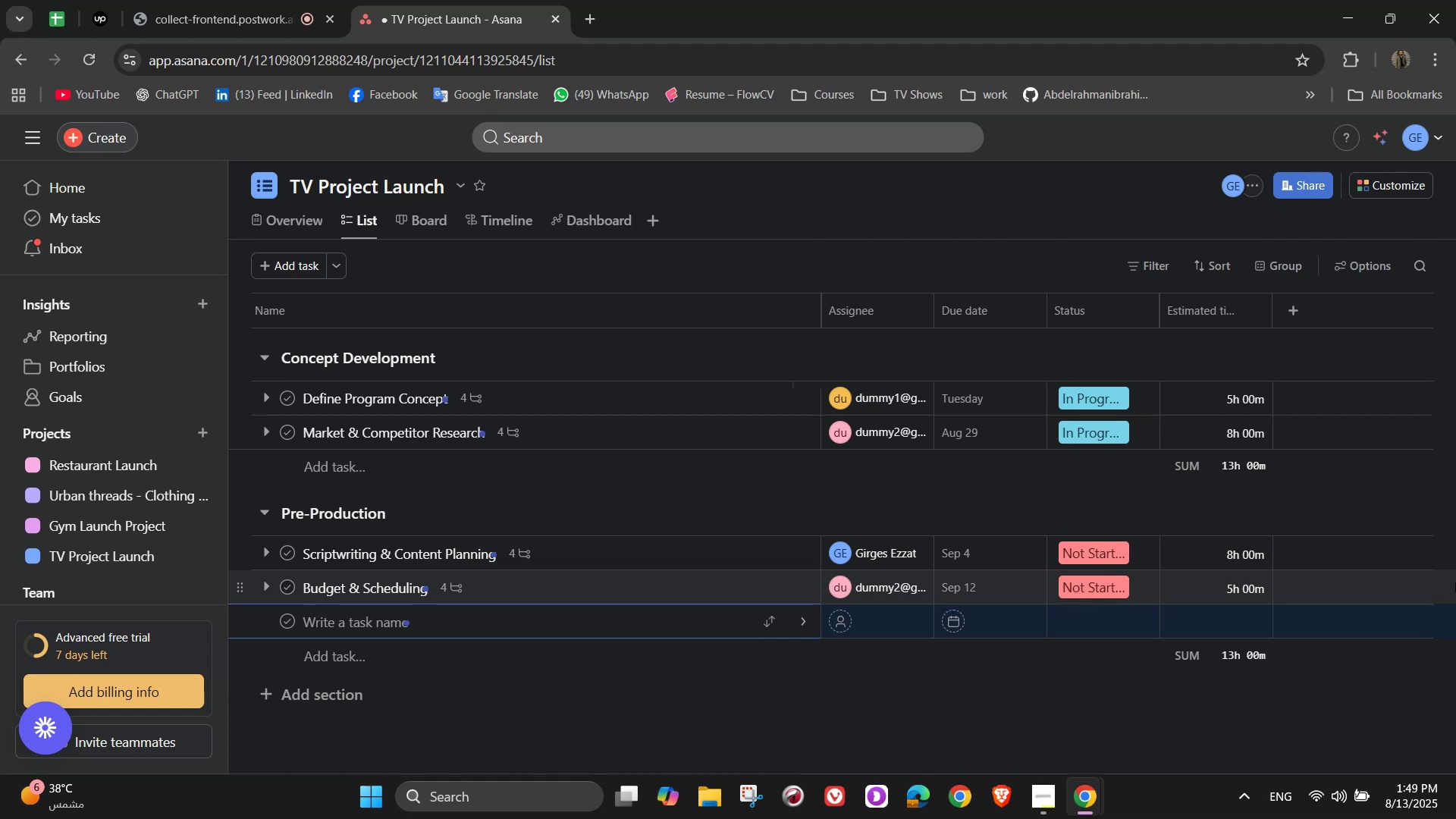 
wait(8.28)
 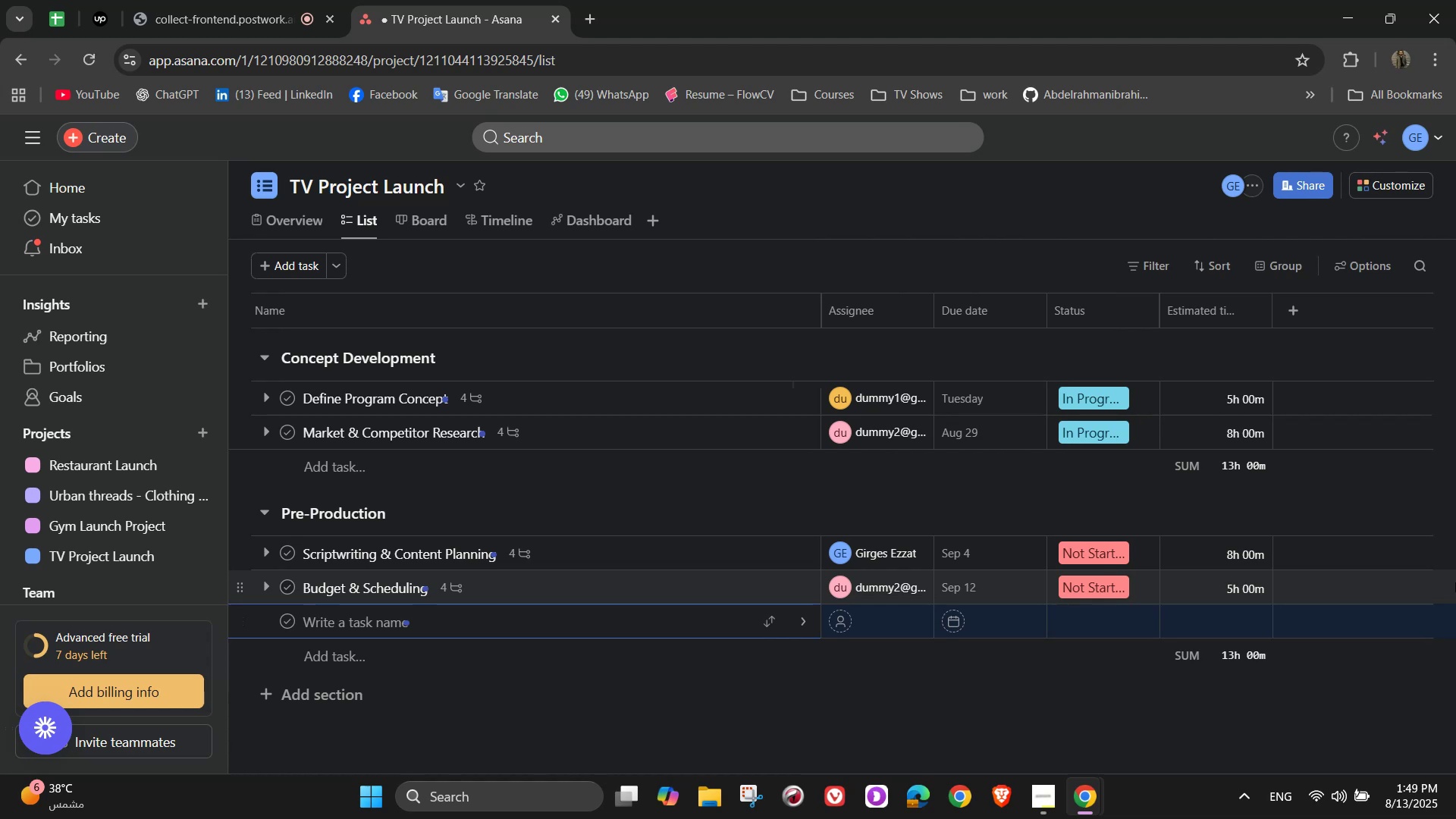 
type(Casto)
key(Backspace)
type(ing & Talent Acquisition )
key(Backspace)
 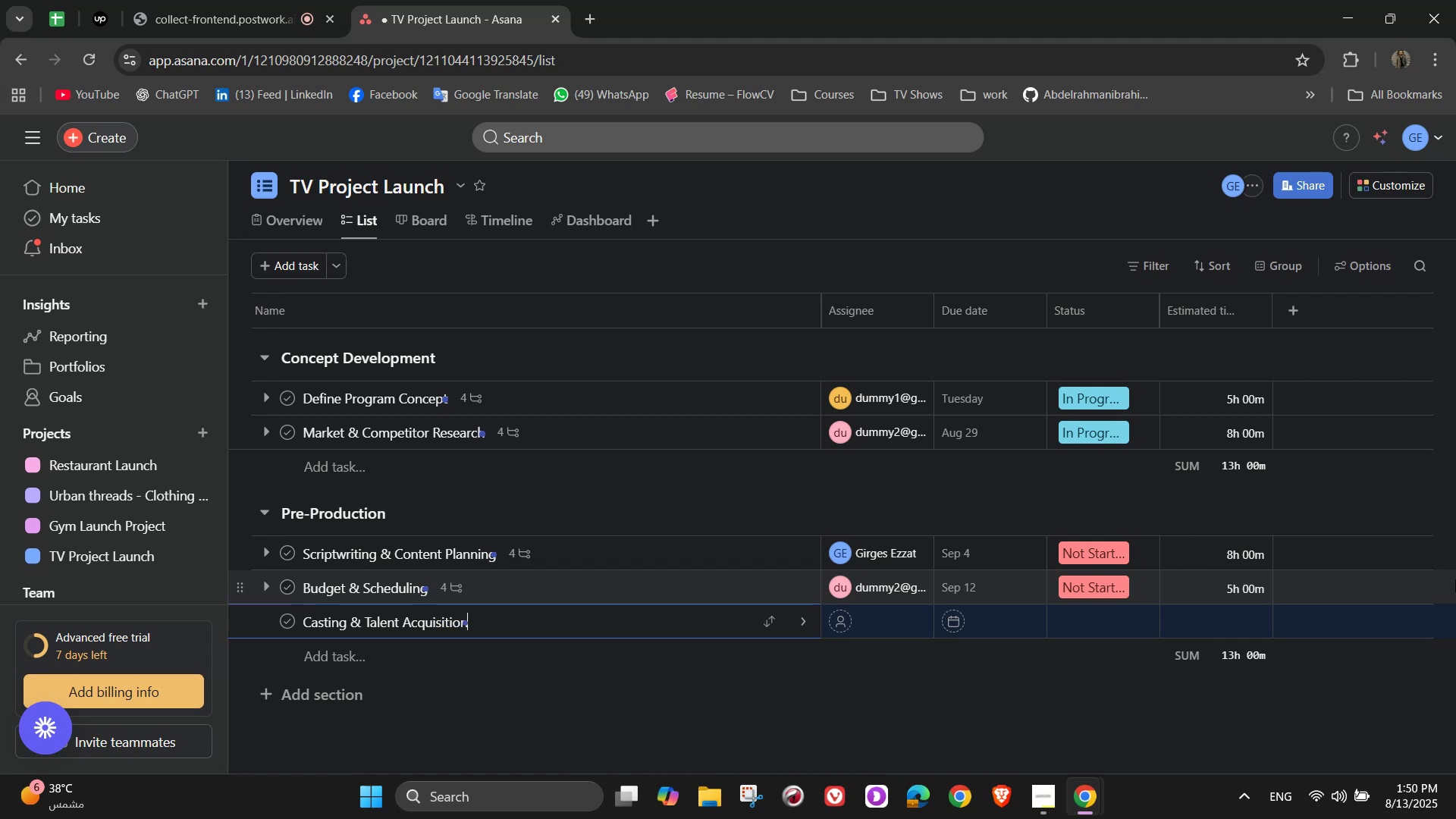 
left_click([808, 625])
 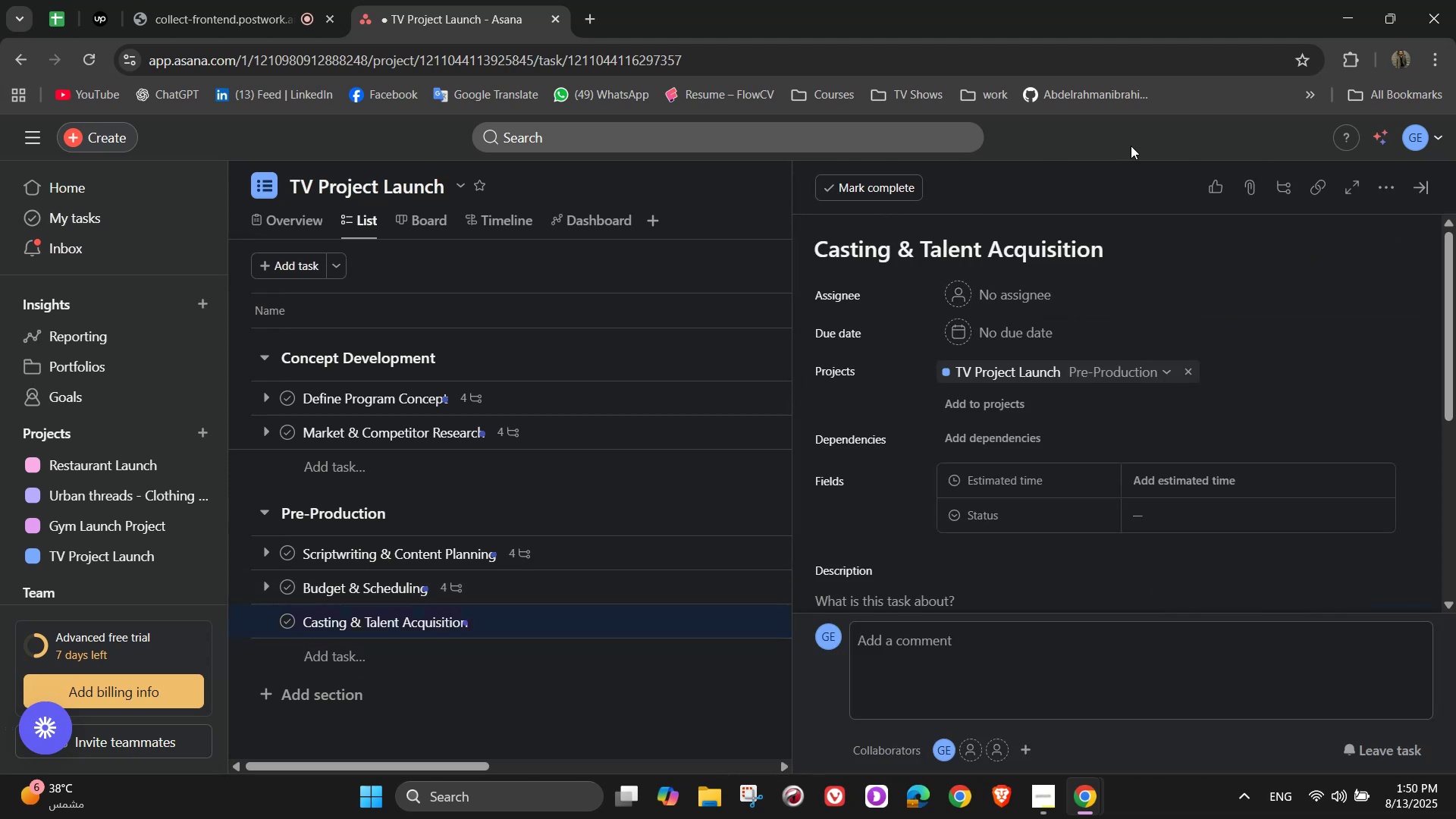 
left_click([1015, 303])
 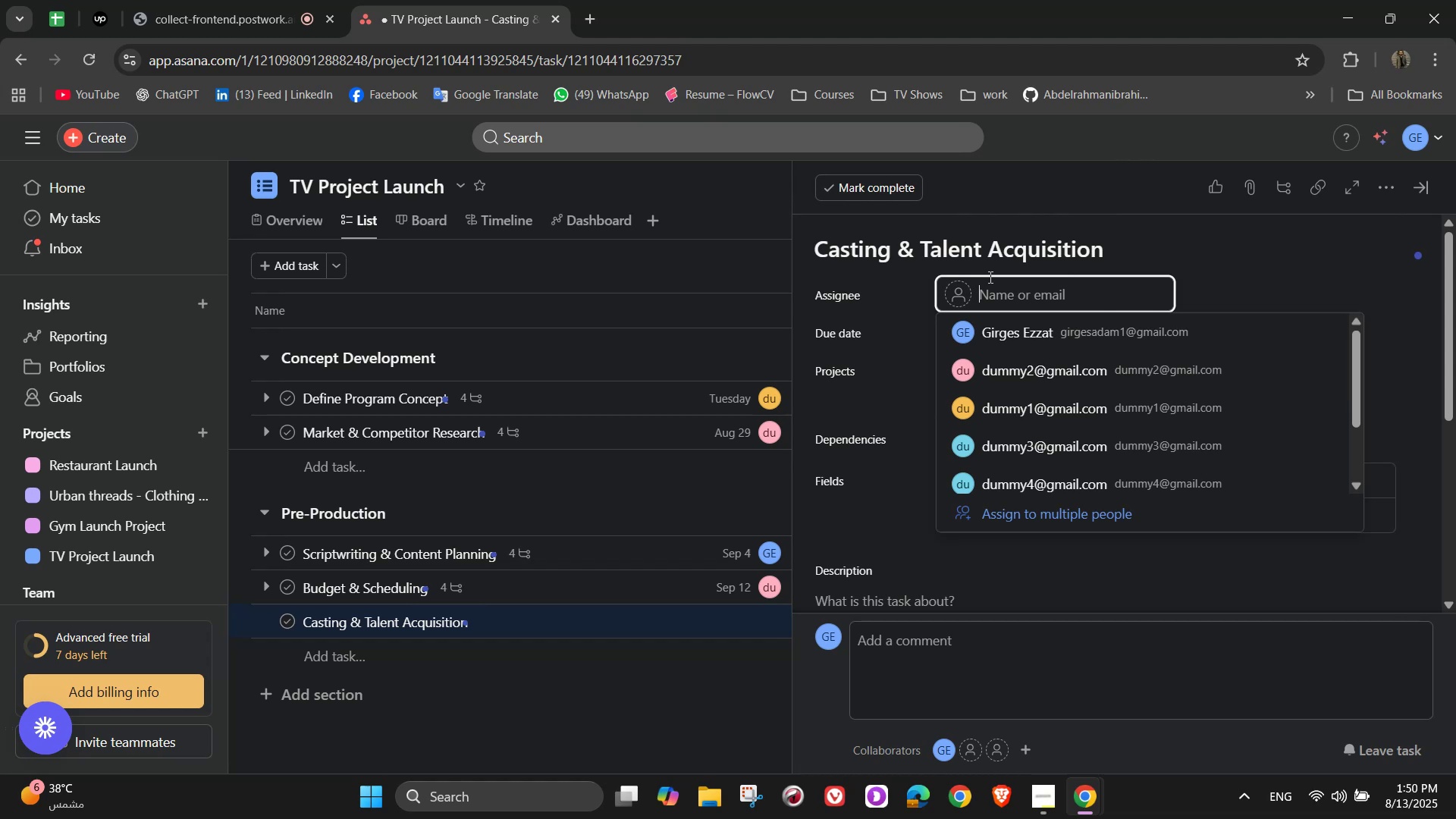 
wait(9.68)
 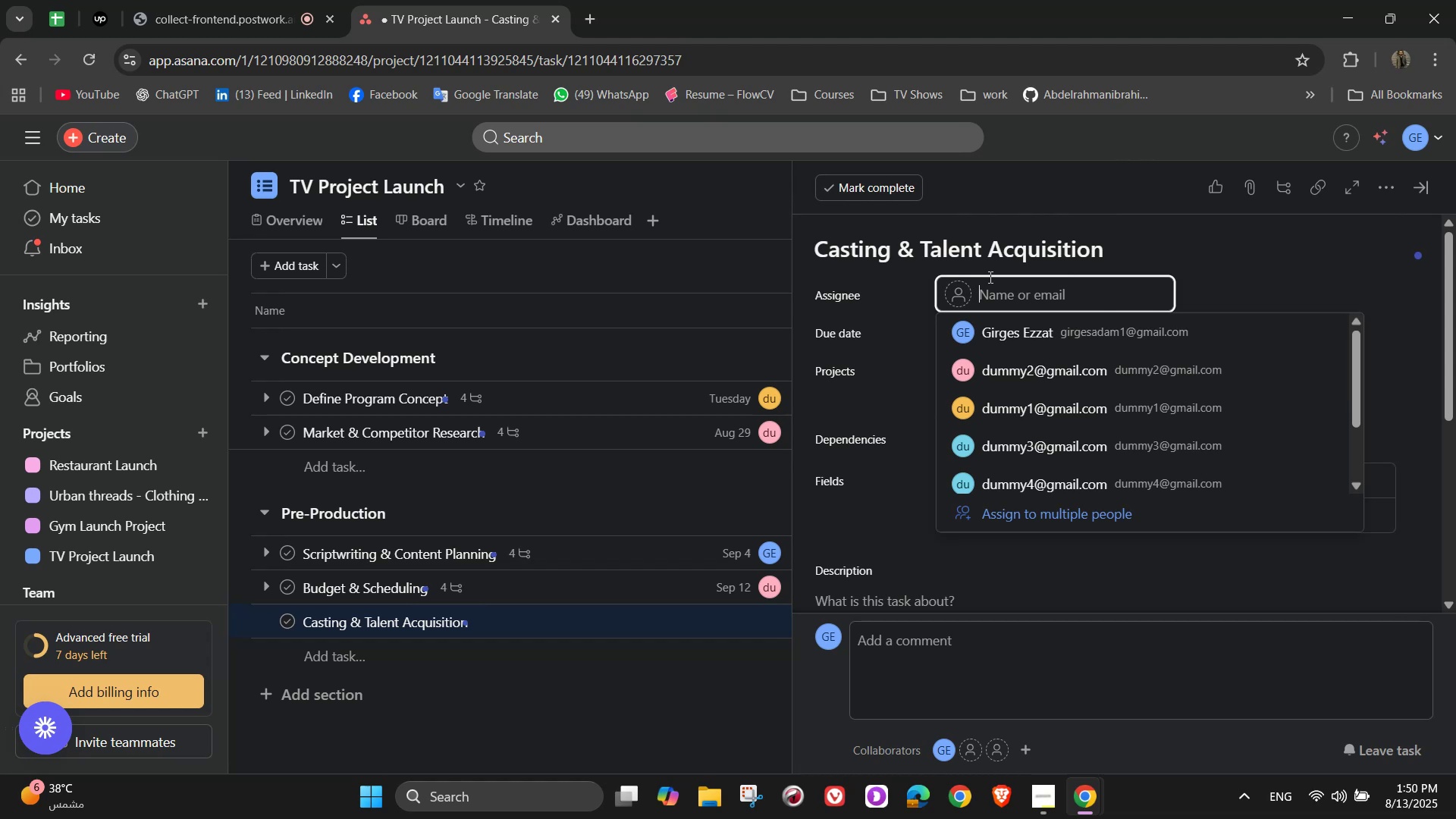 
left_click([1052, 400])
 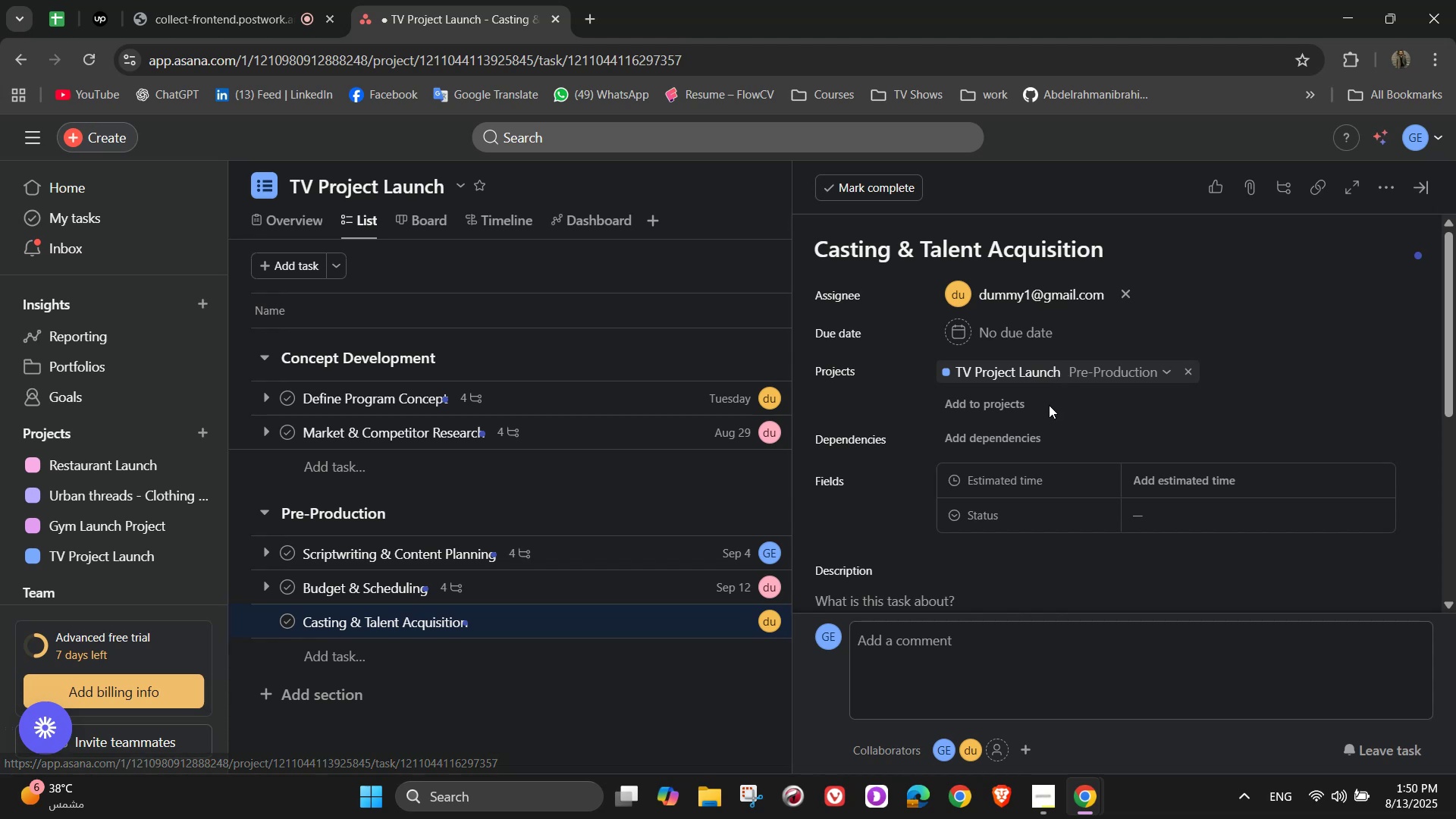 
wait(5.95)
 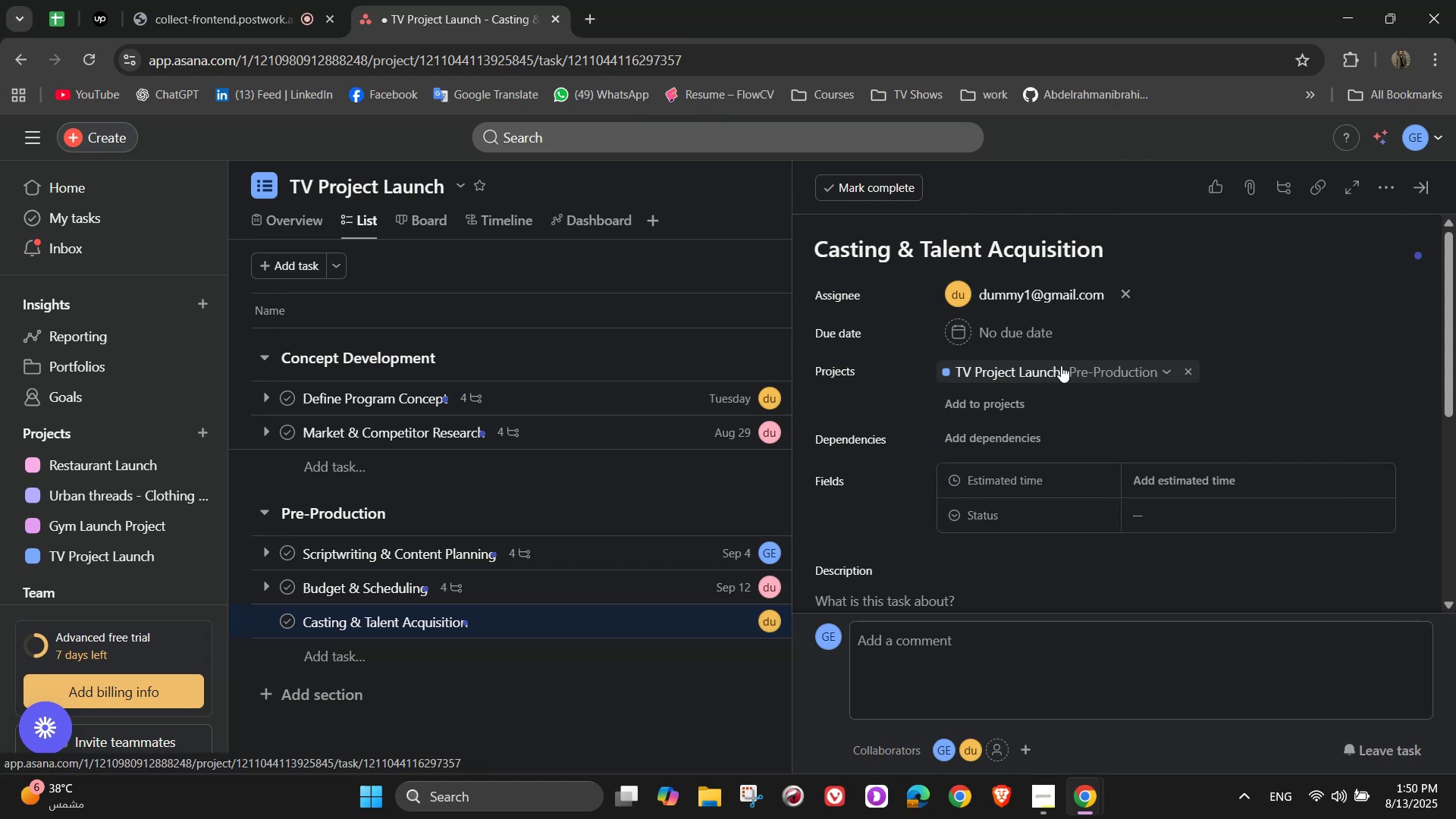 
left_click([1034, 334])
 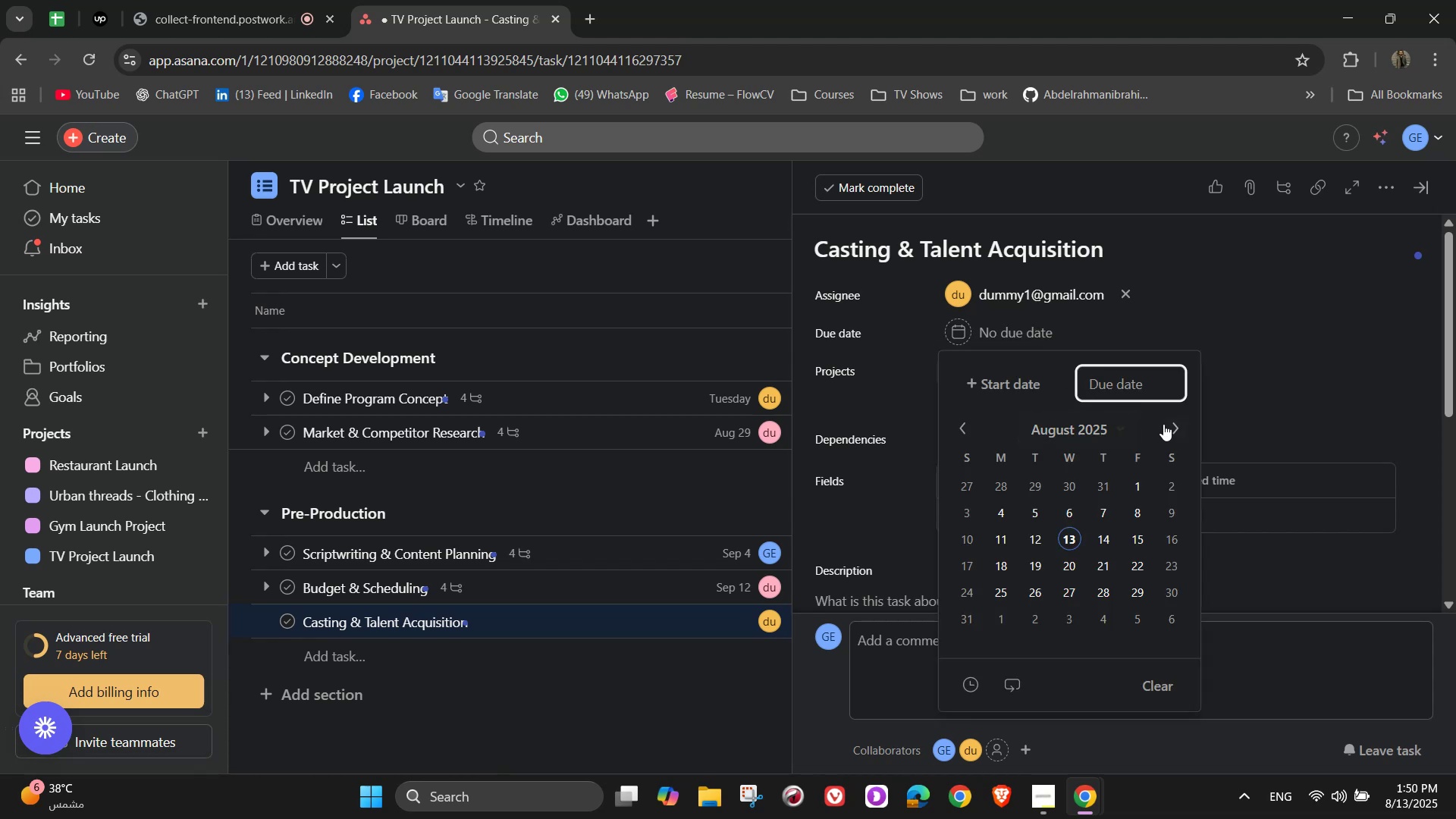 
left_click([1164, 424])
 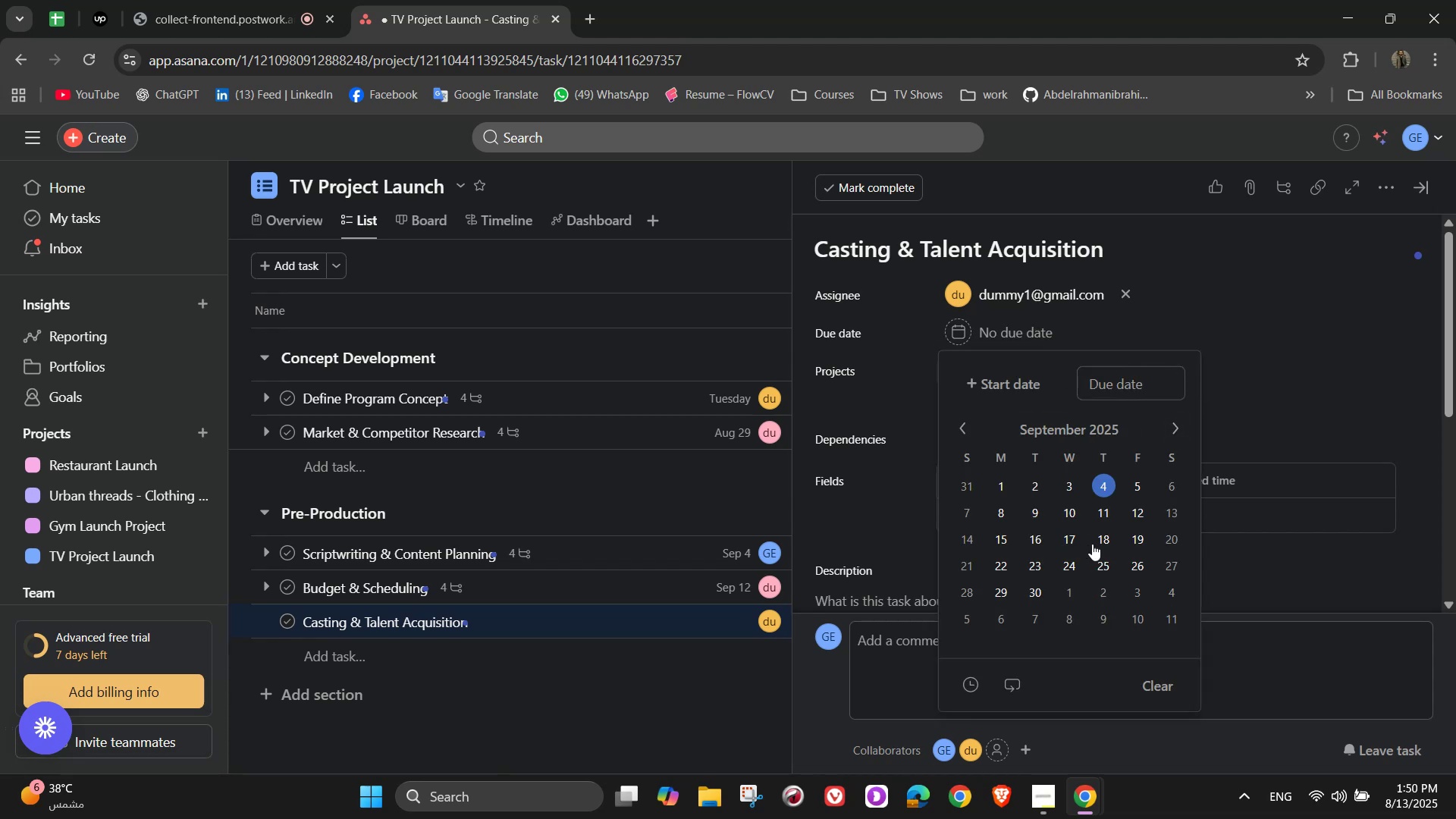 
left_click([1141, 535])
 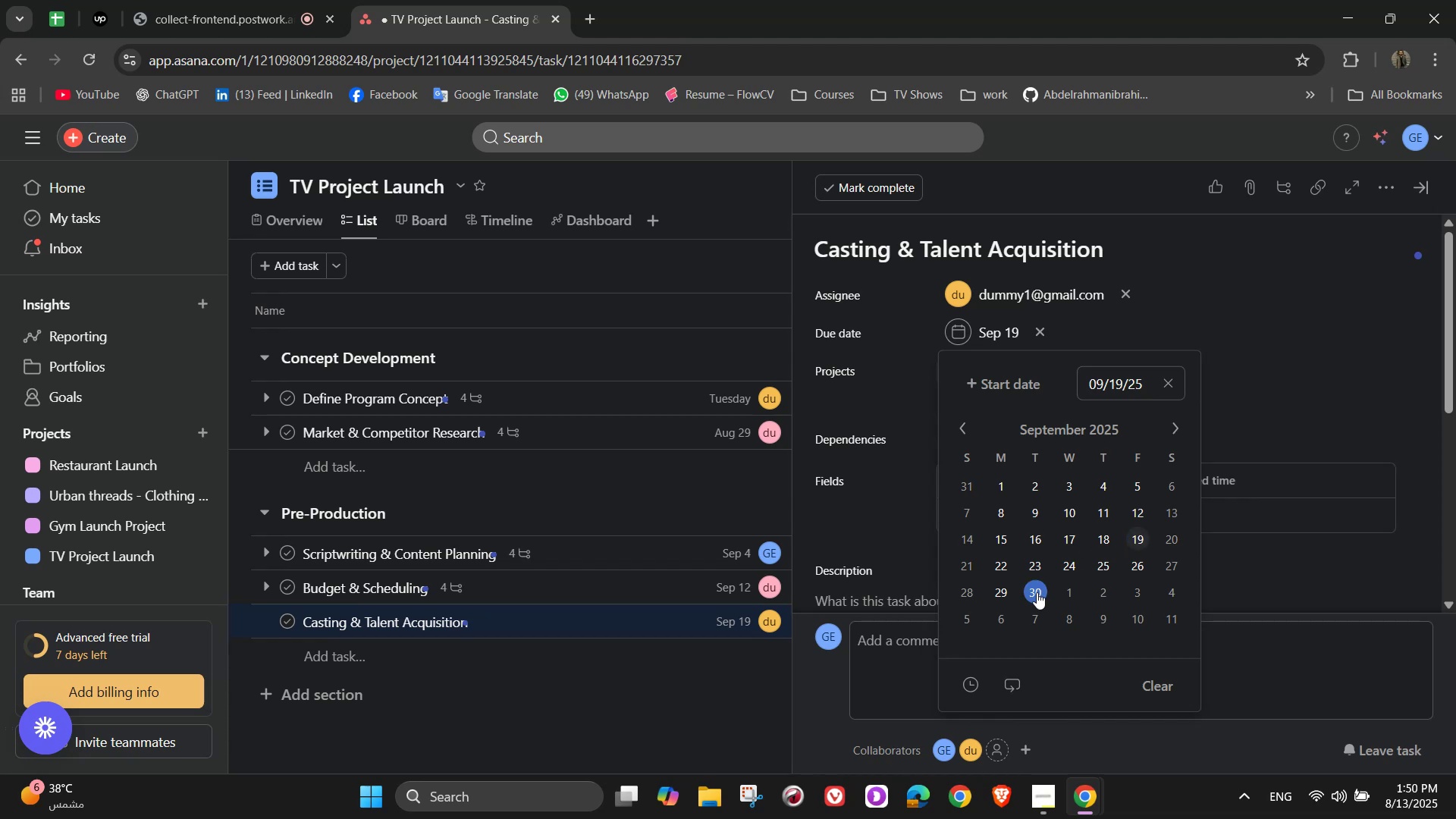 
wait(6.9)
 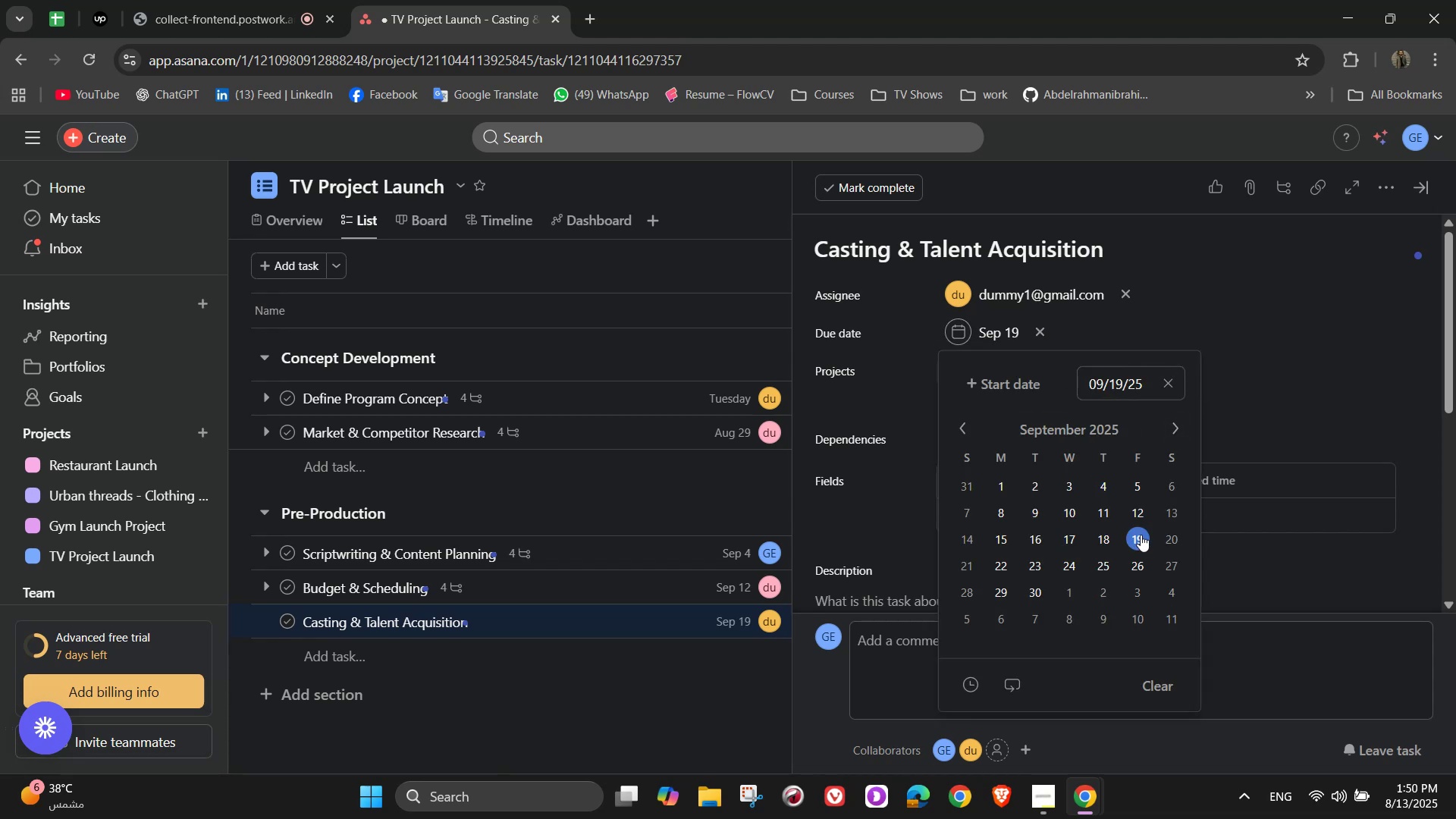 
left_click([1252, 382])
 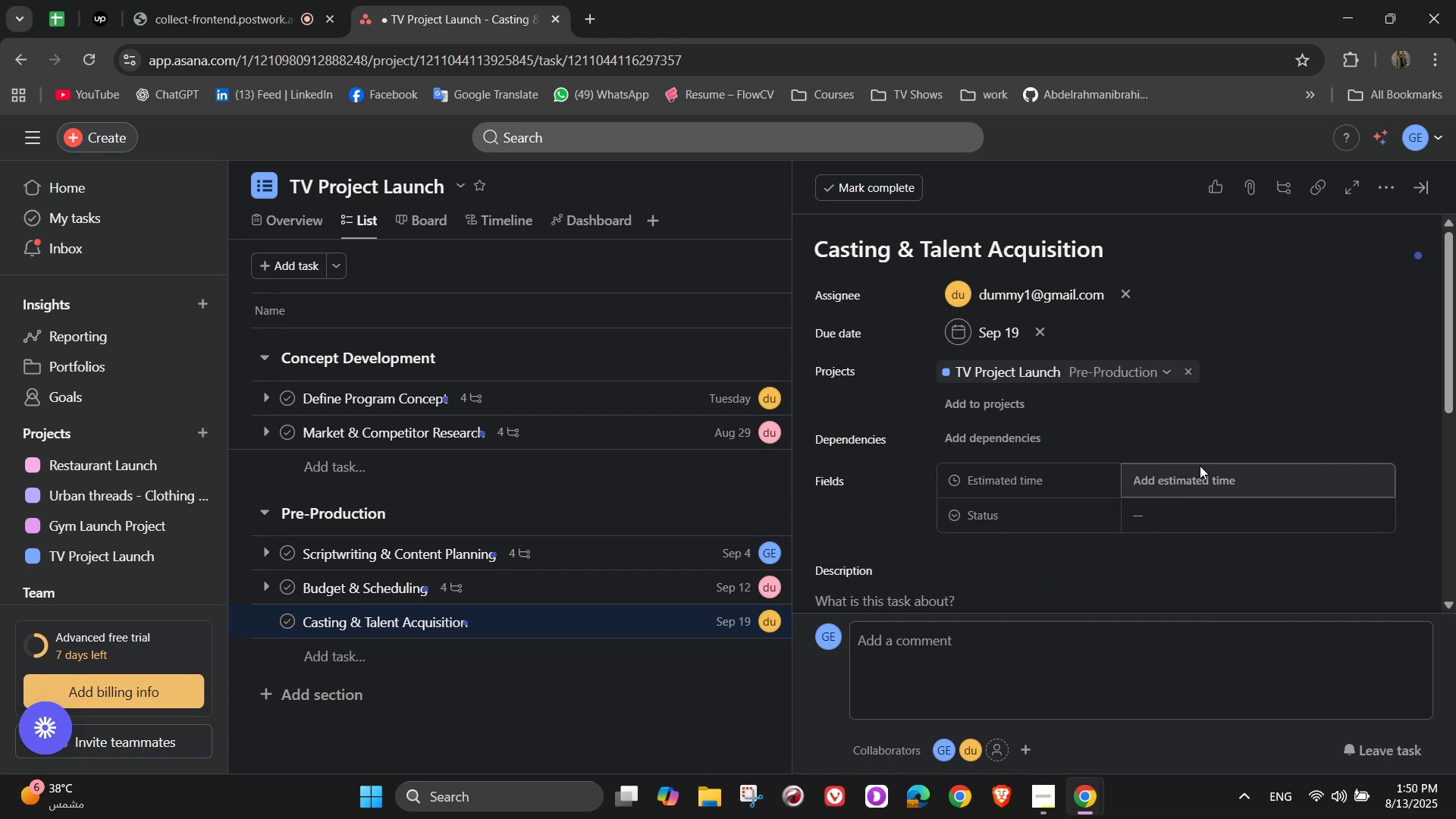 
double_click([1207, 472])
 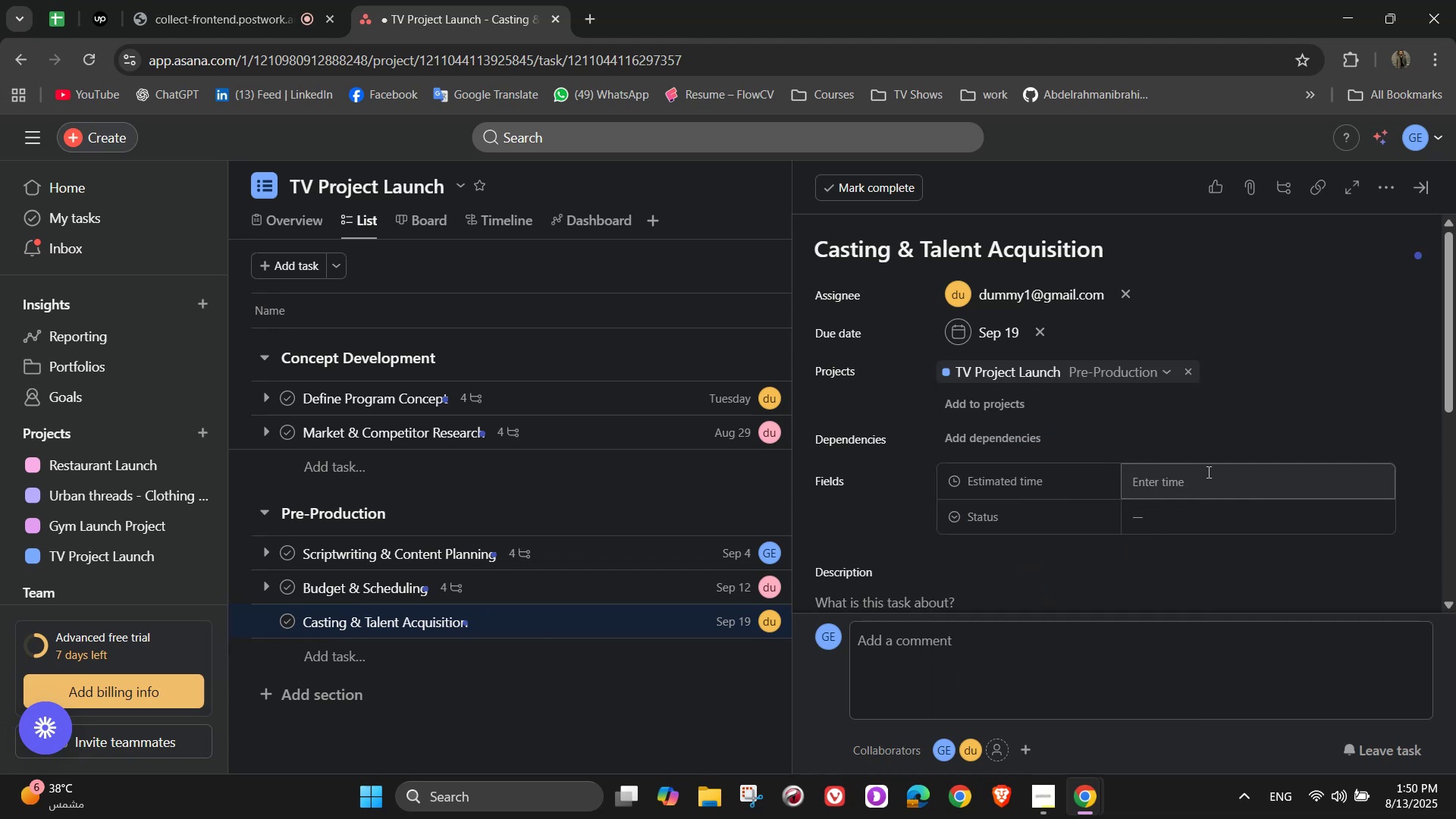 
triple_click([1207, 472])
 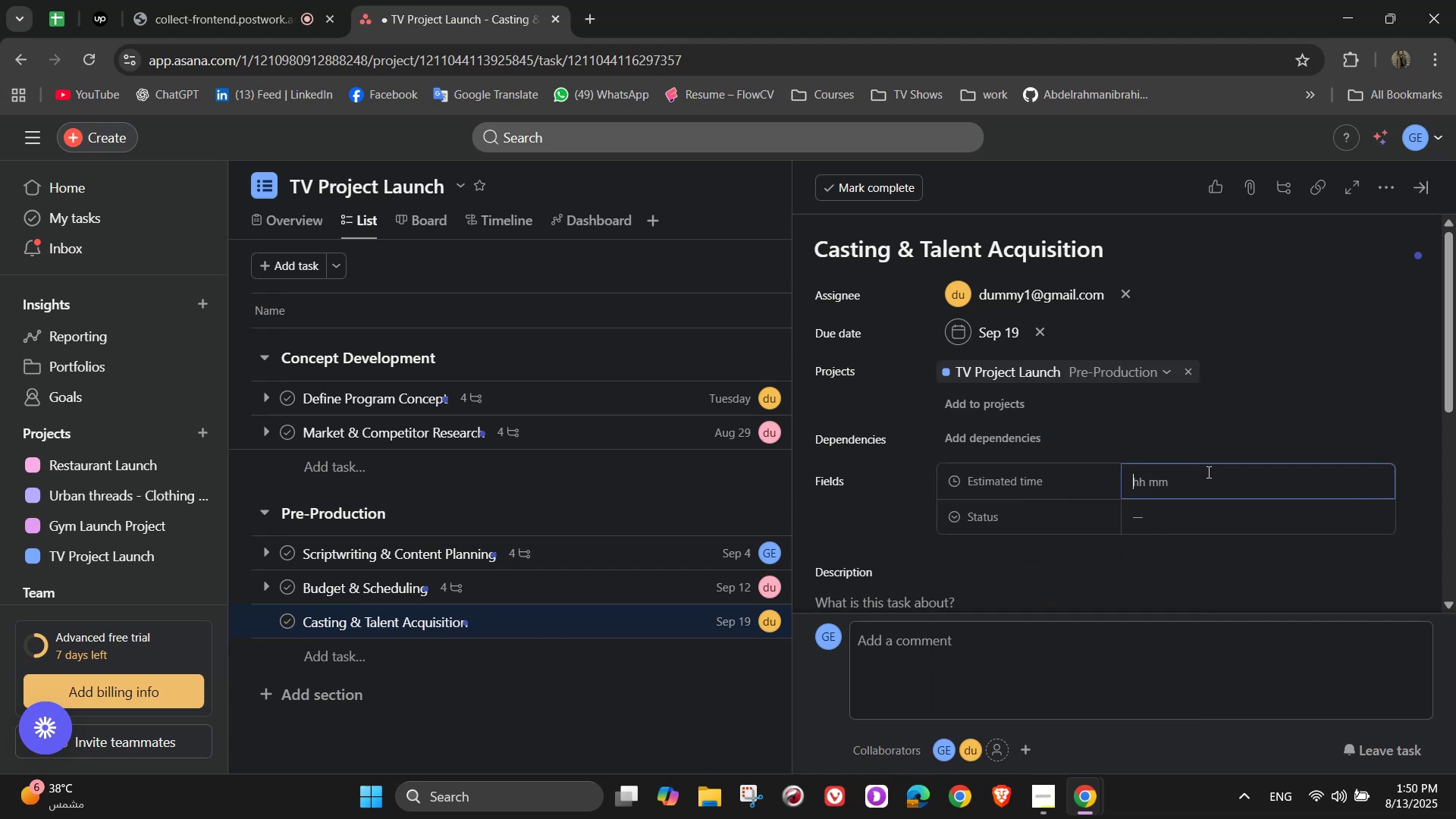 
triple_click([1207, 472])
 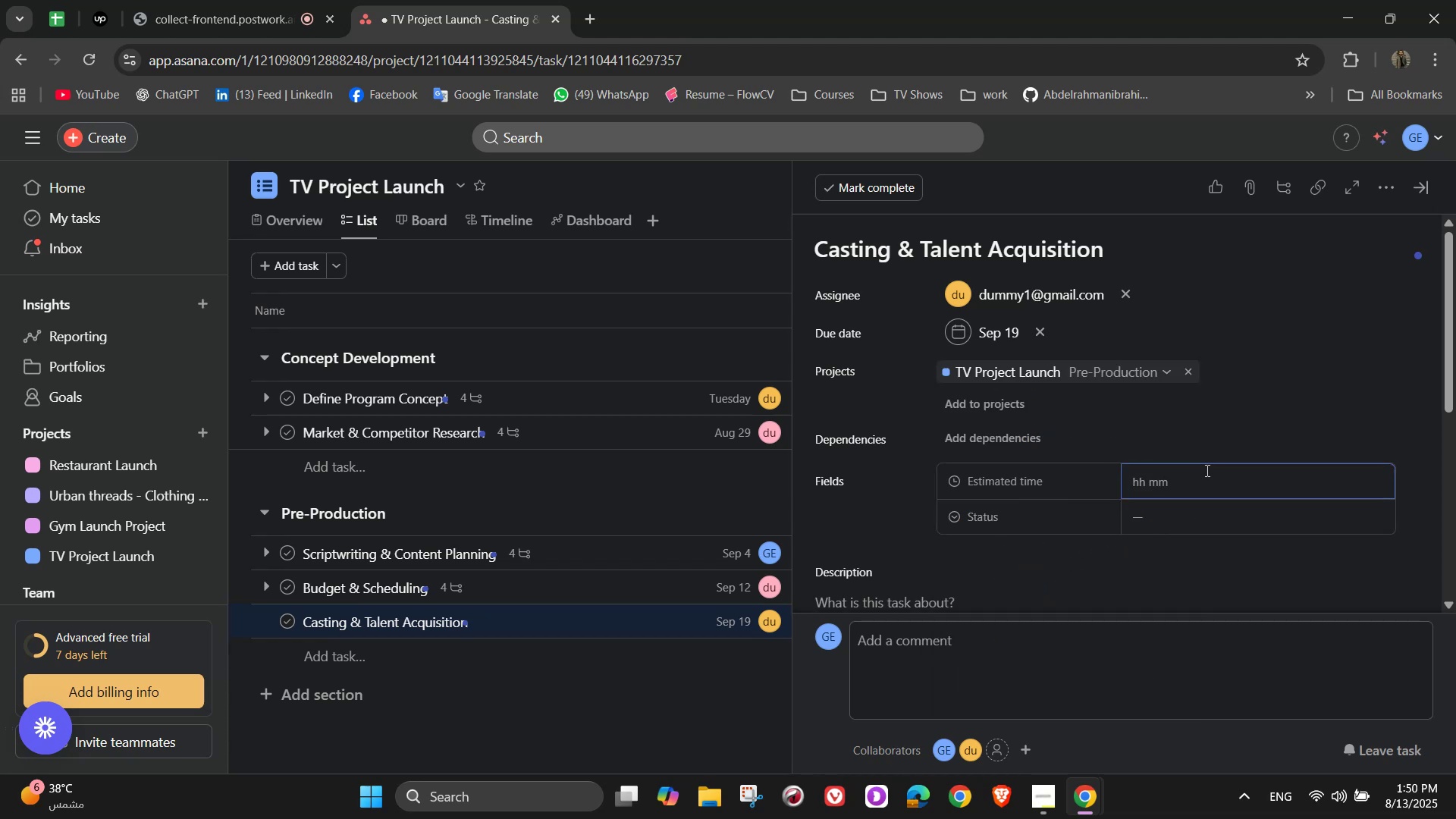 
wait(9.06)
 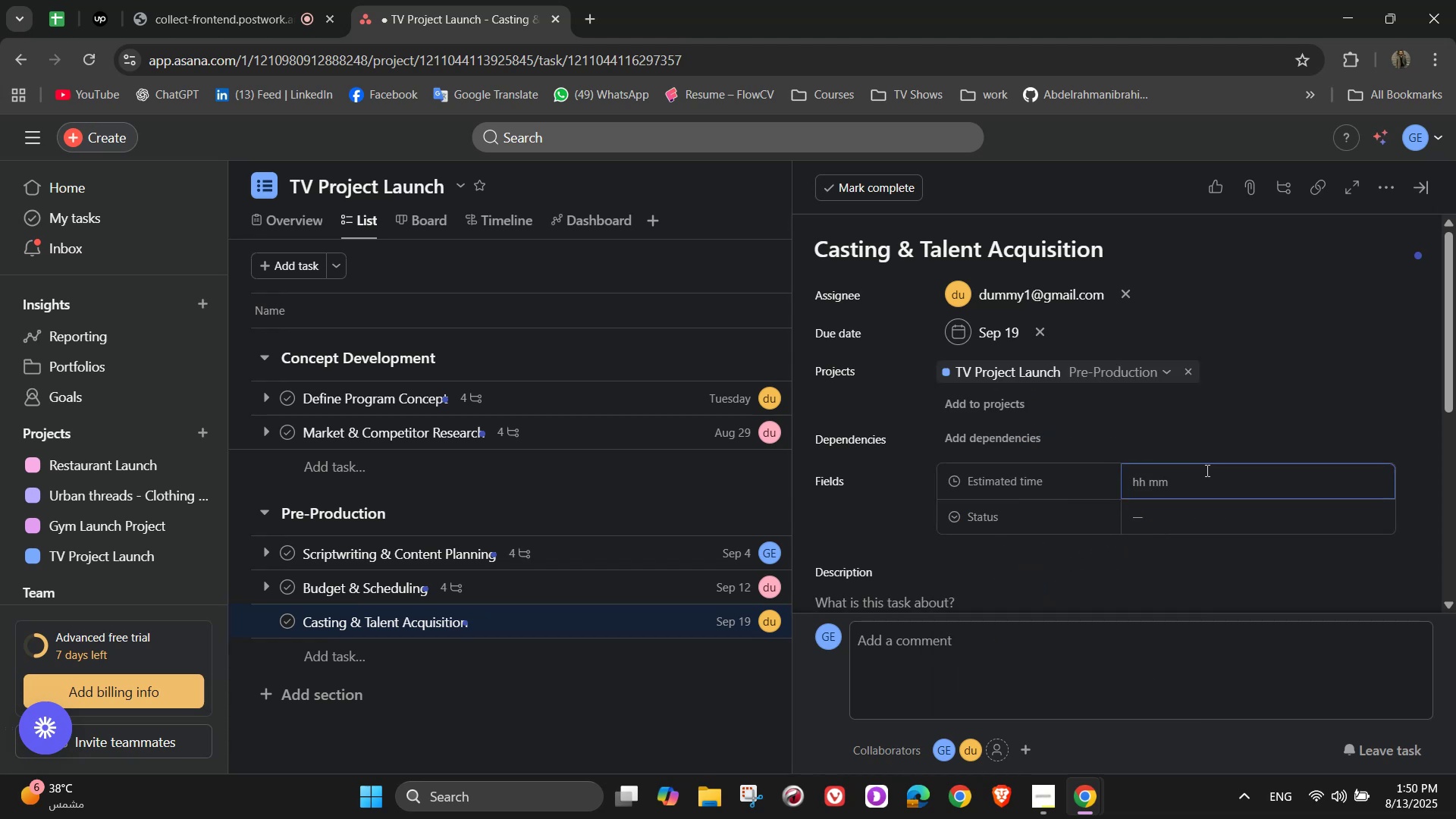 
key(Numpad1)
 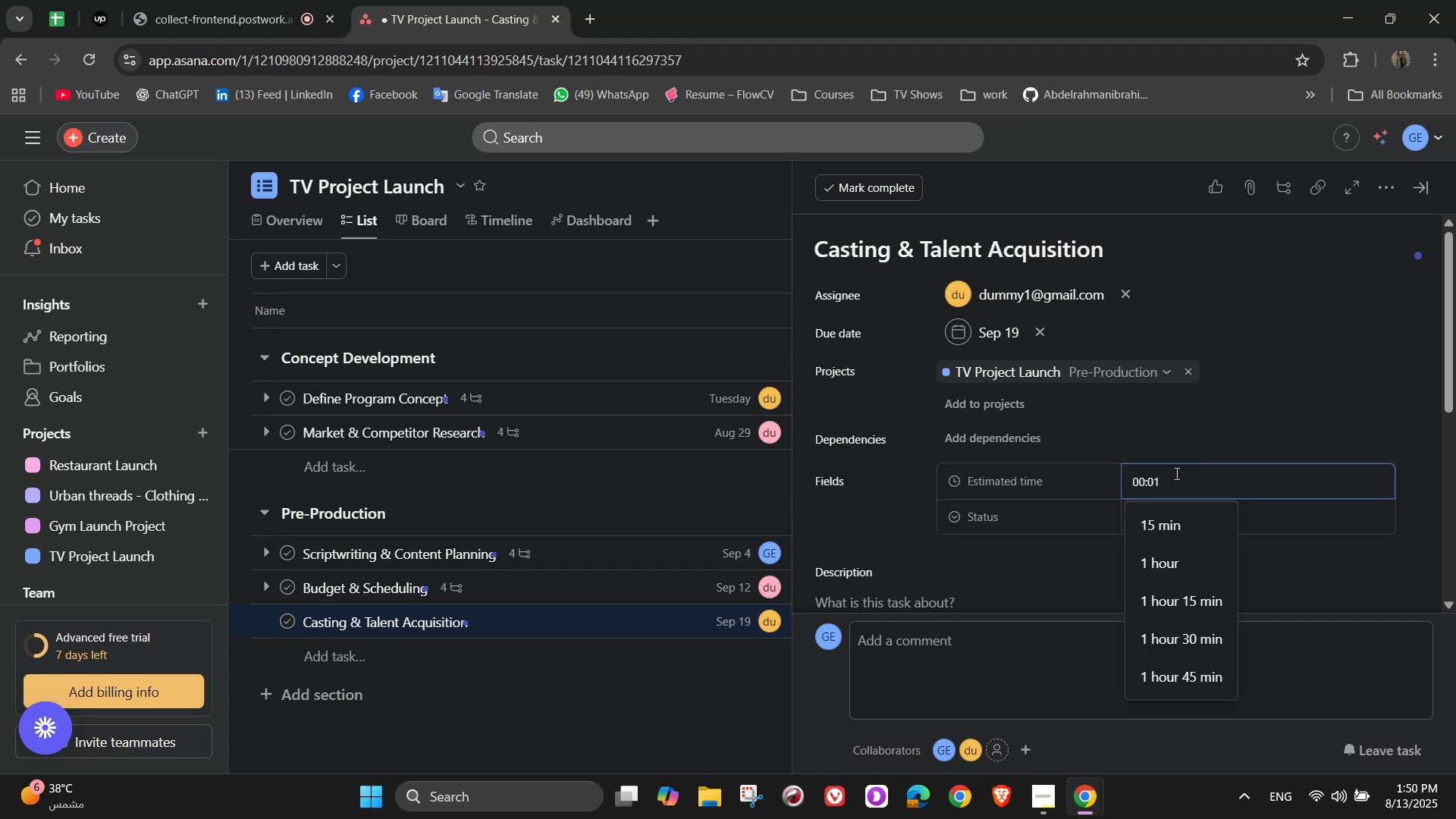 
key(Backspace)
 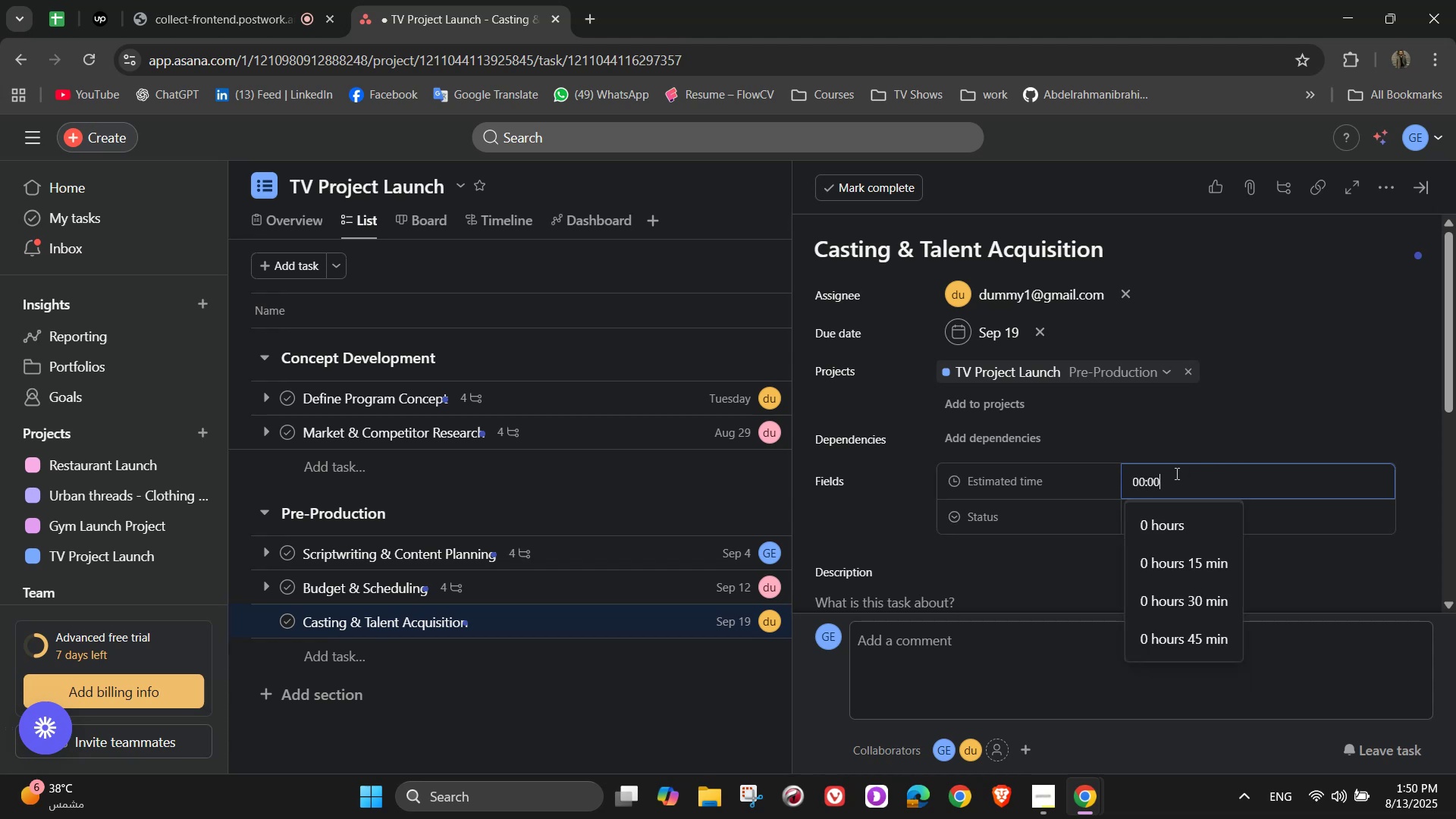 
key(Backspace)
 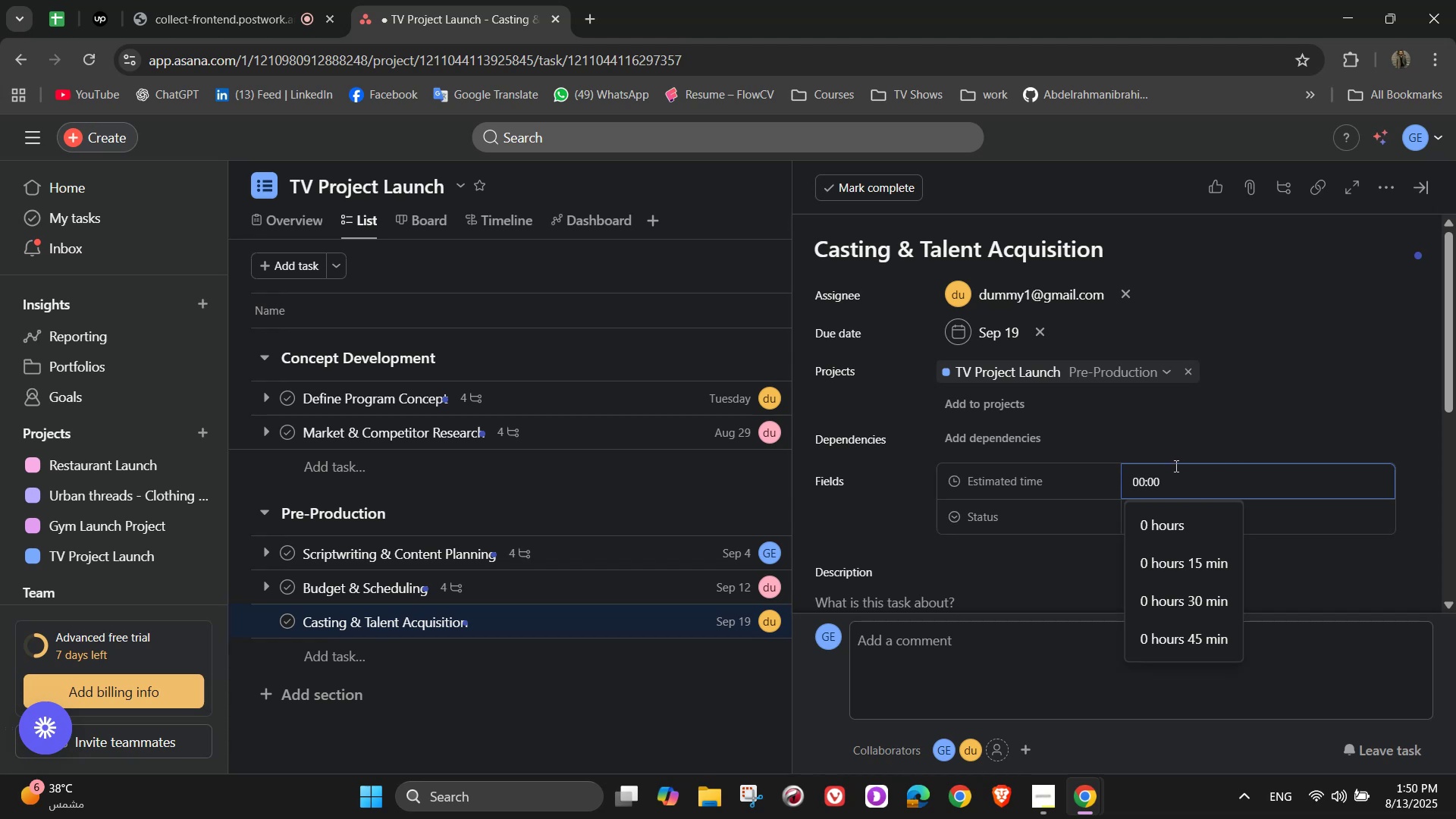 
wait(11.36)
 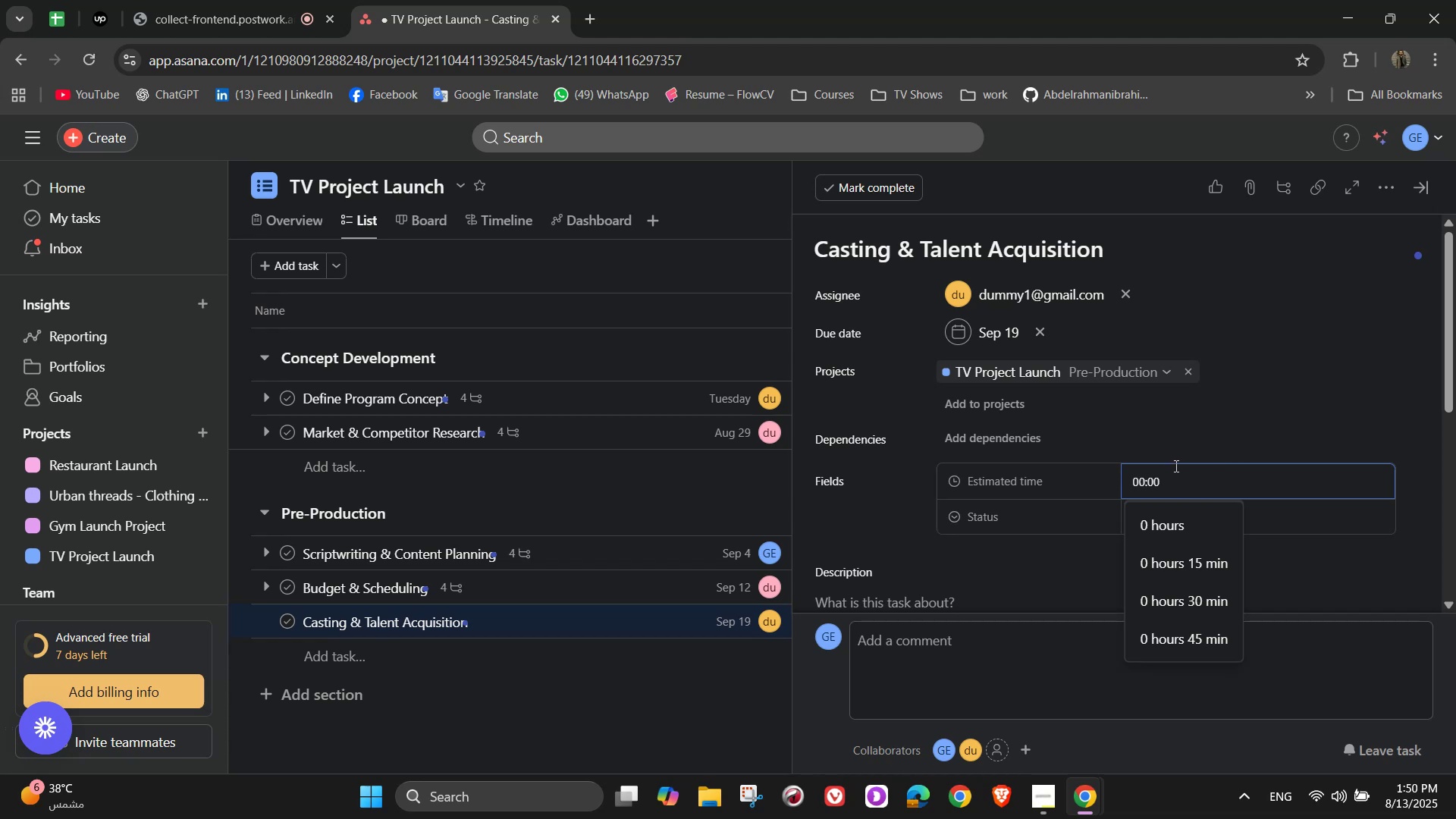 
key(Numpad1)
 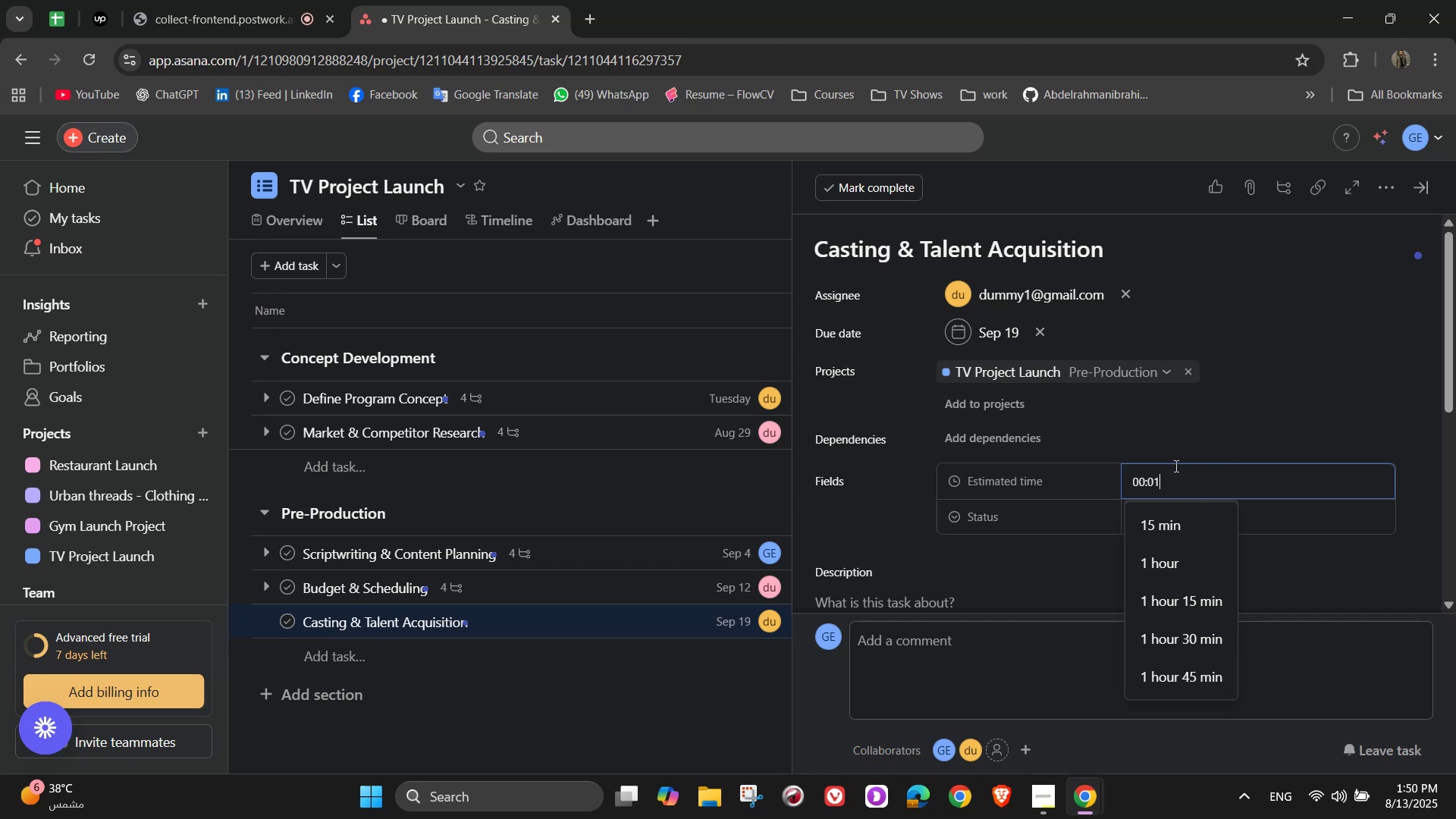 
key(Numpad0)
 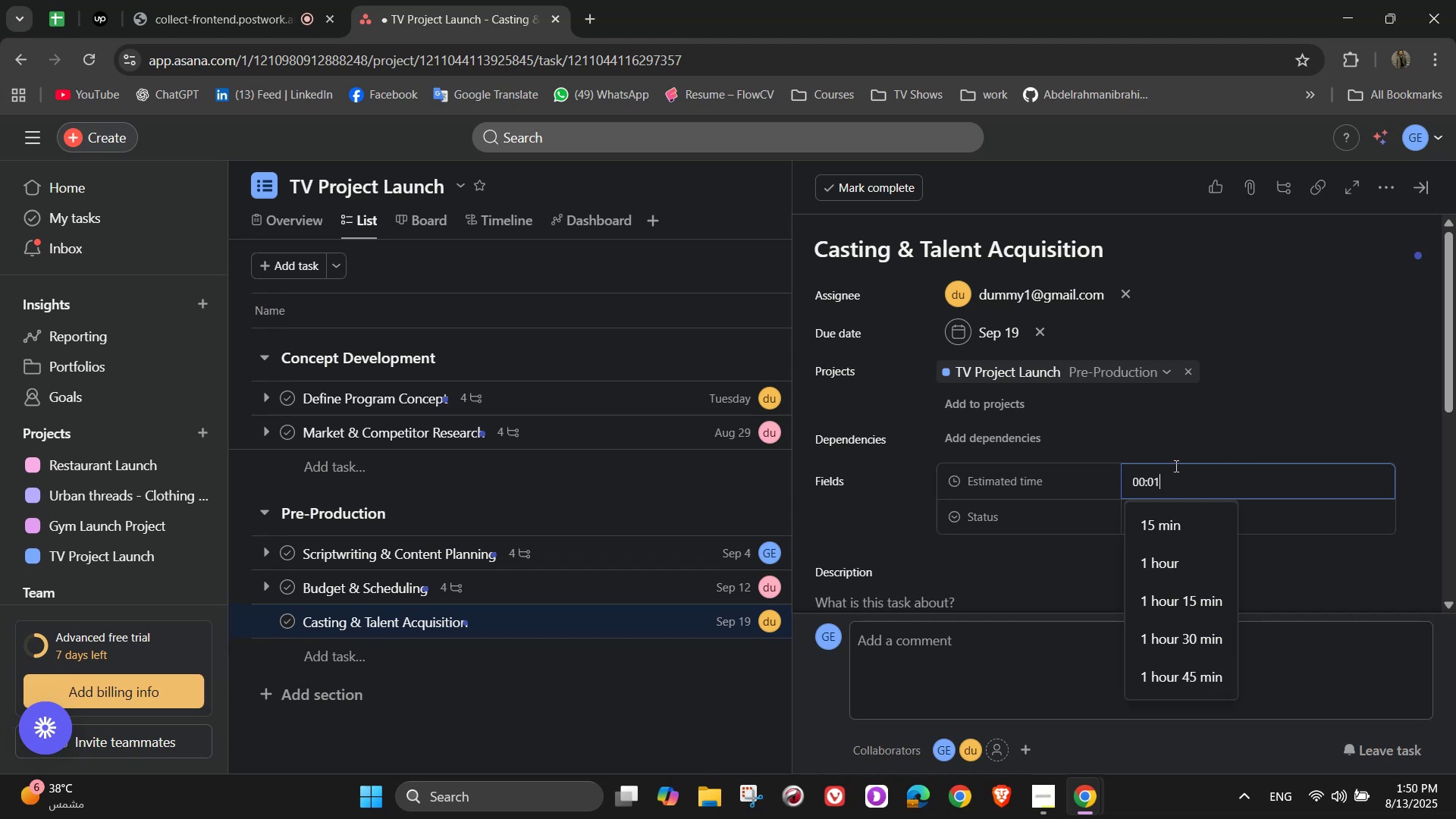 
key(Numpad0)
 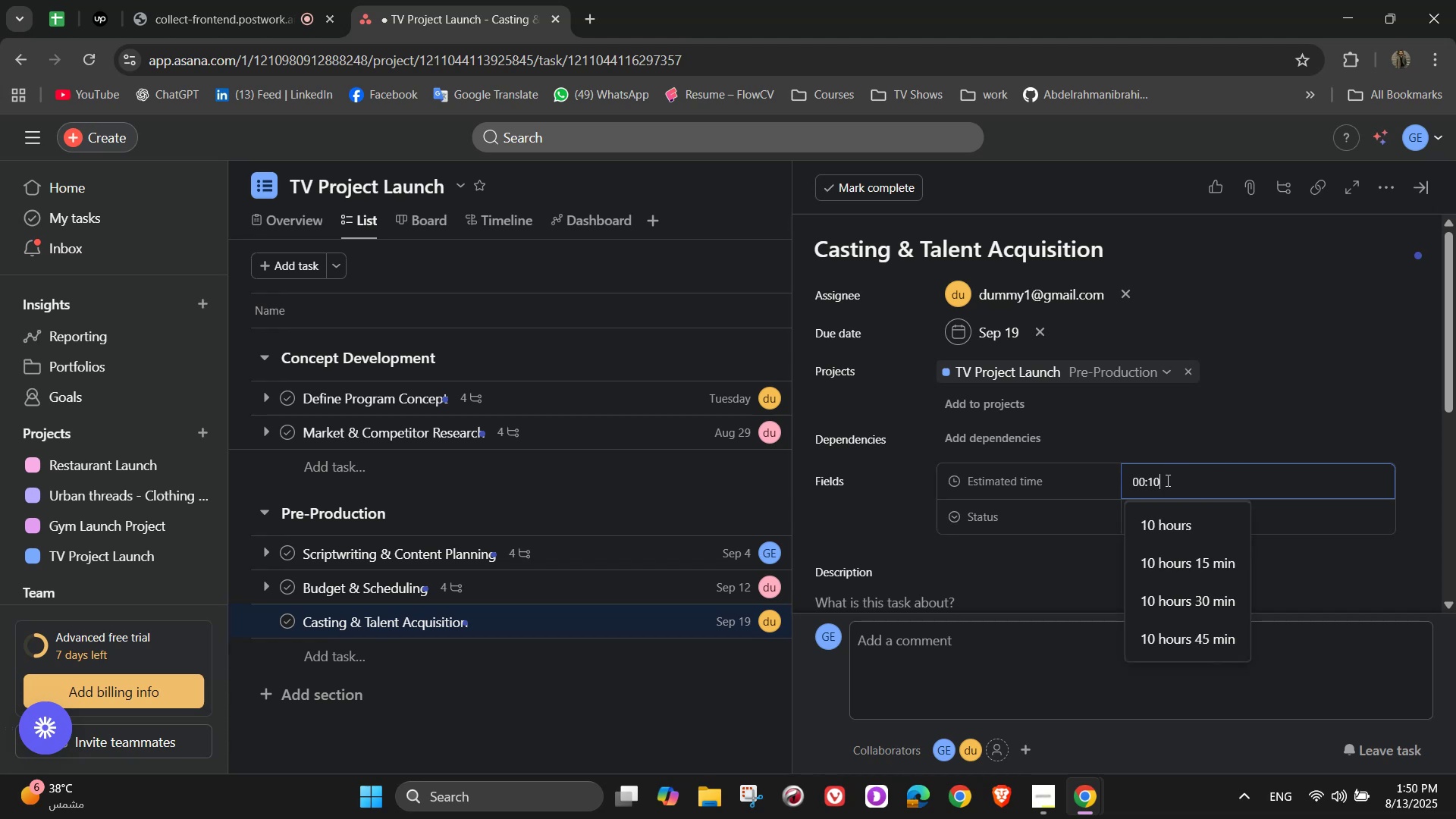 
key(Numpad0)
 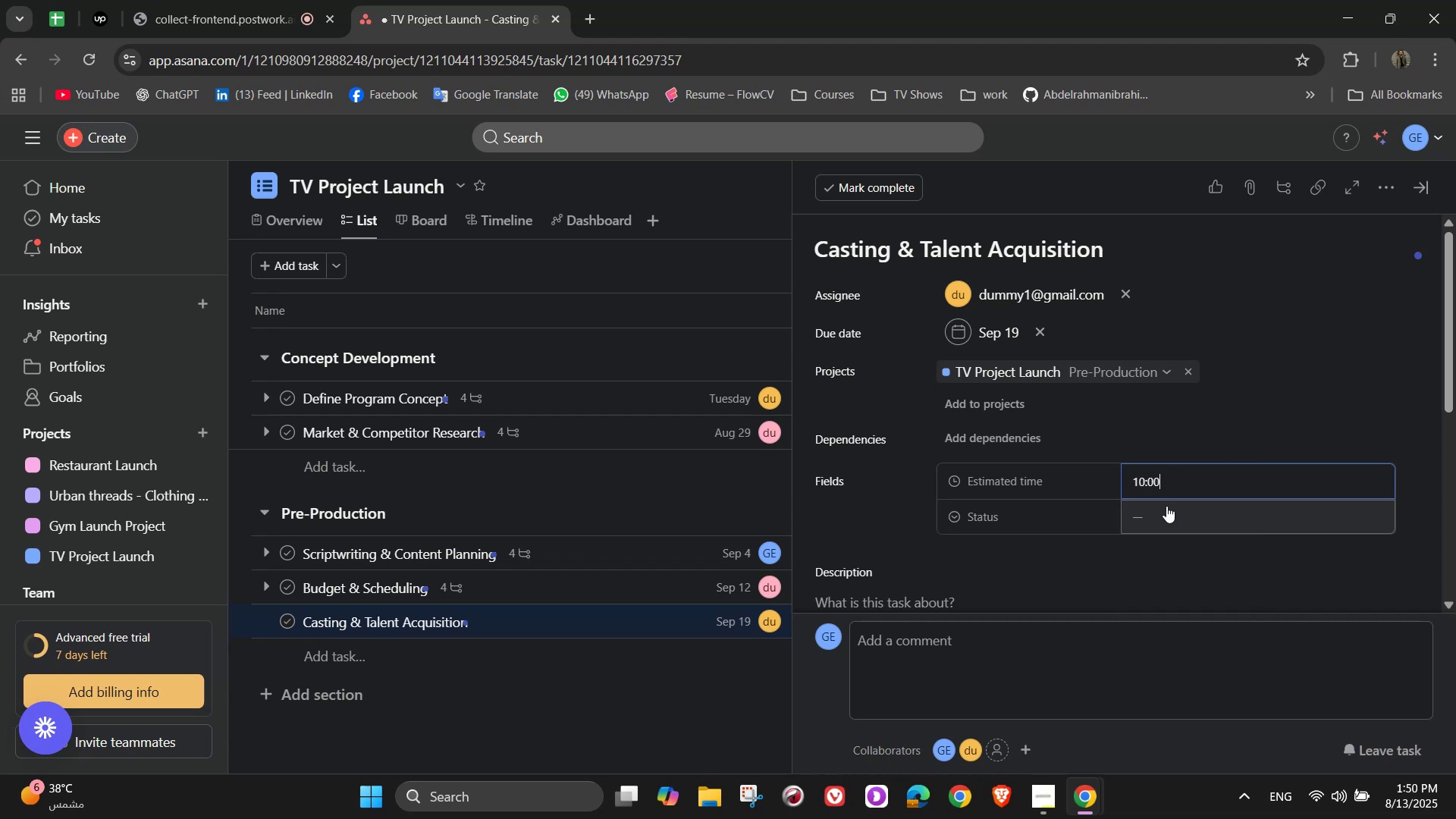 
left_click([1166, 508])
 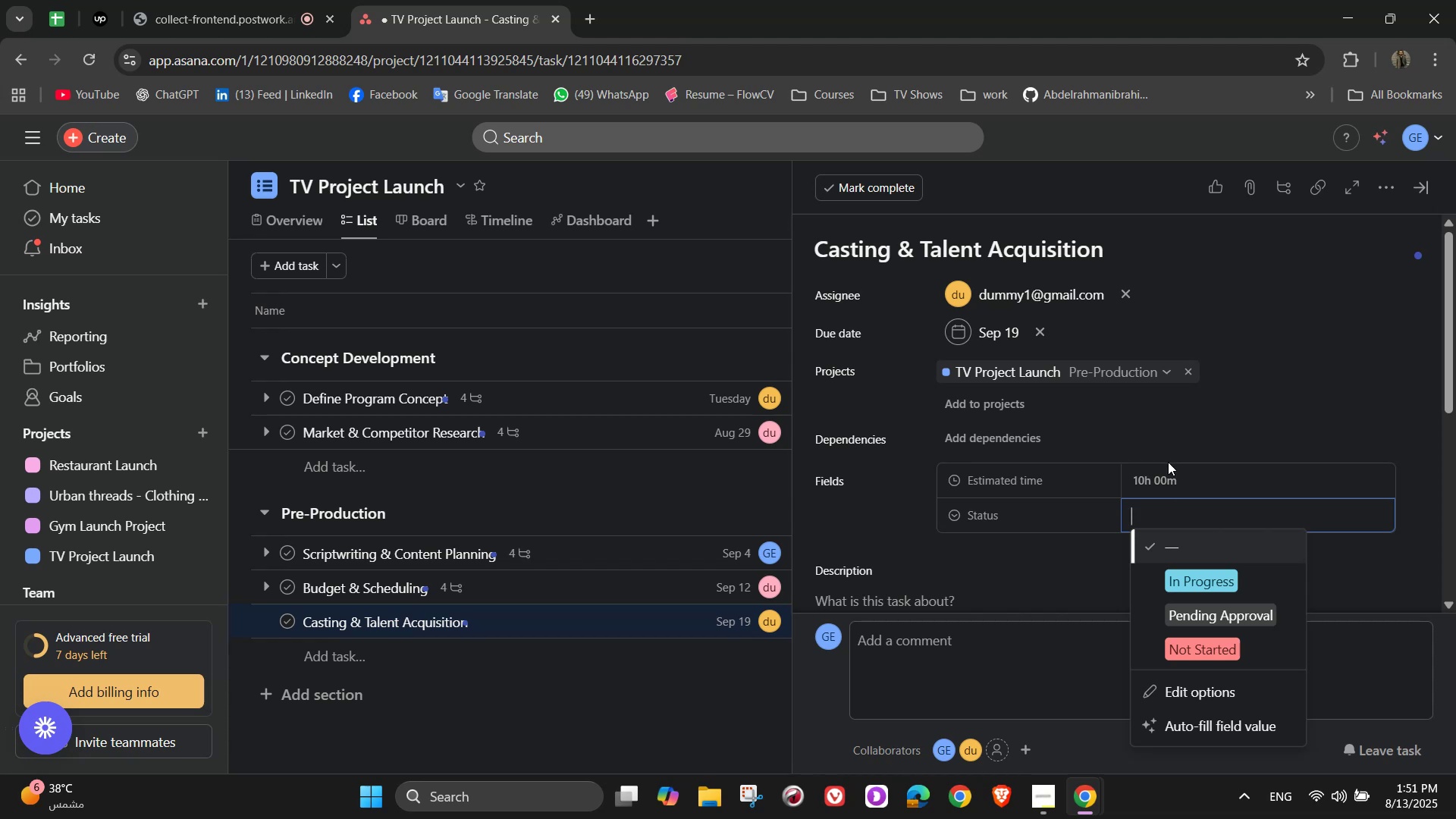 
wait(12.54)
 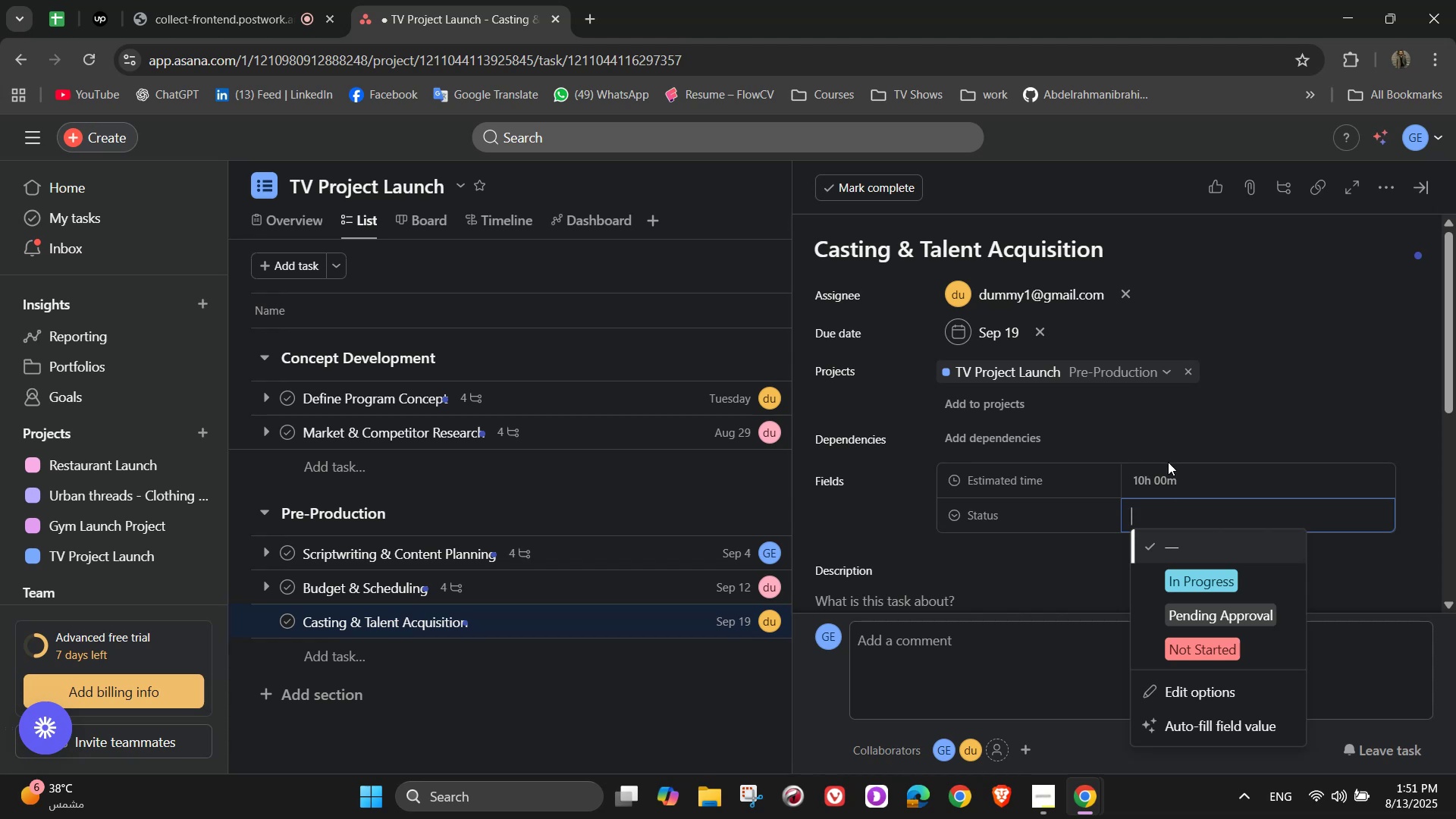 
left_click([1202, 645])
 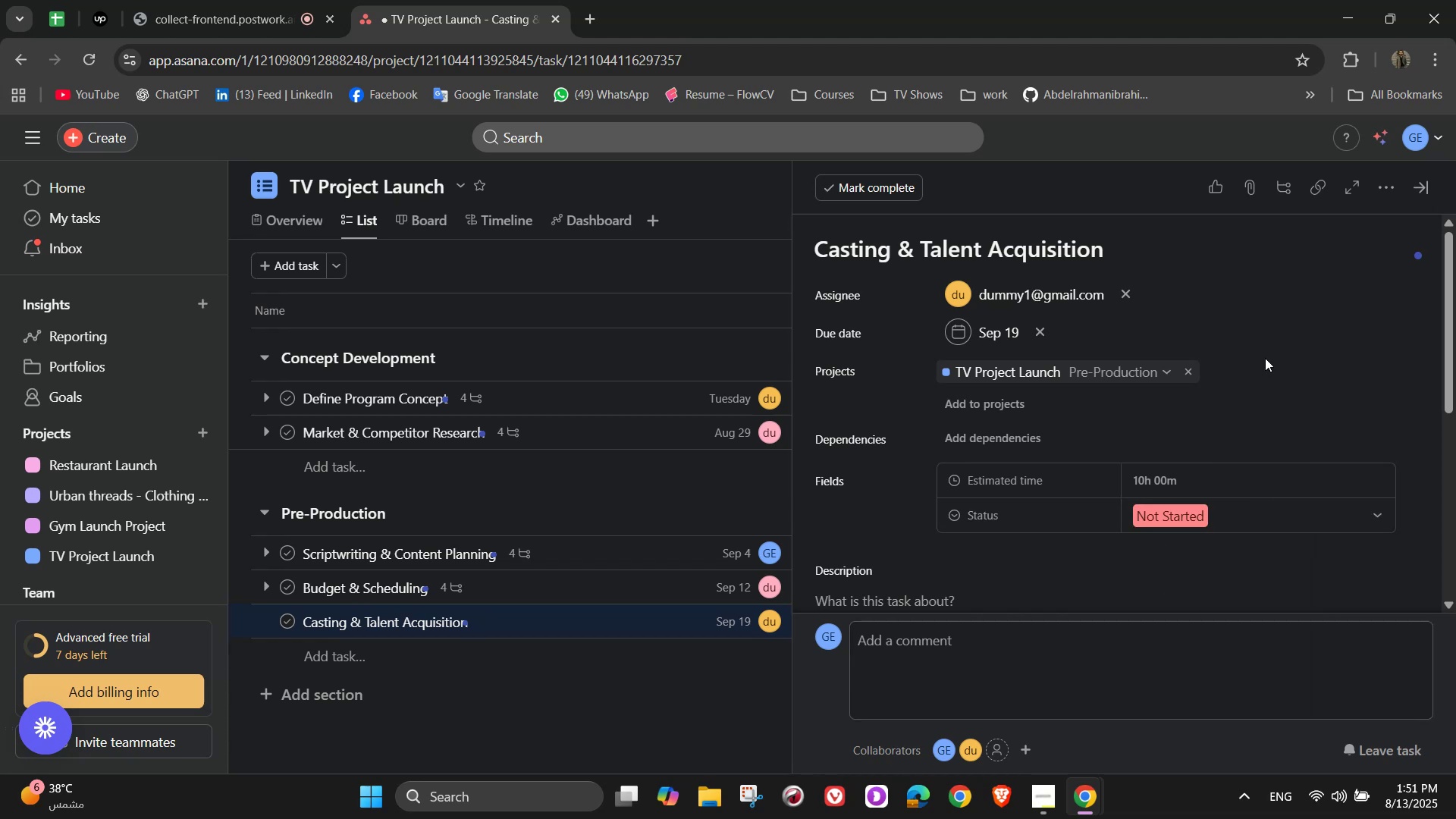 
wait(8.82)
 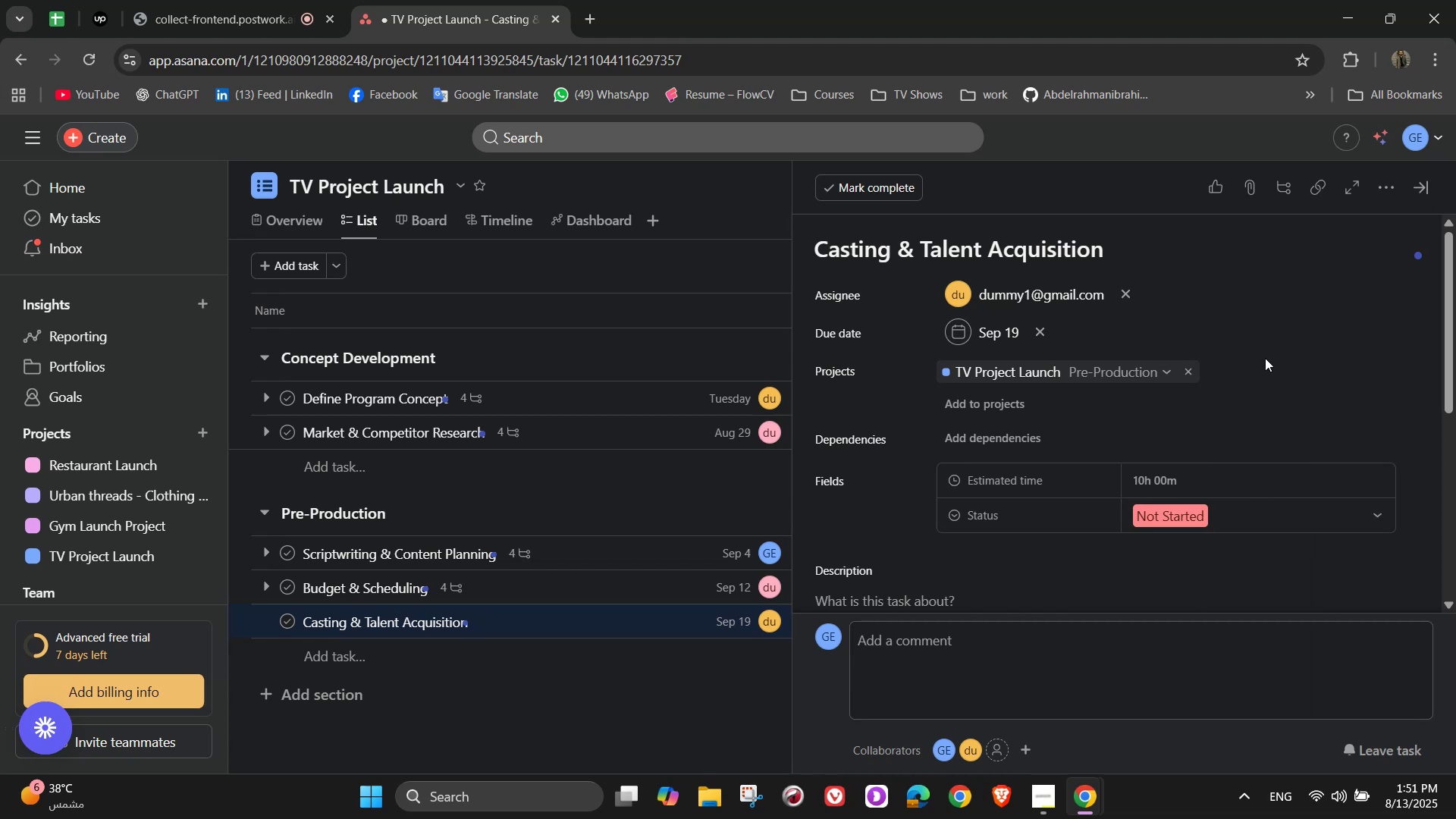 
scroll: coordinate [1328, 377], scroll_direction: down, amount: 2.0
 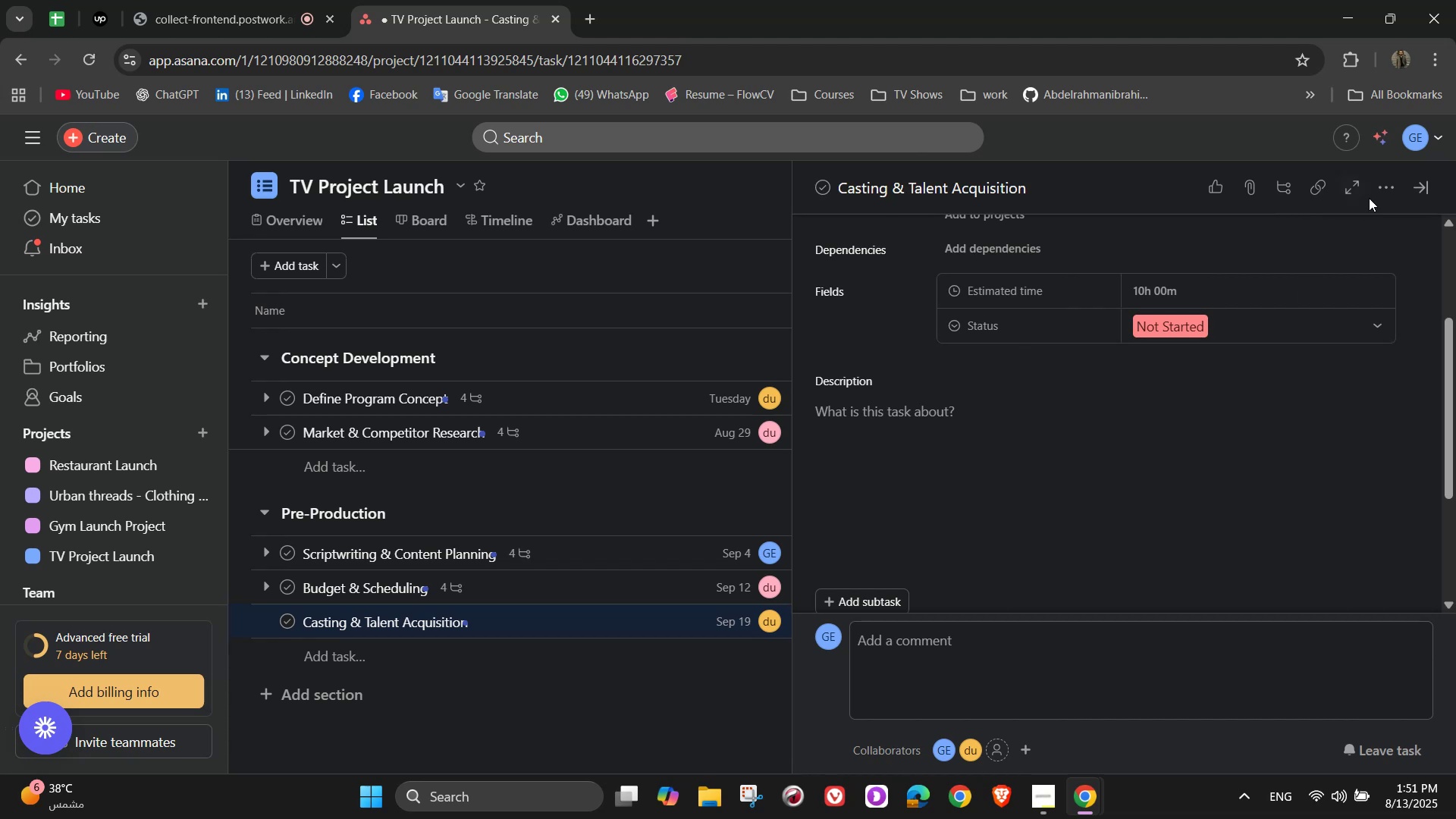 
left_click([1384, 197])
 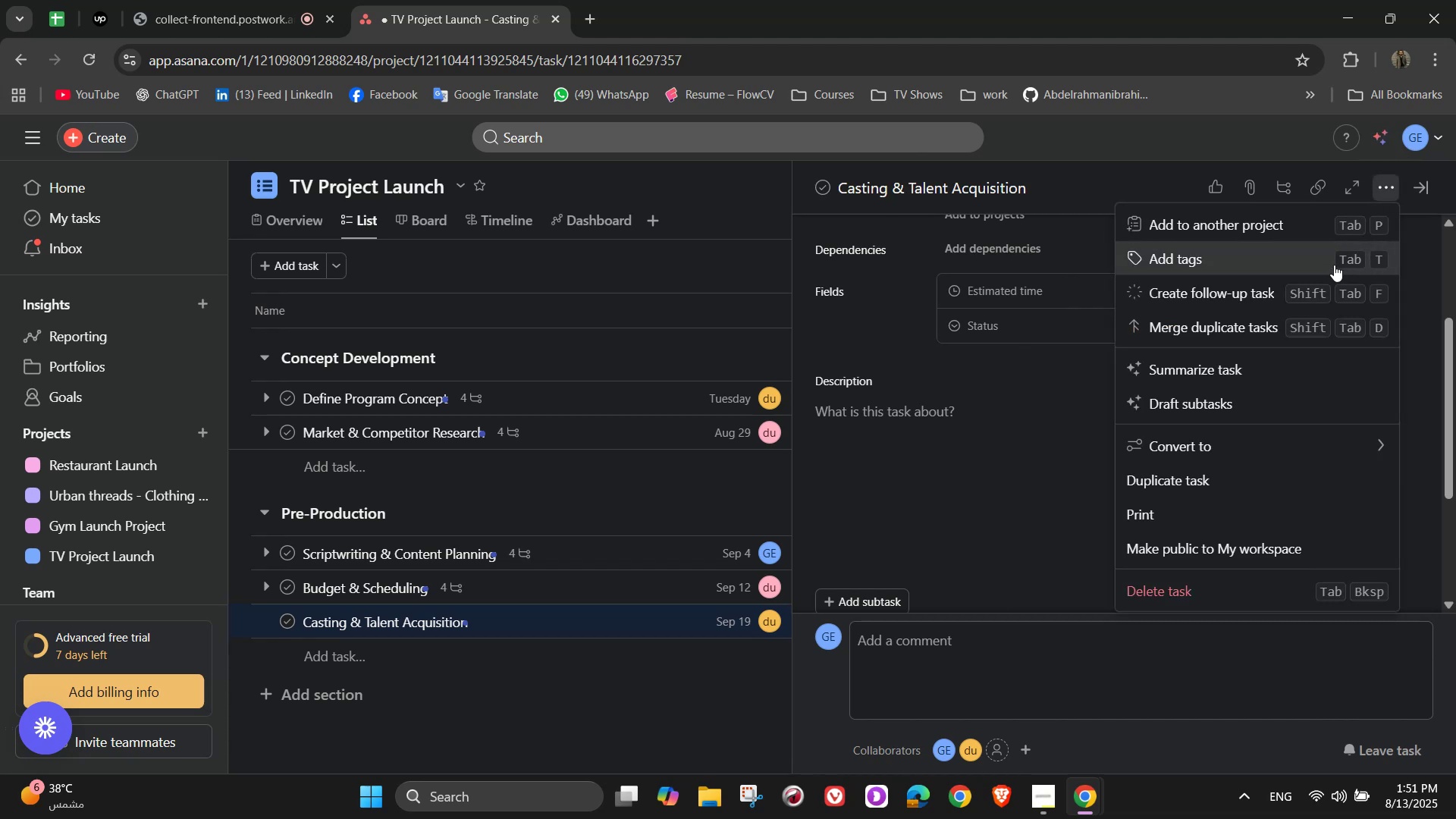 
left_click([1312, 268])
 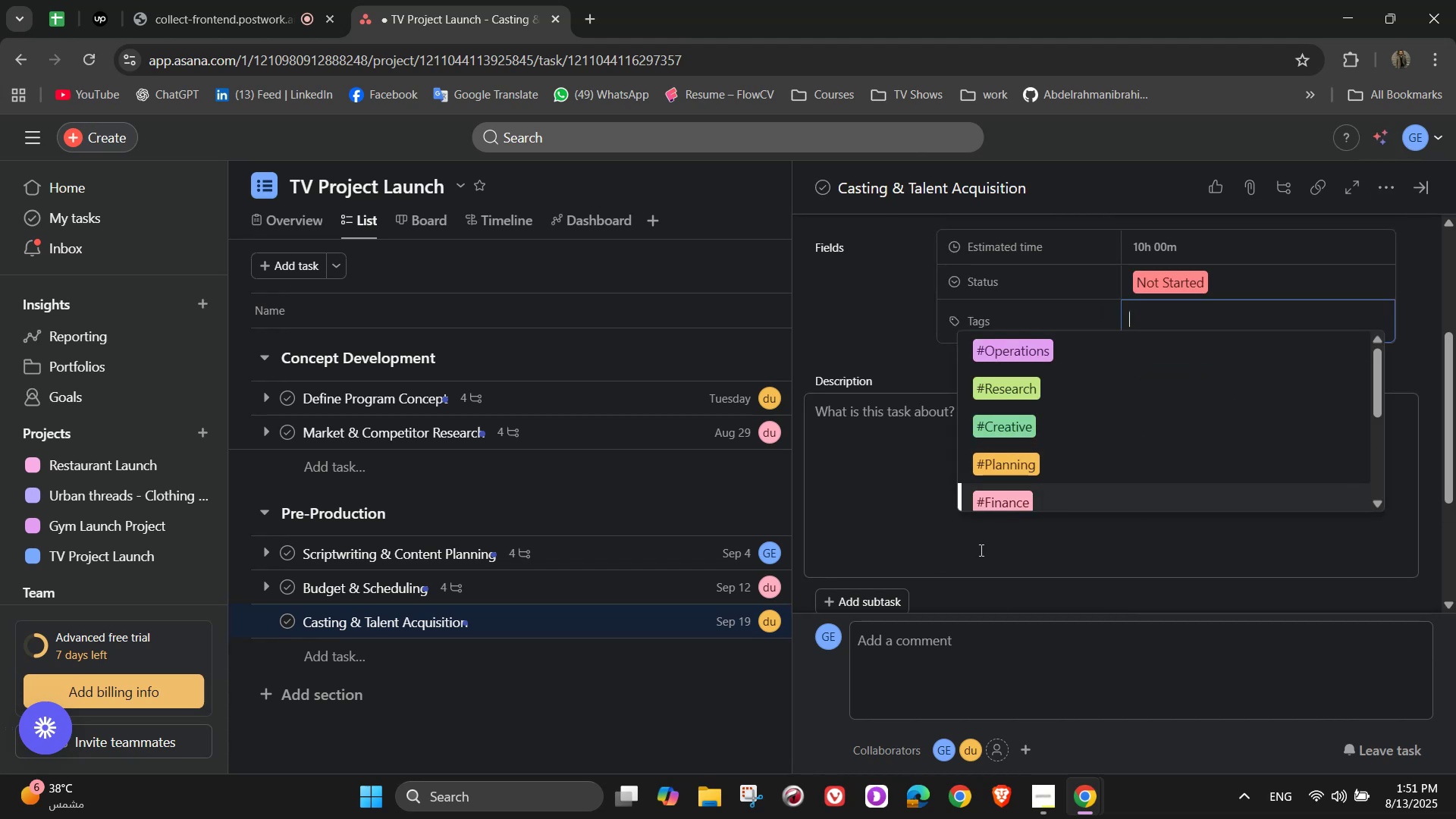 
wait(6.25)
 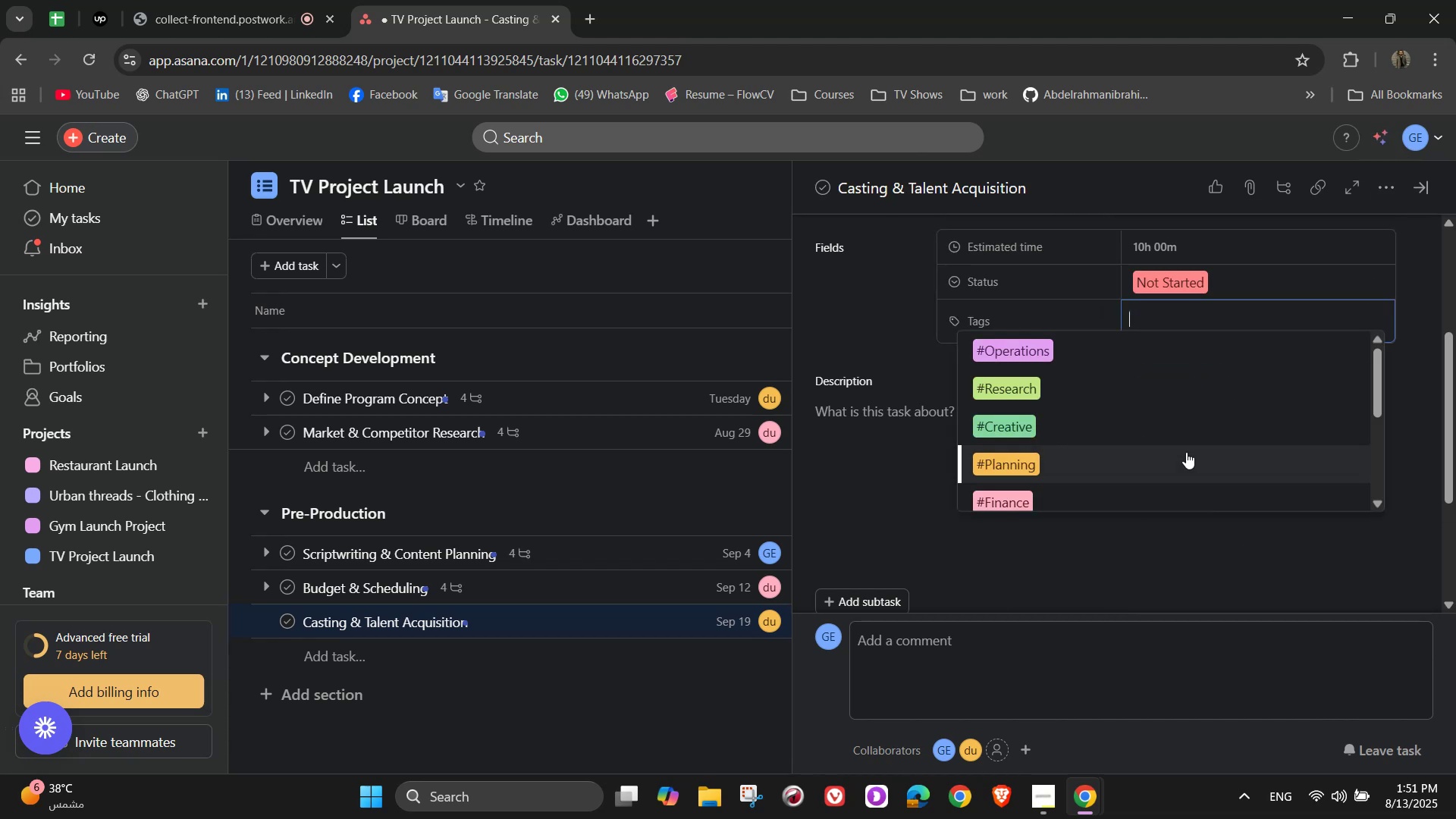 
key(H)
 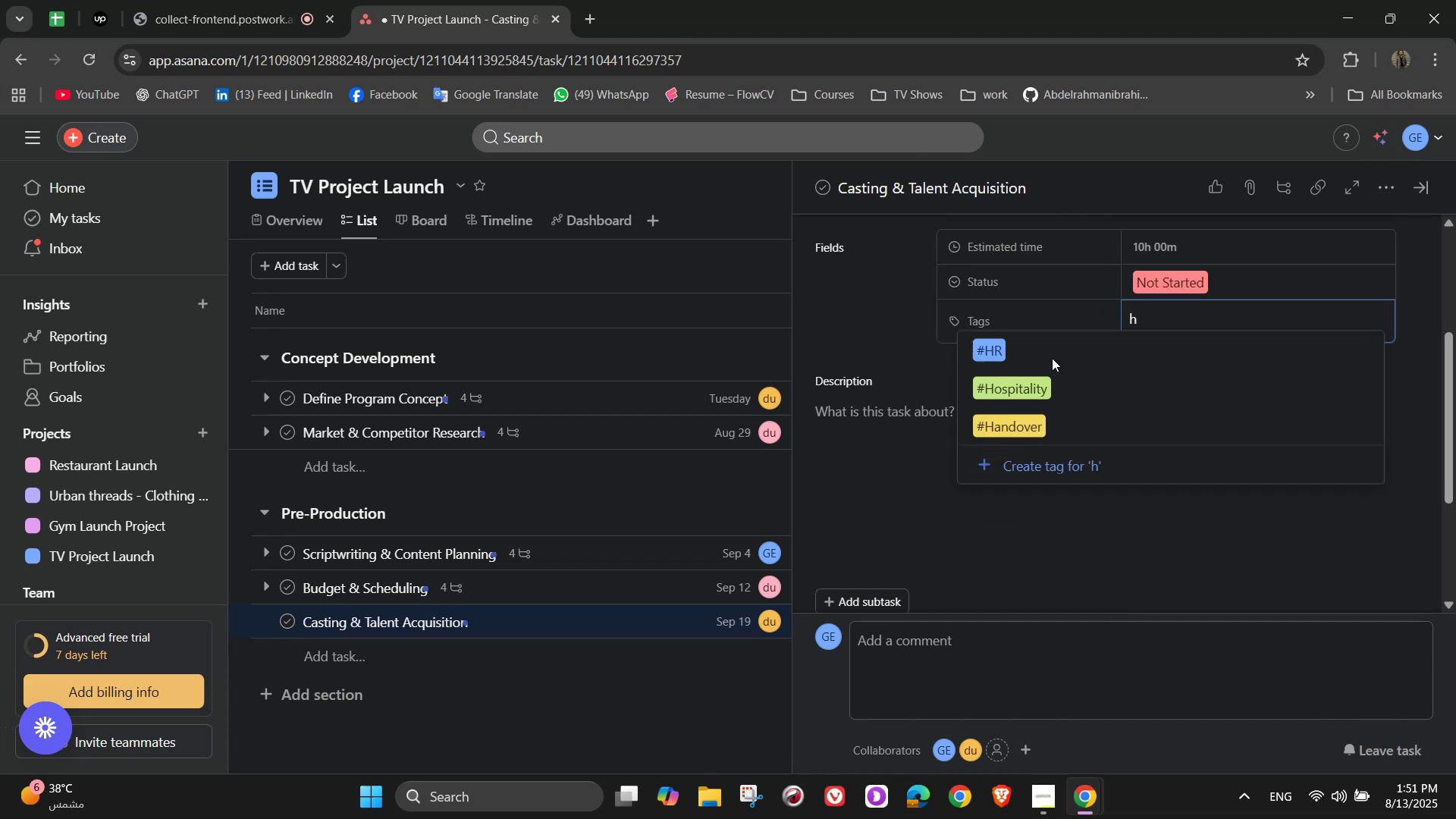 
left_click([1052, 358])
 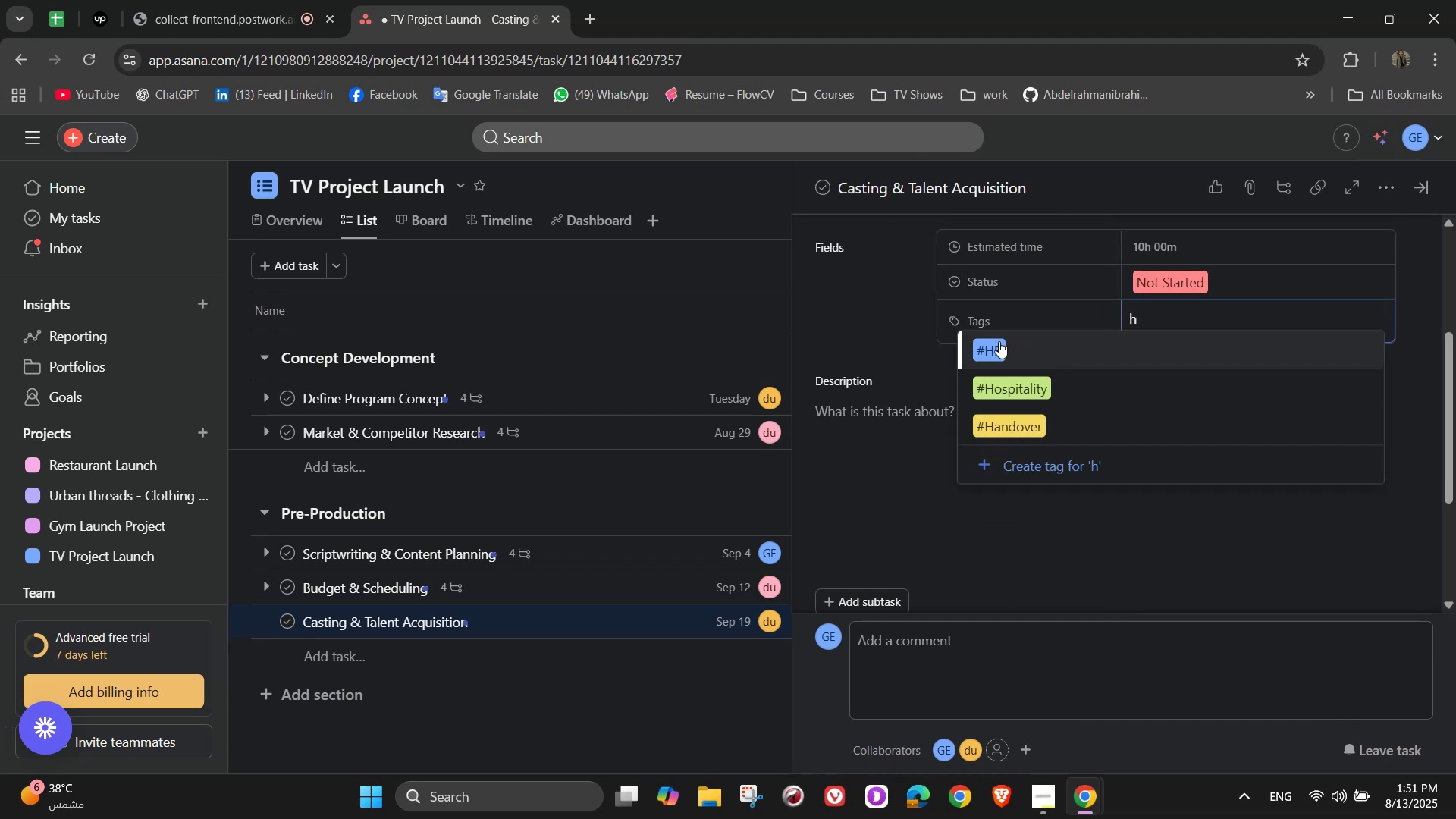 
left_click([990, 334])
 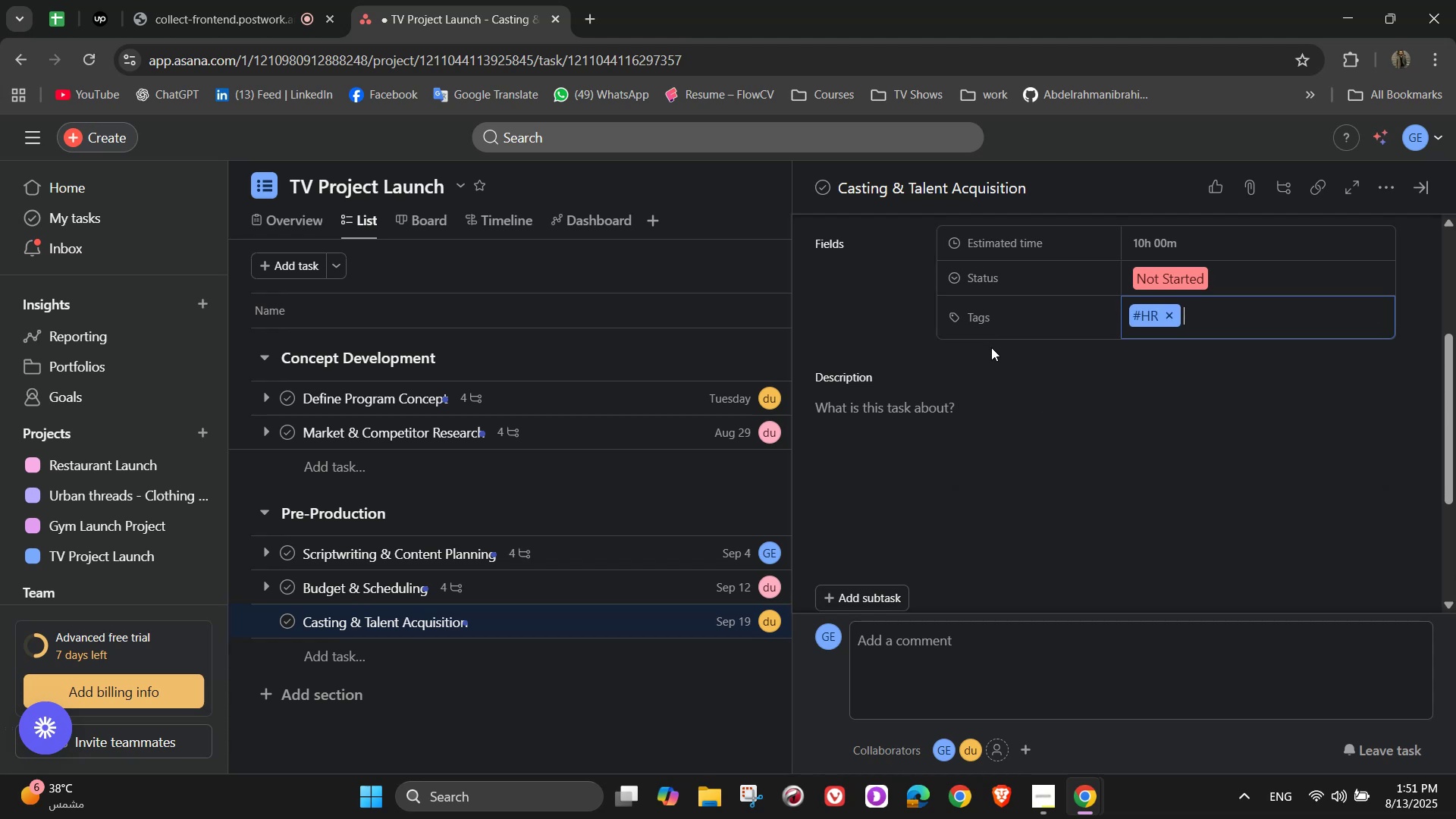 
scroll: coordinate [987, 392], scroll_direction: down, amount: 2.0
 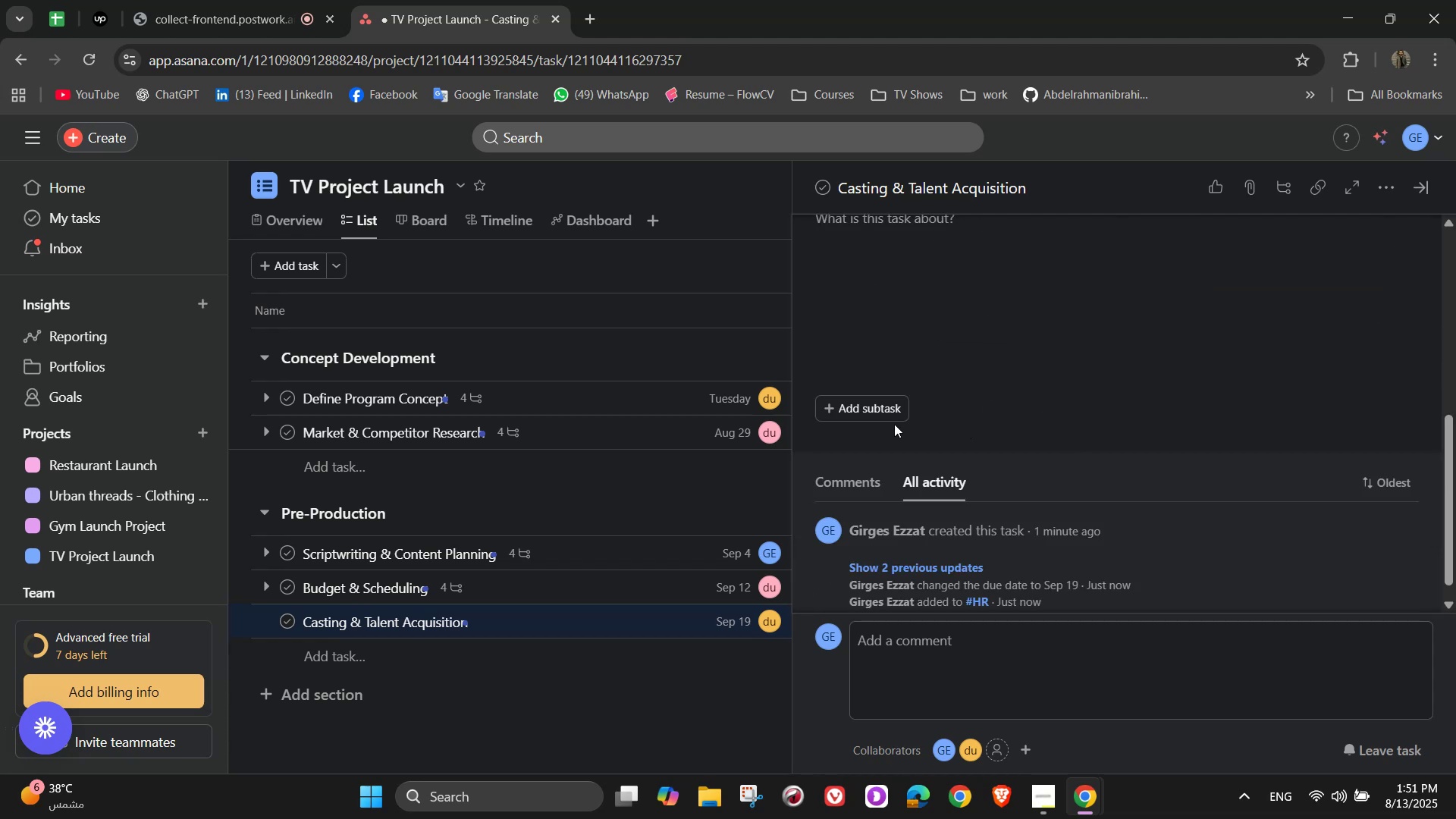 
left_click([871, 403])
 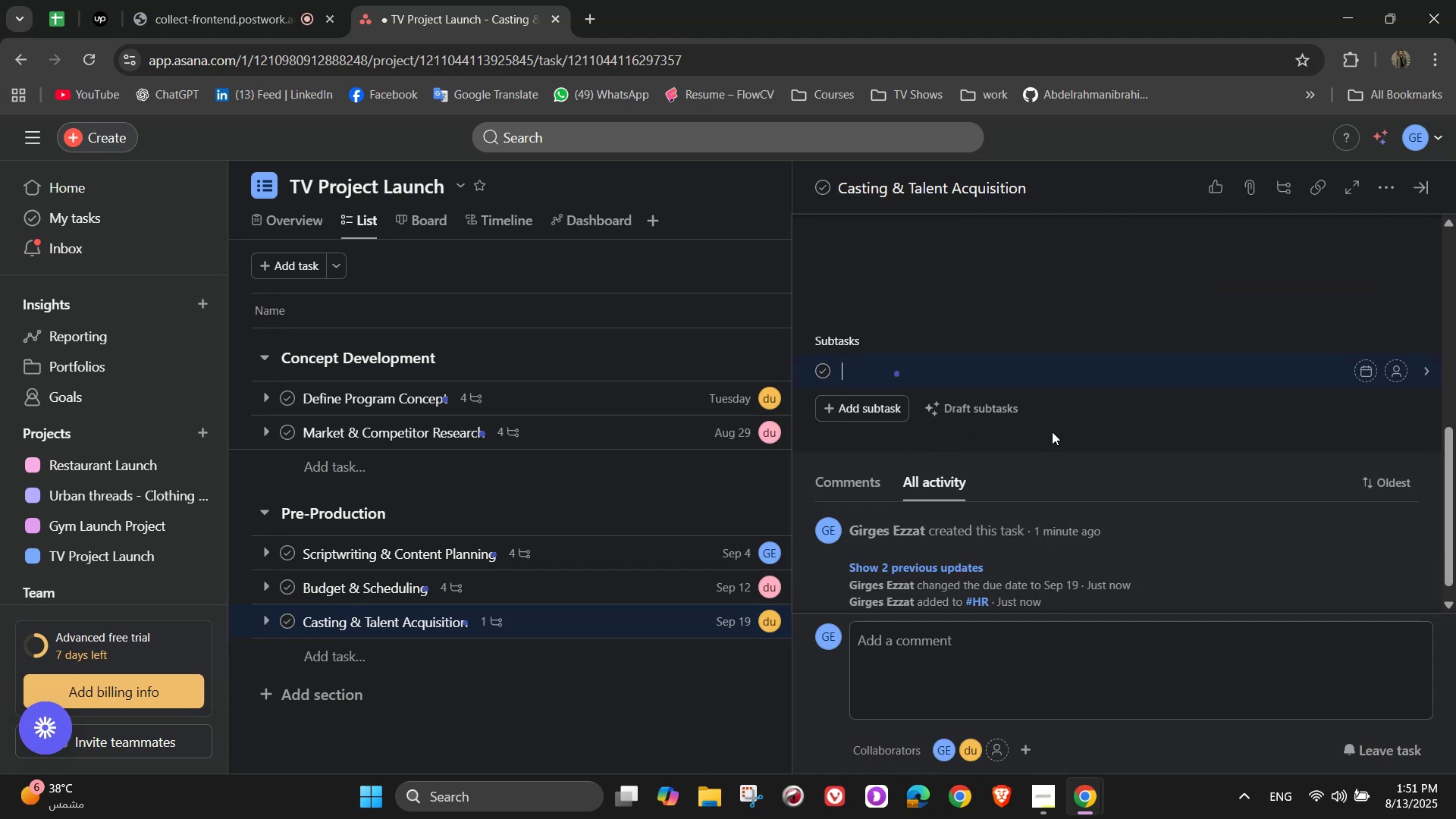 
wait(7.85)
 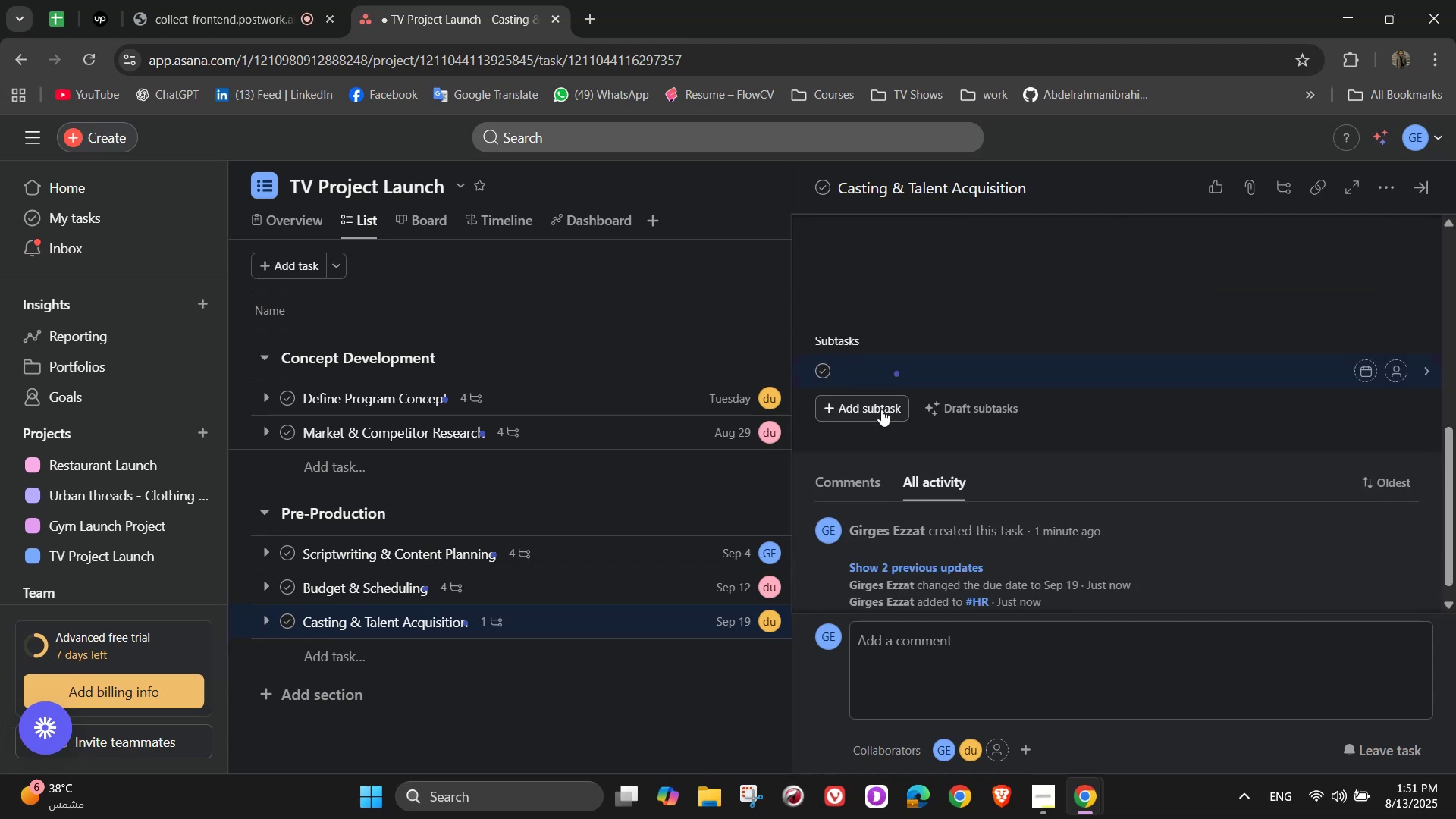 
type(Identify potential hosts/actors)
 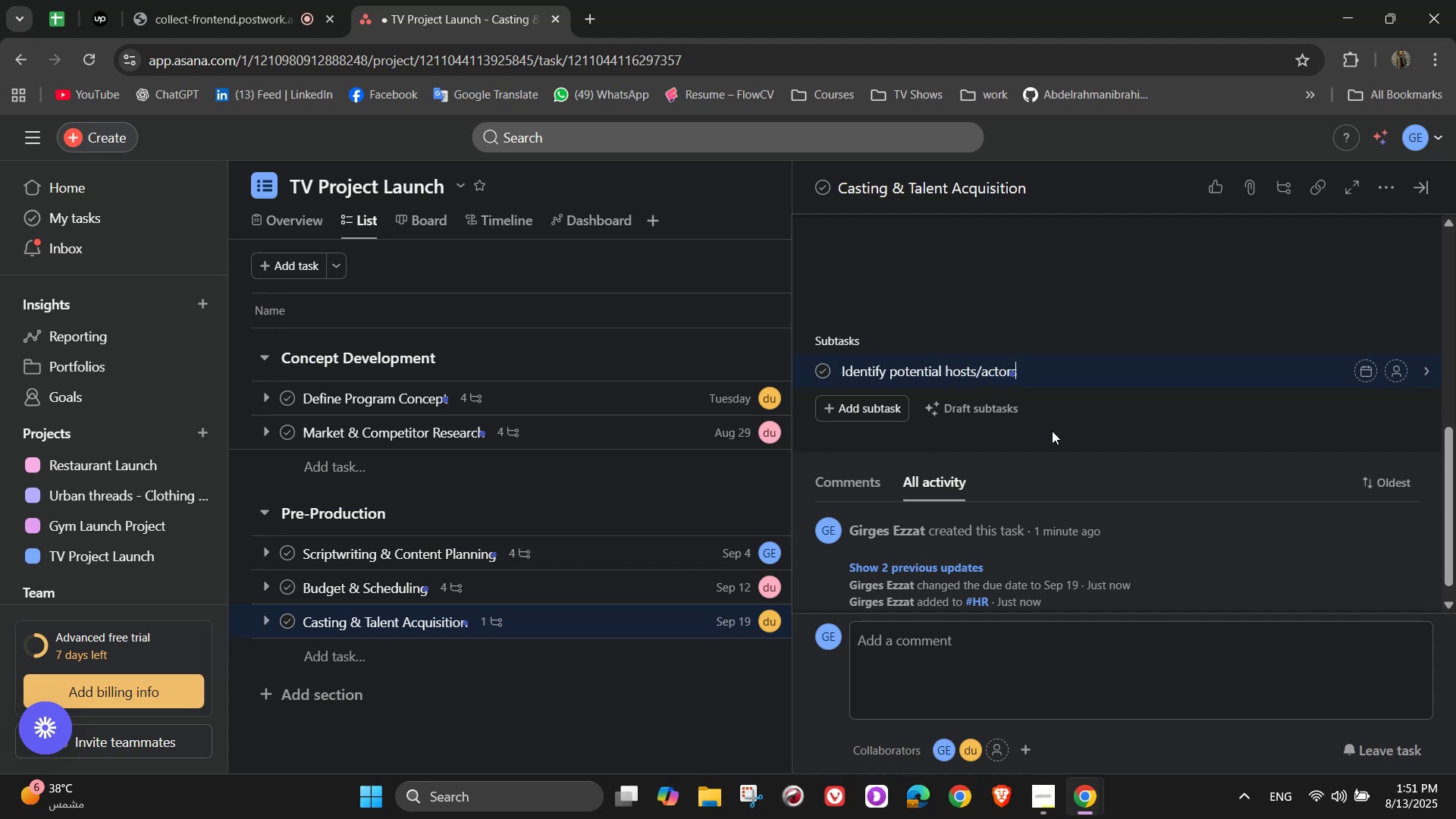 
key(Enter)
 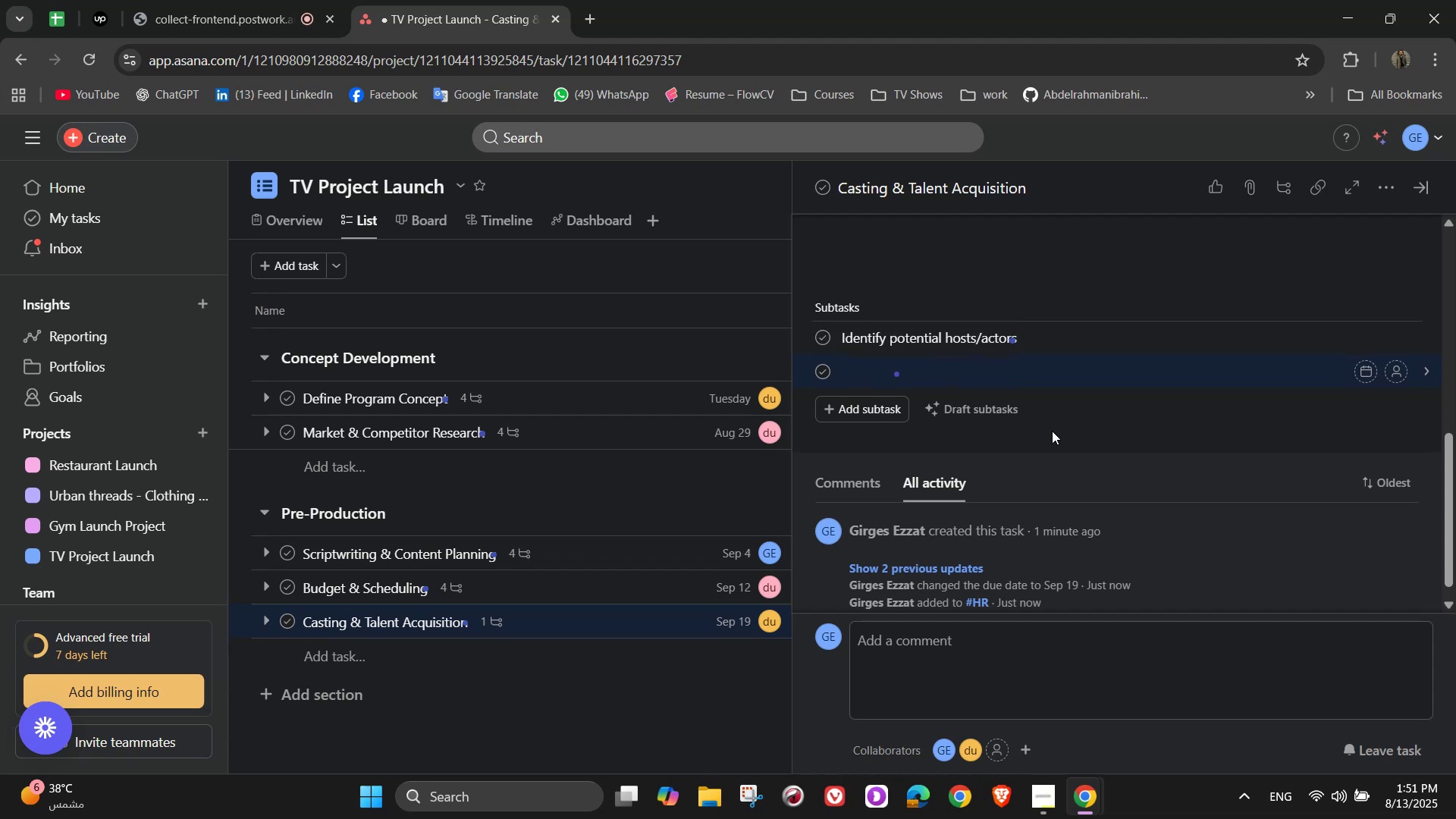 
type(Hold audi)
 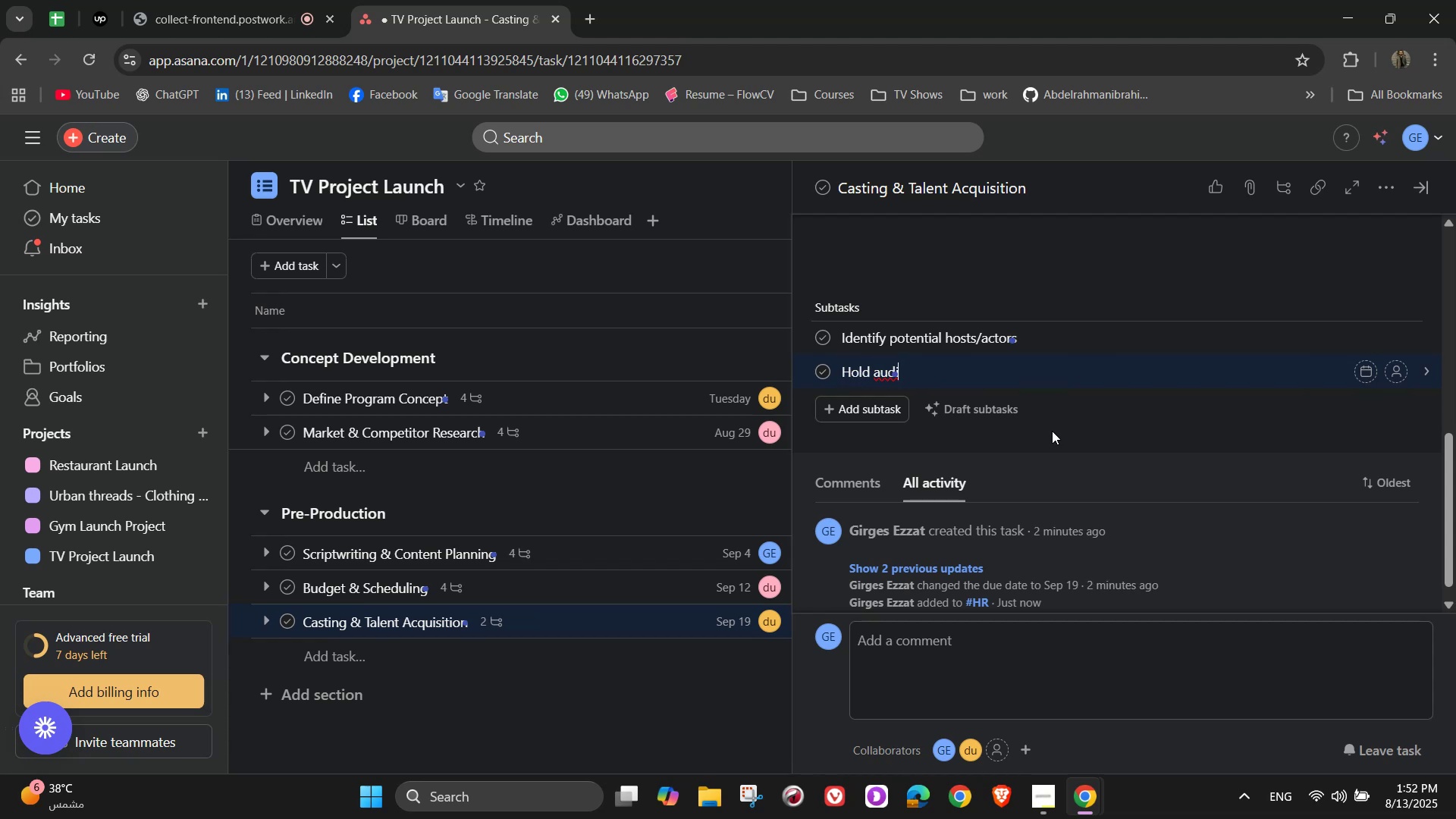 
wait(5.96)
 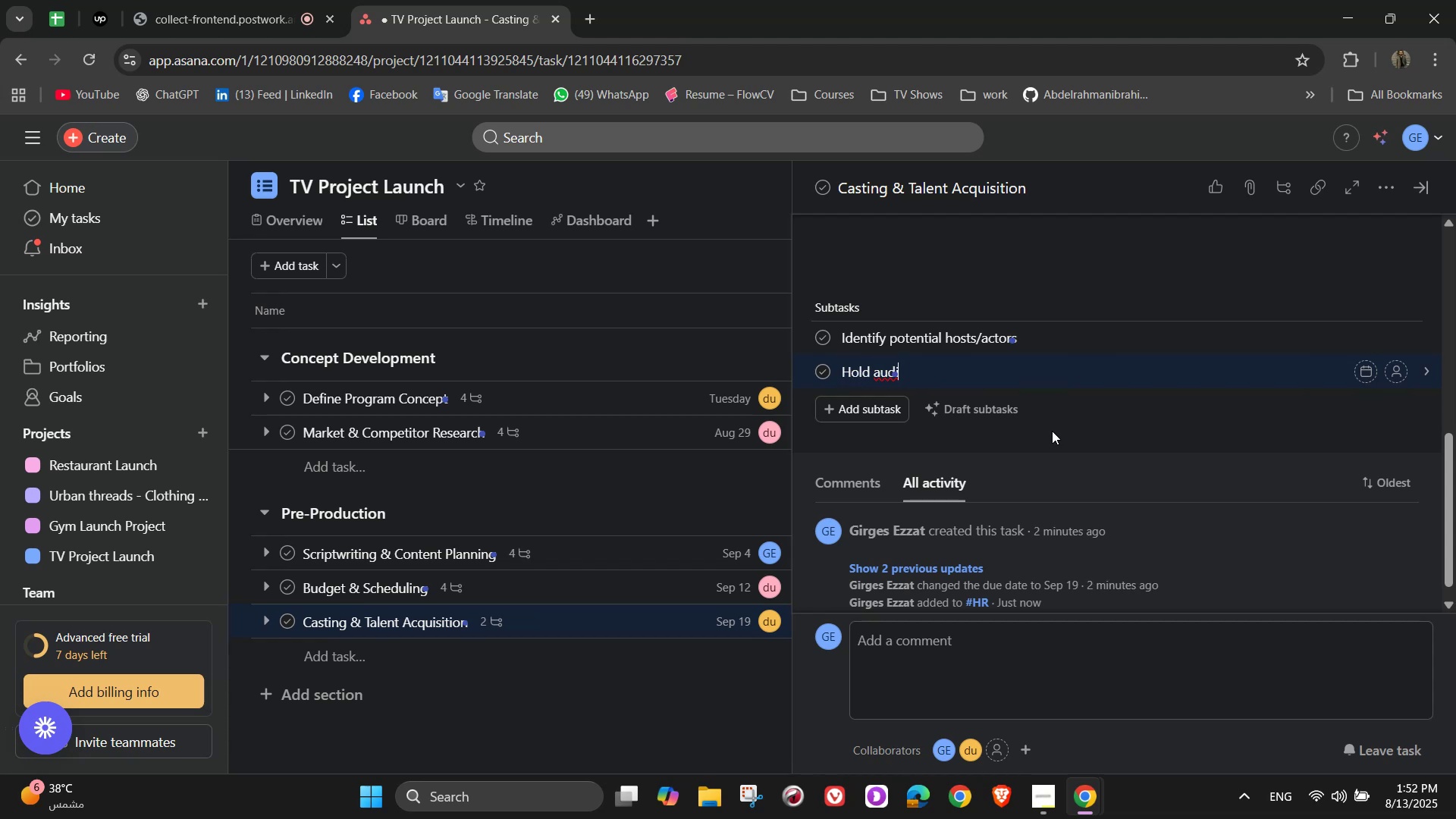 
type(tions or negotiations)
 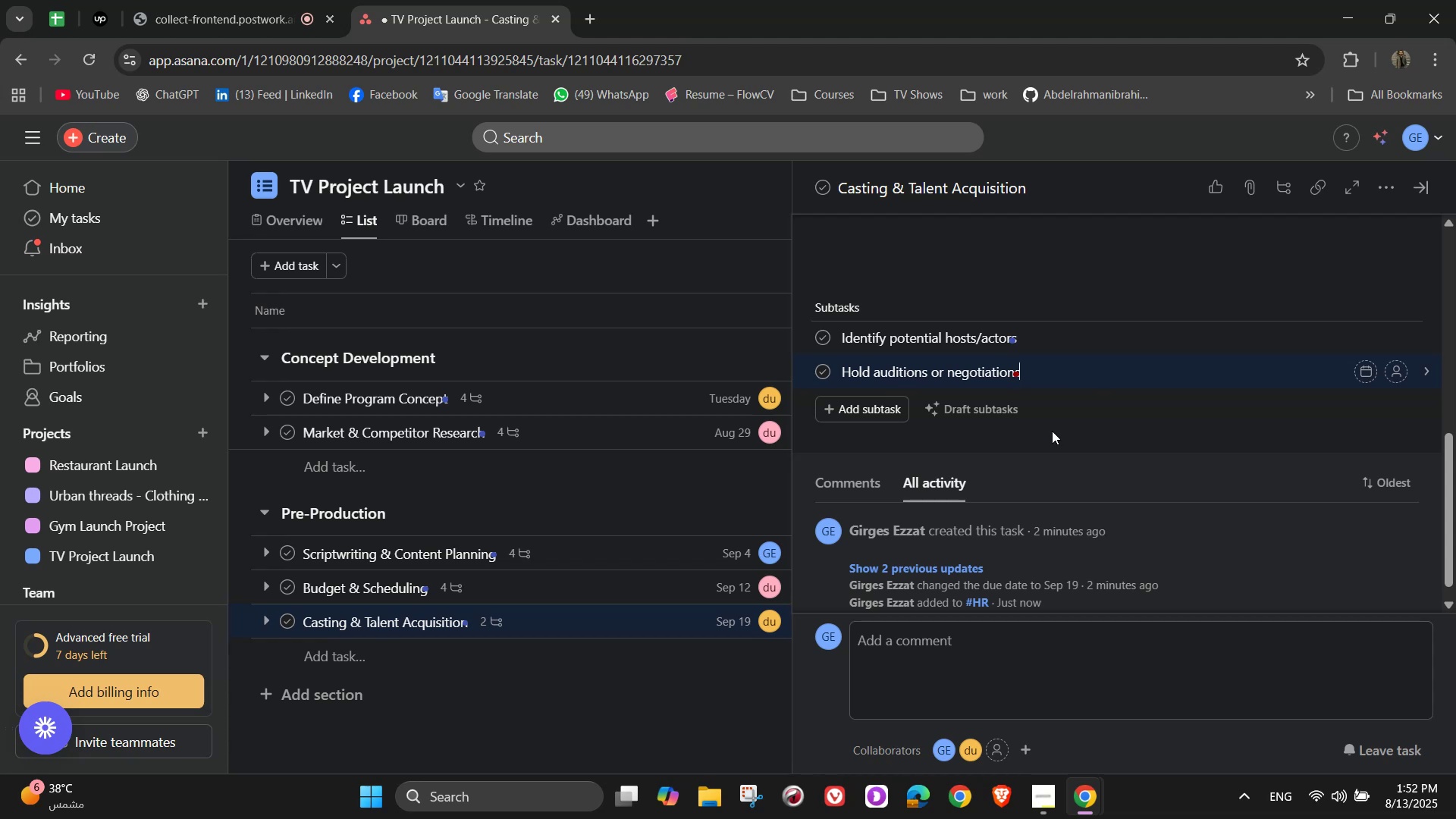 
key(Enter)
 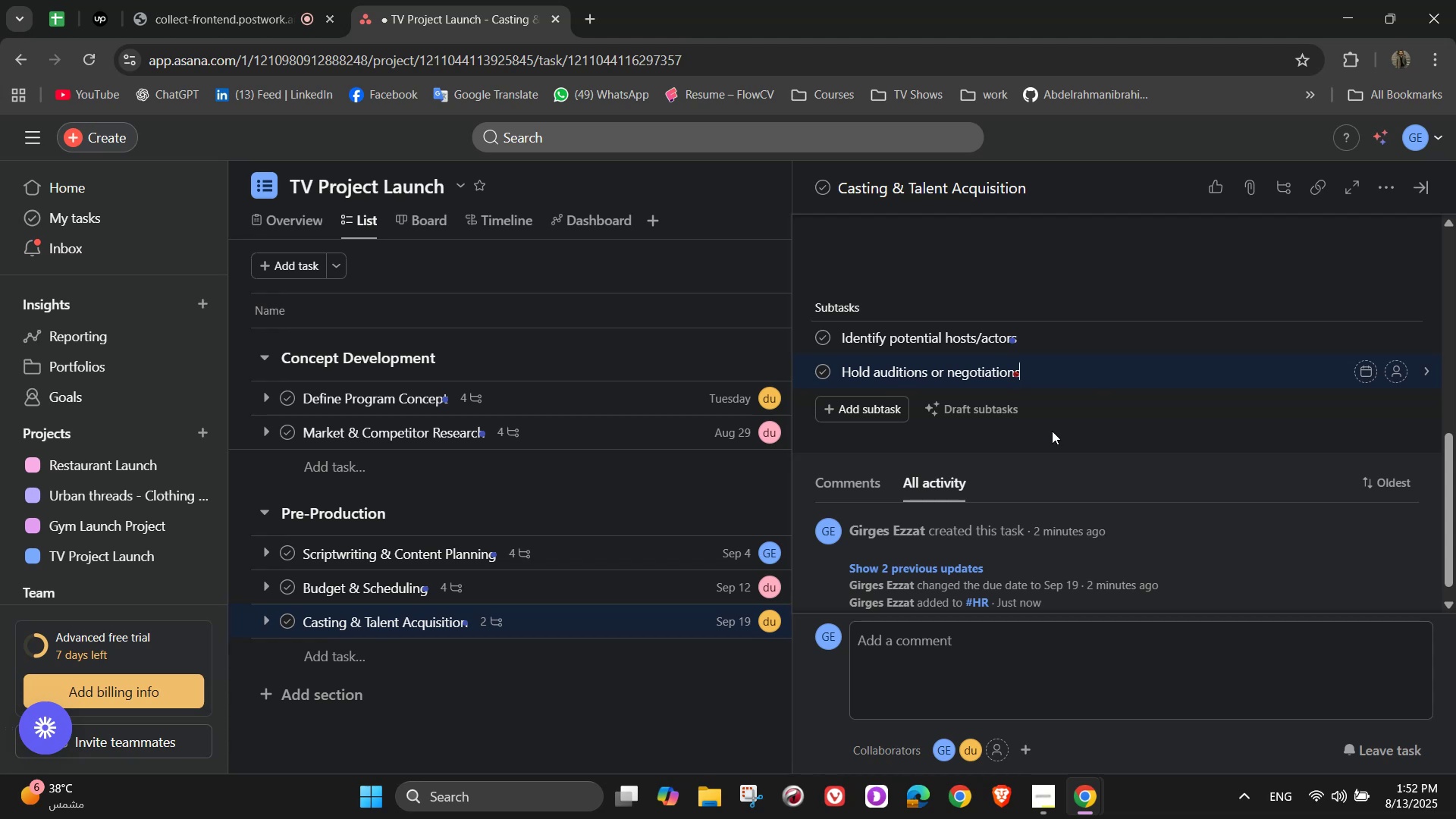 
type(Finalize s)
key(Backspace)
type(contar)
key(Backspace)
type(cts)
 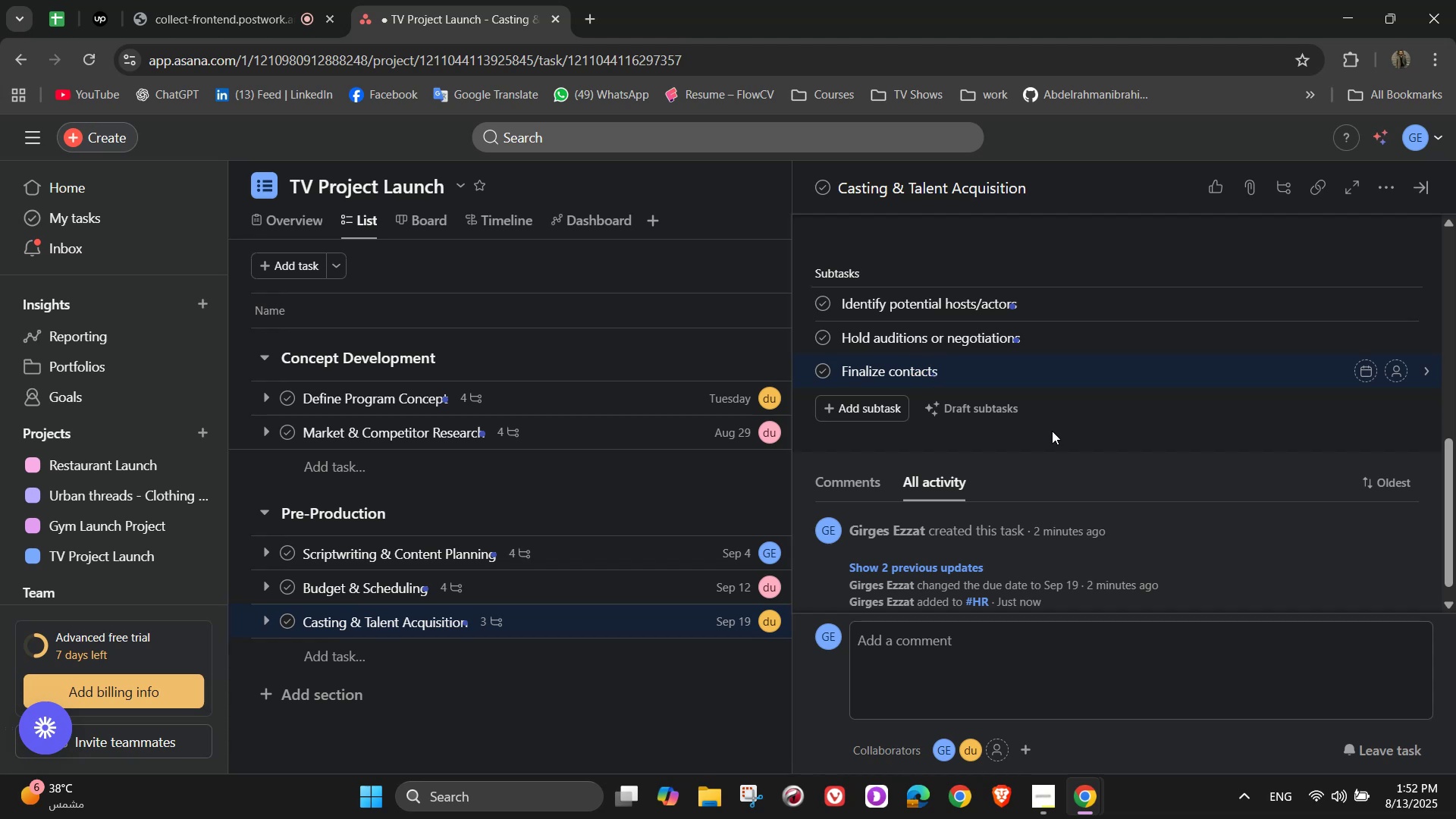 
key(Enter)
 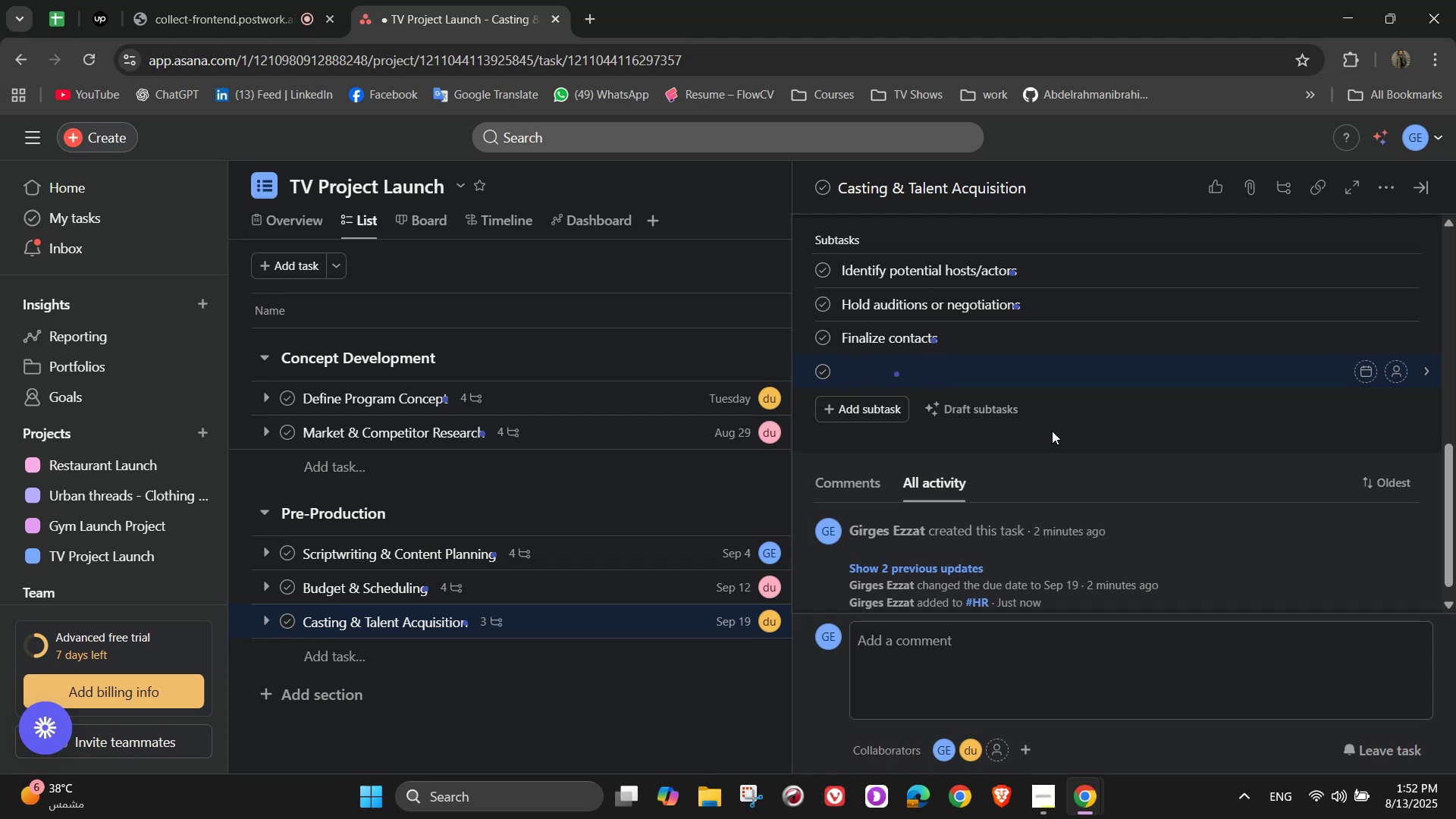 
type(Schedule rehearsals)
 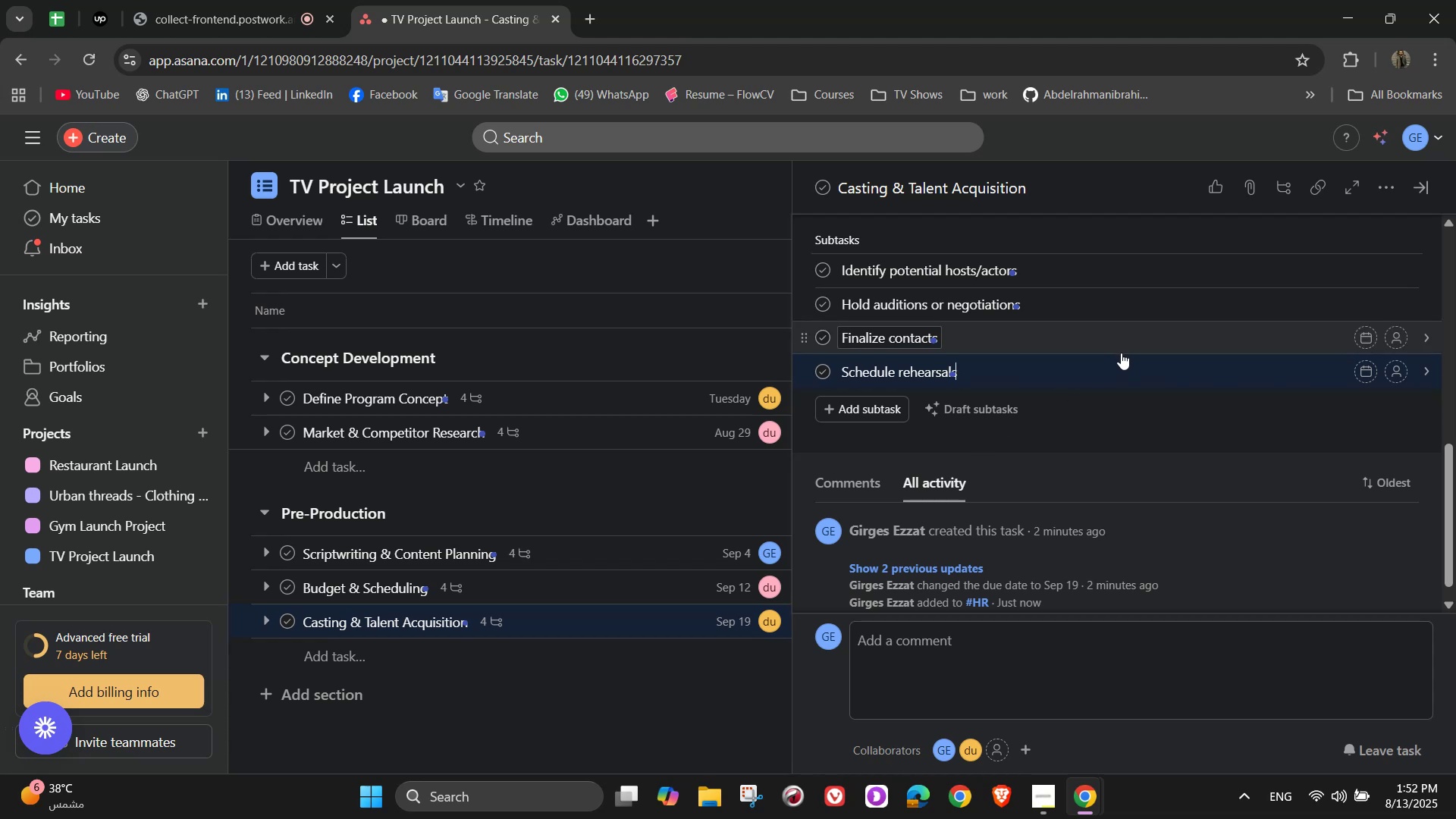 
left_click([1401, 265])
 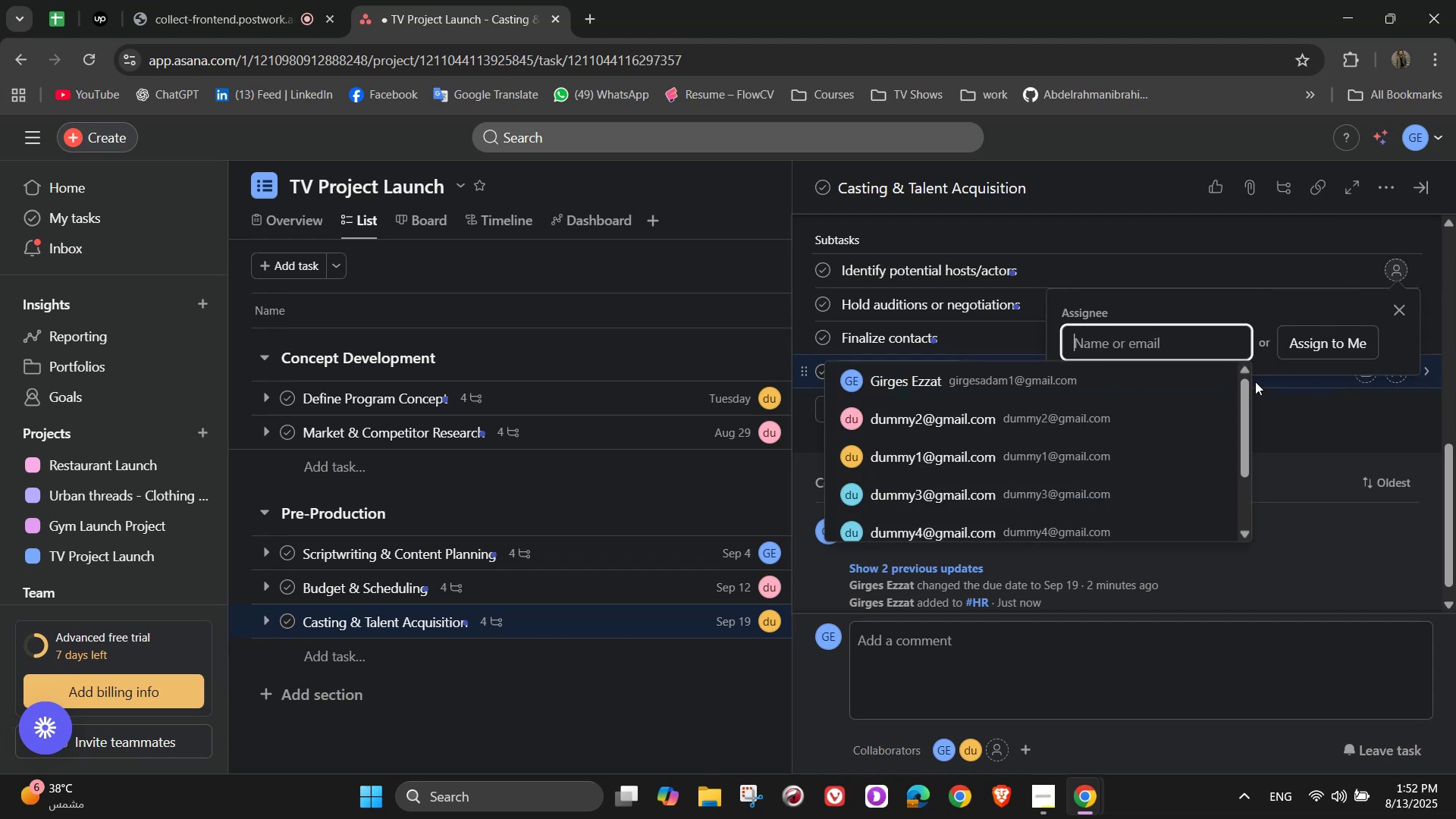 
left_click([1159, 376])
 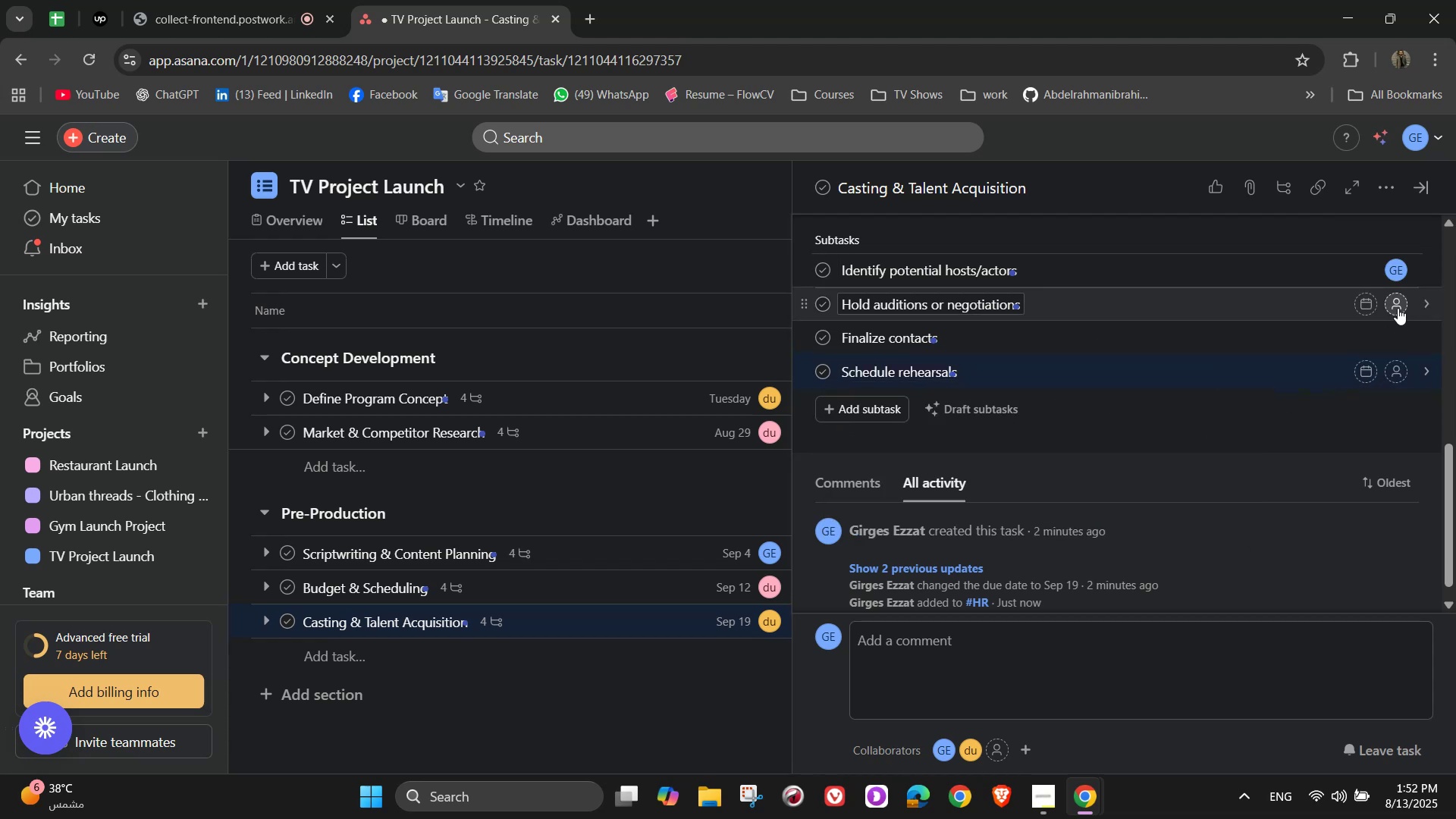 
left_click([1397, 308])
 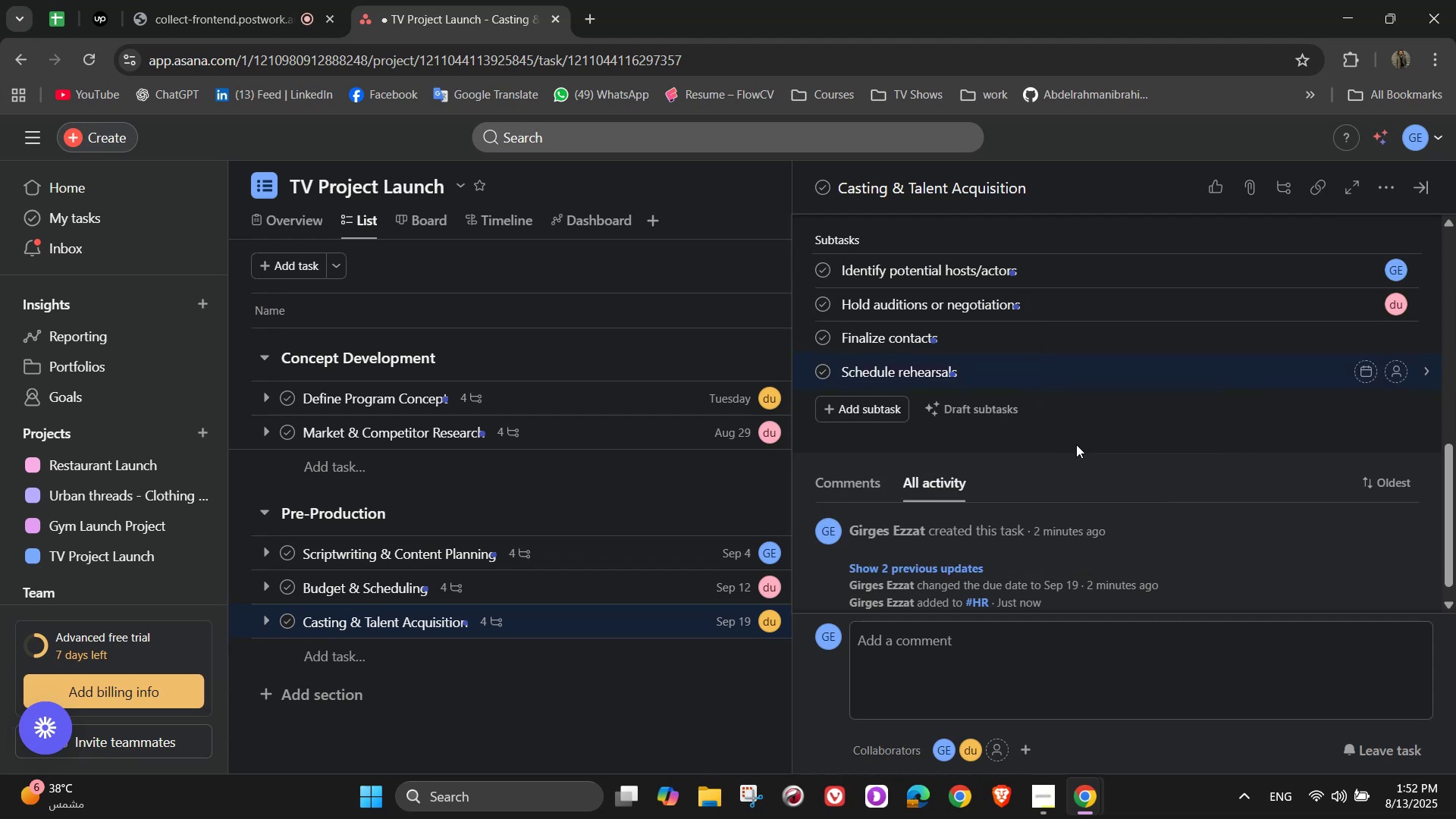 
left_click([1405, 334])
 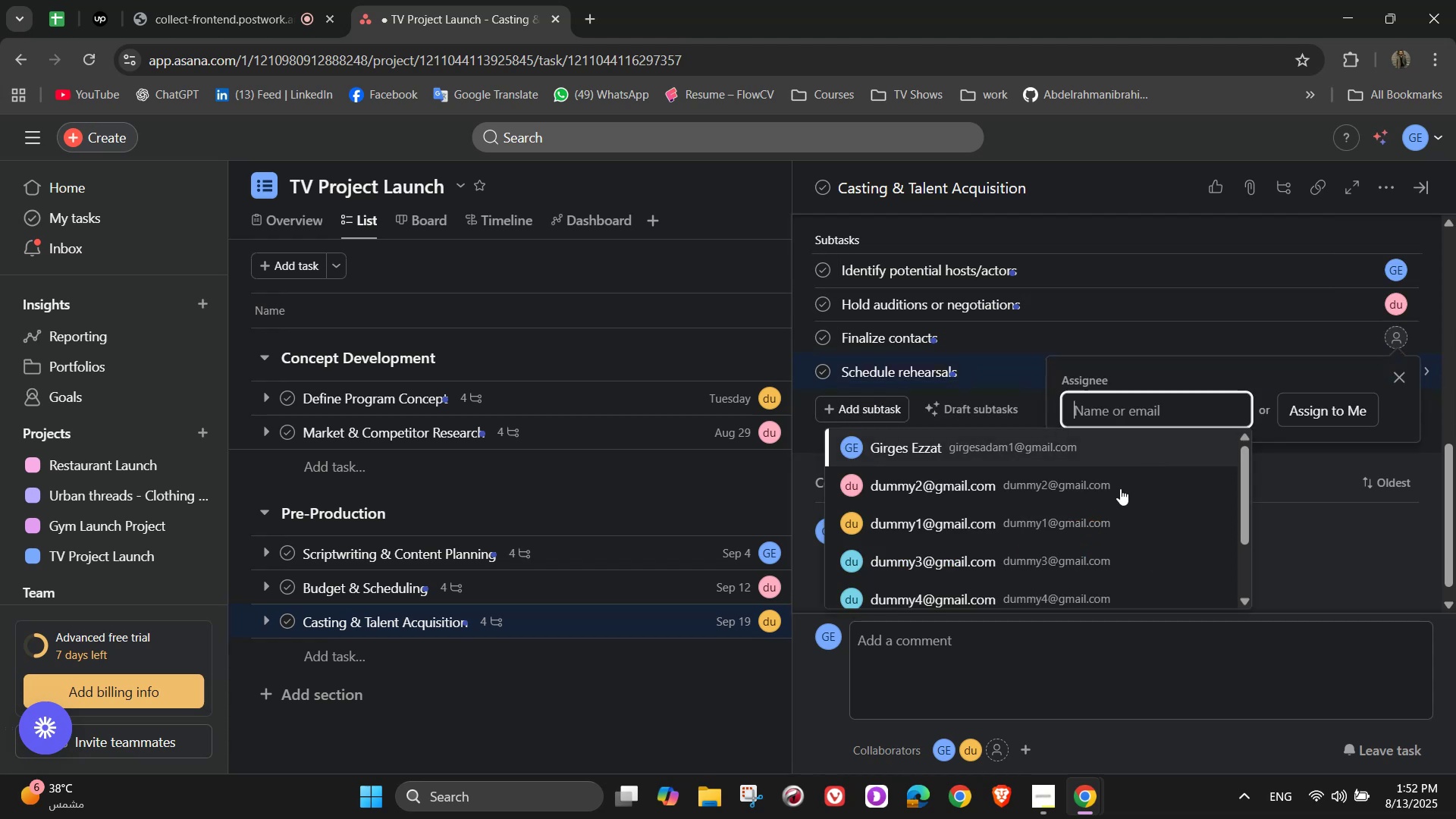 
left_click([1101, 516])
 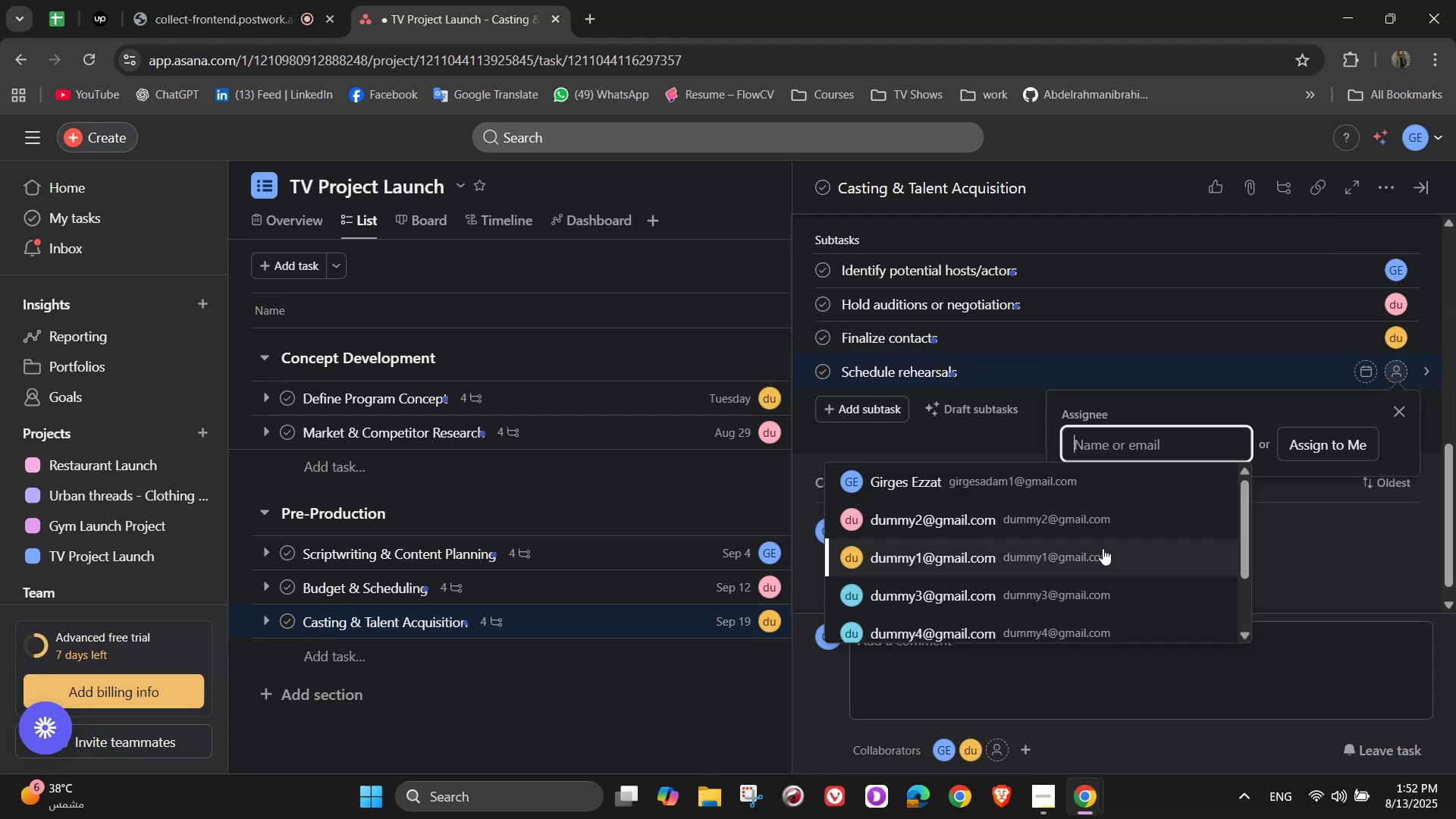 
left_click([1087, 576])
 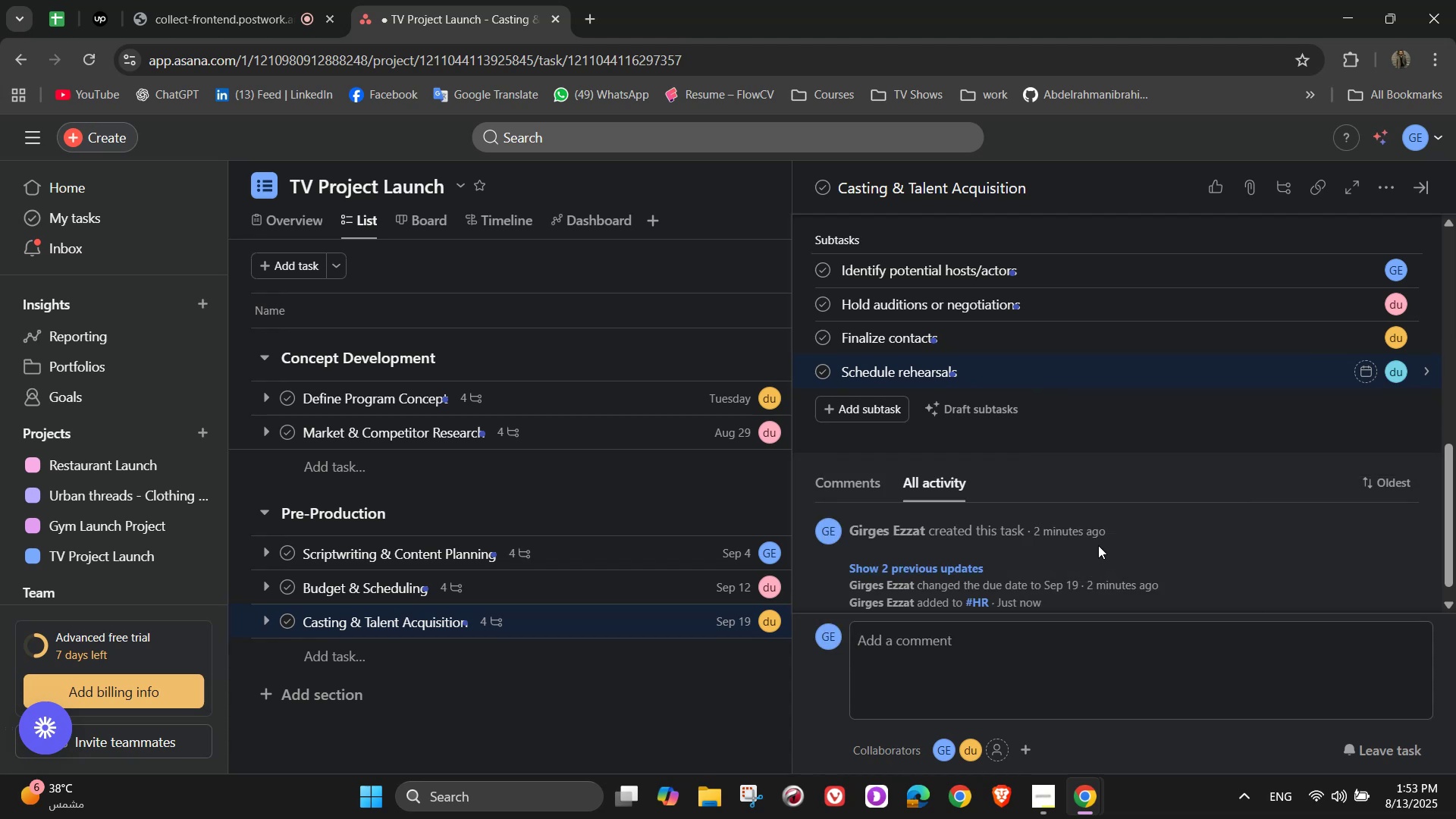 
mouse_move([1110, 525])
 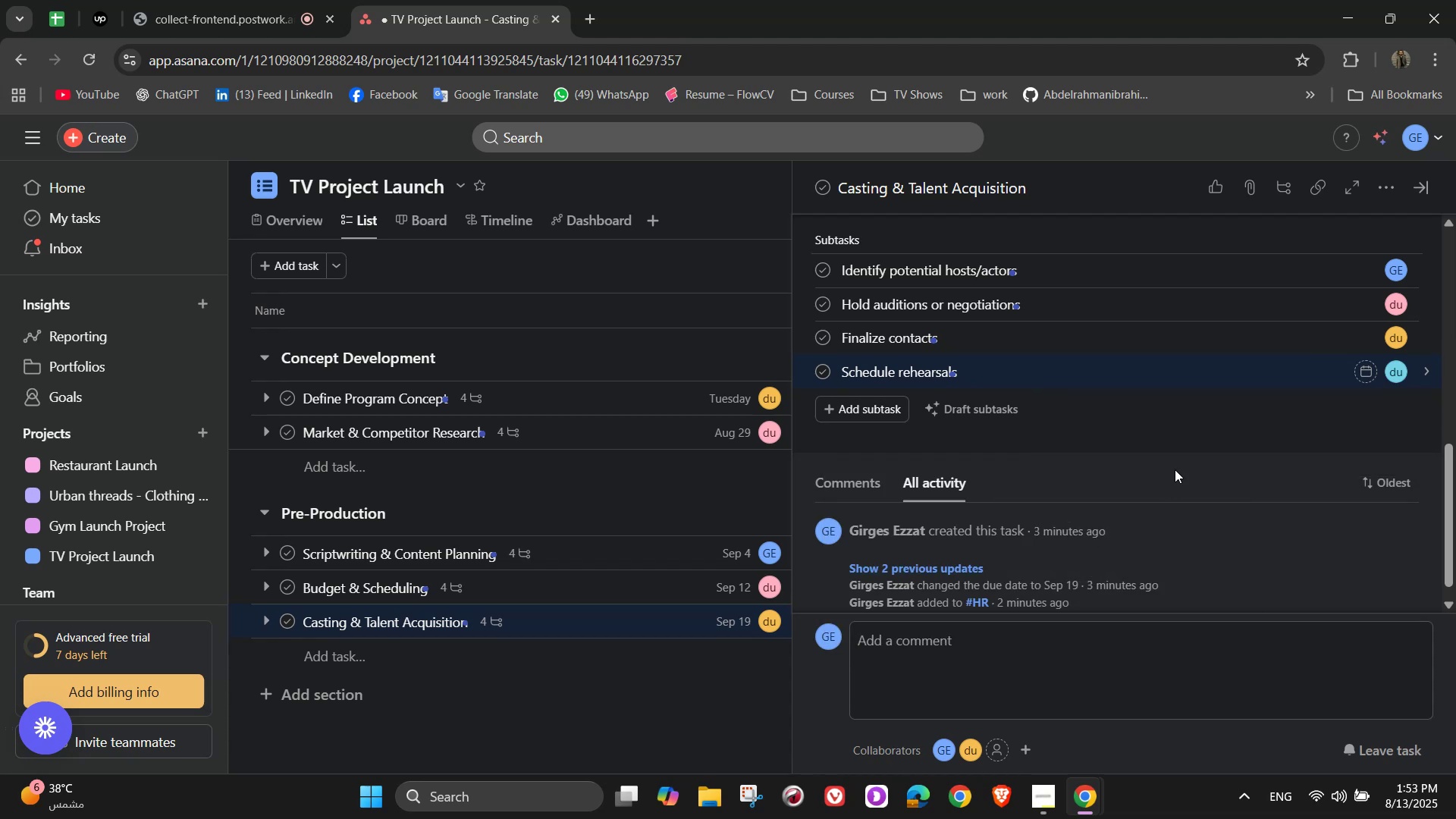 
scroll: coordinate [1180, 463], scroll_direction: up, amount: 6.0
 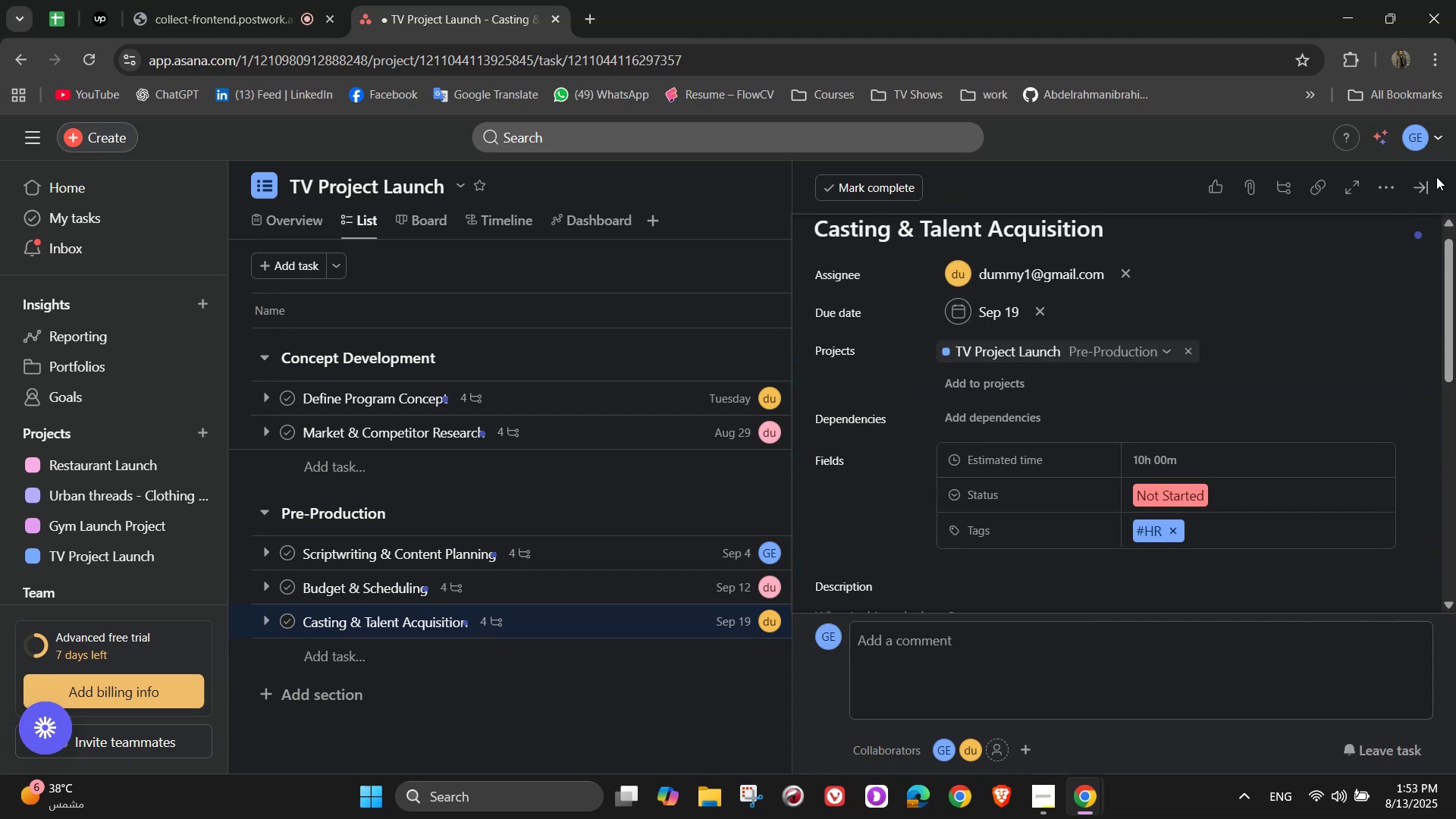 
left_click([1426, 187])
 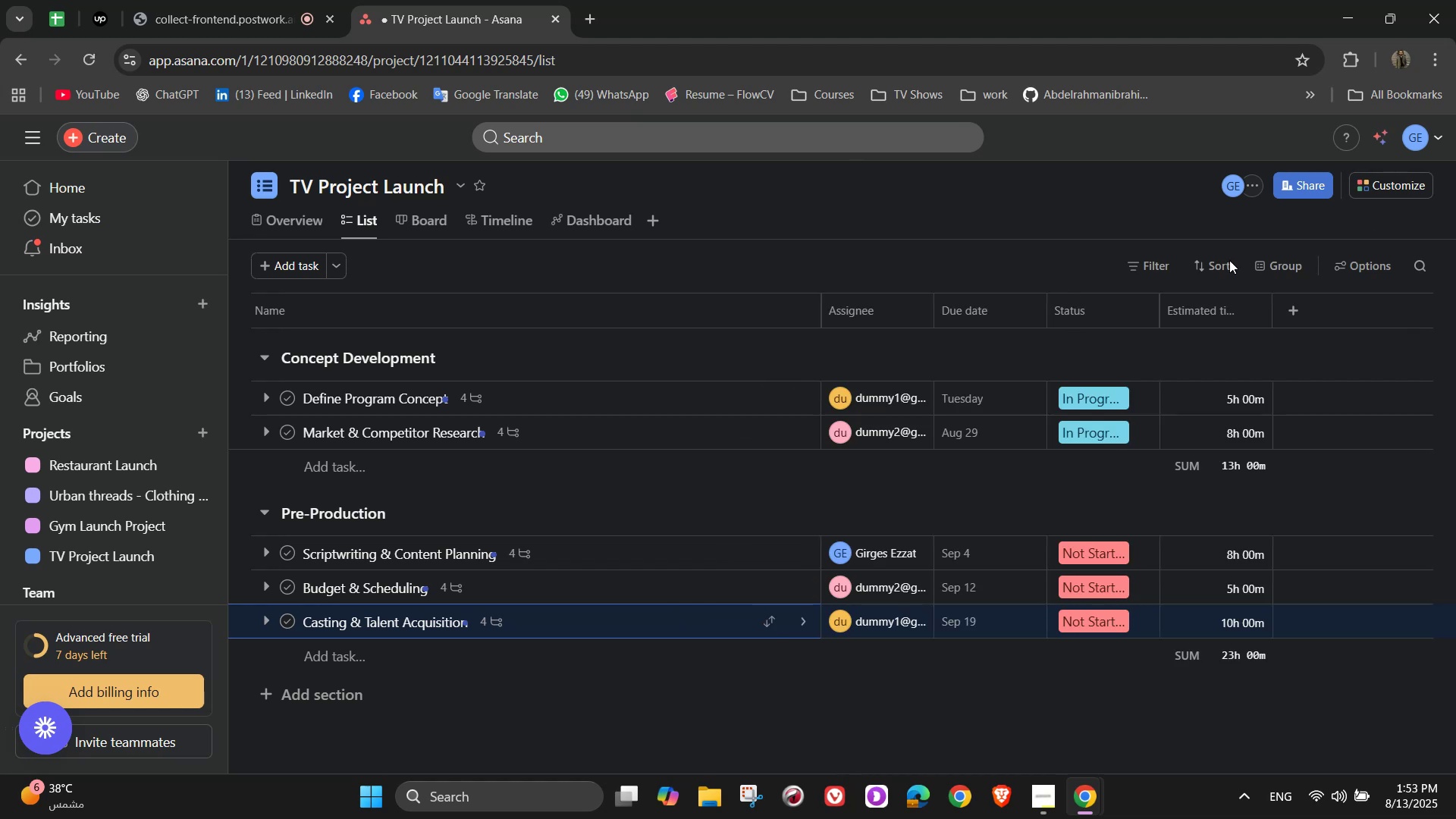 
scroll: coordinate [566, 576], scroll_direction: down, amount: 1.0
 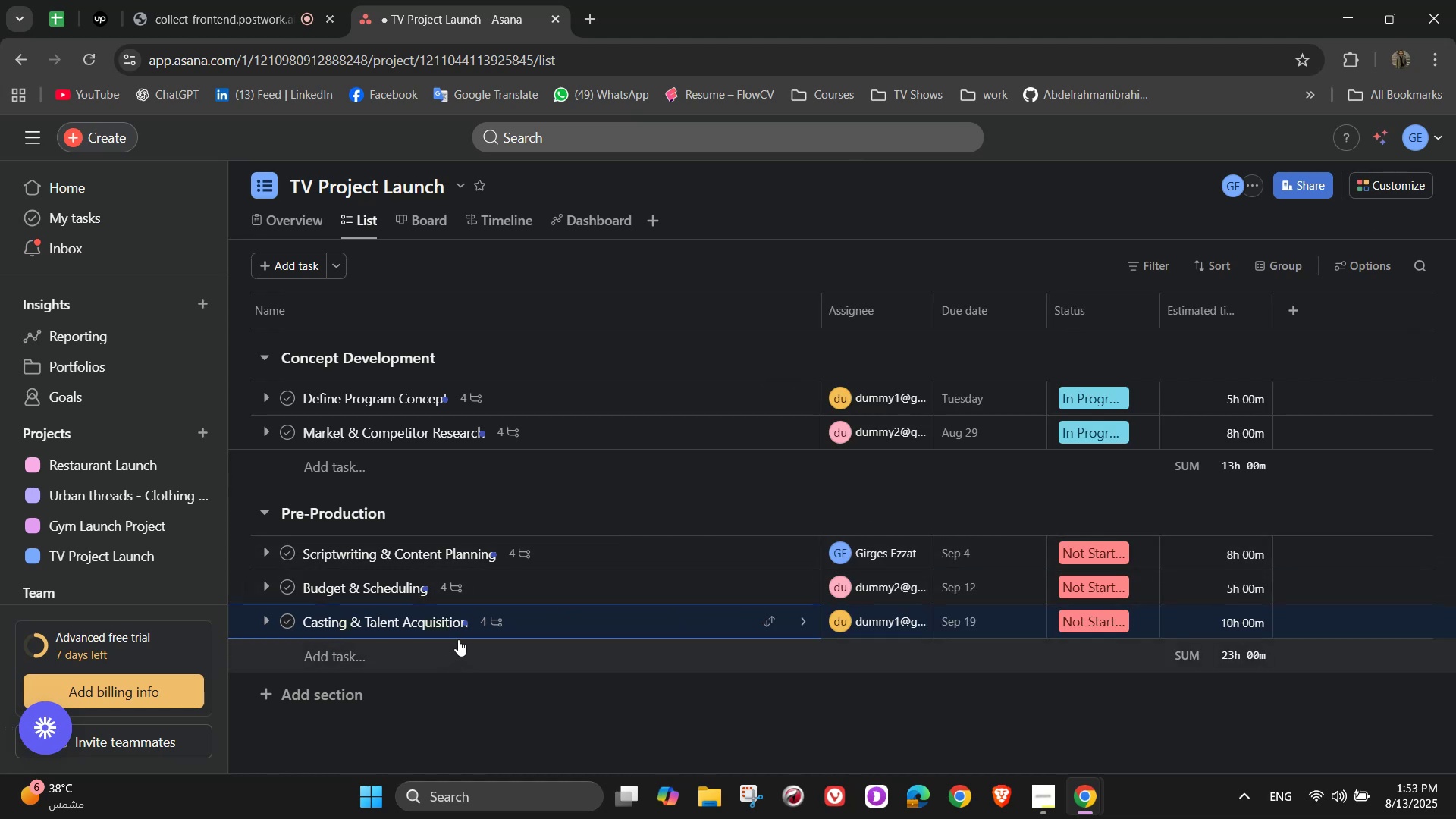 
left_click([323, 689])
 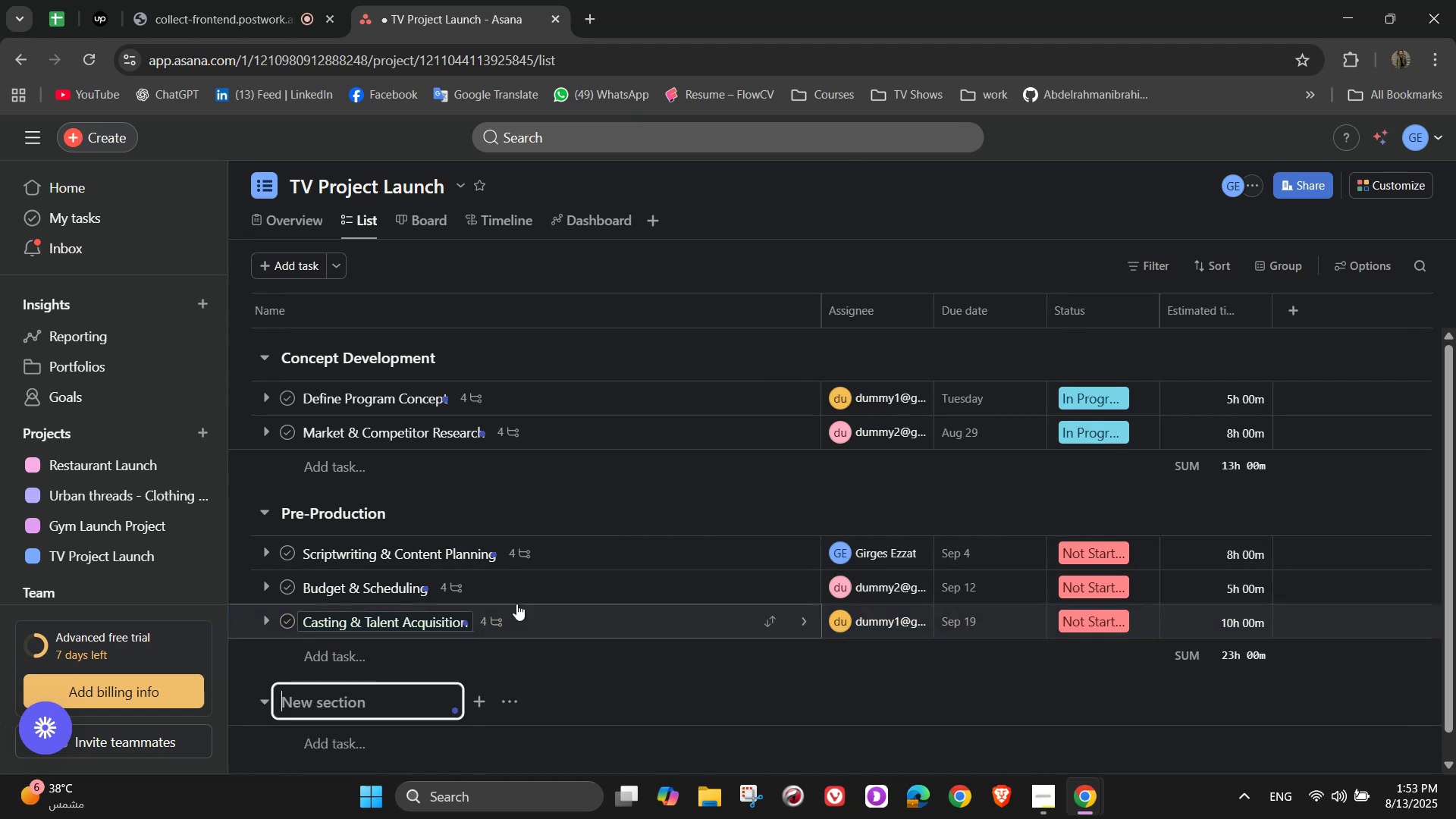 
scroll: coordinate [629, 460], scroll_direction: down, amount: 3.0
 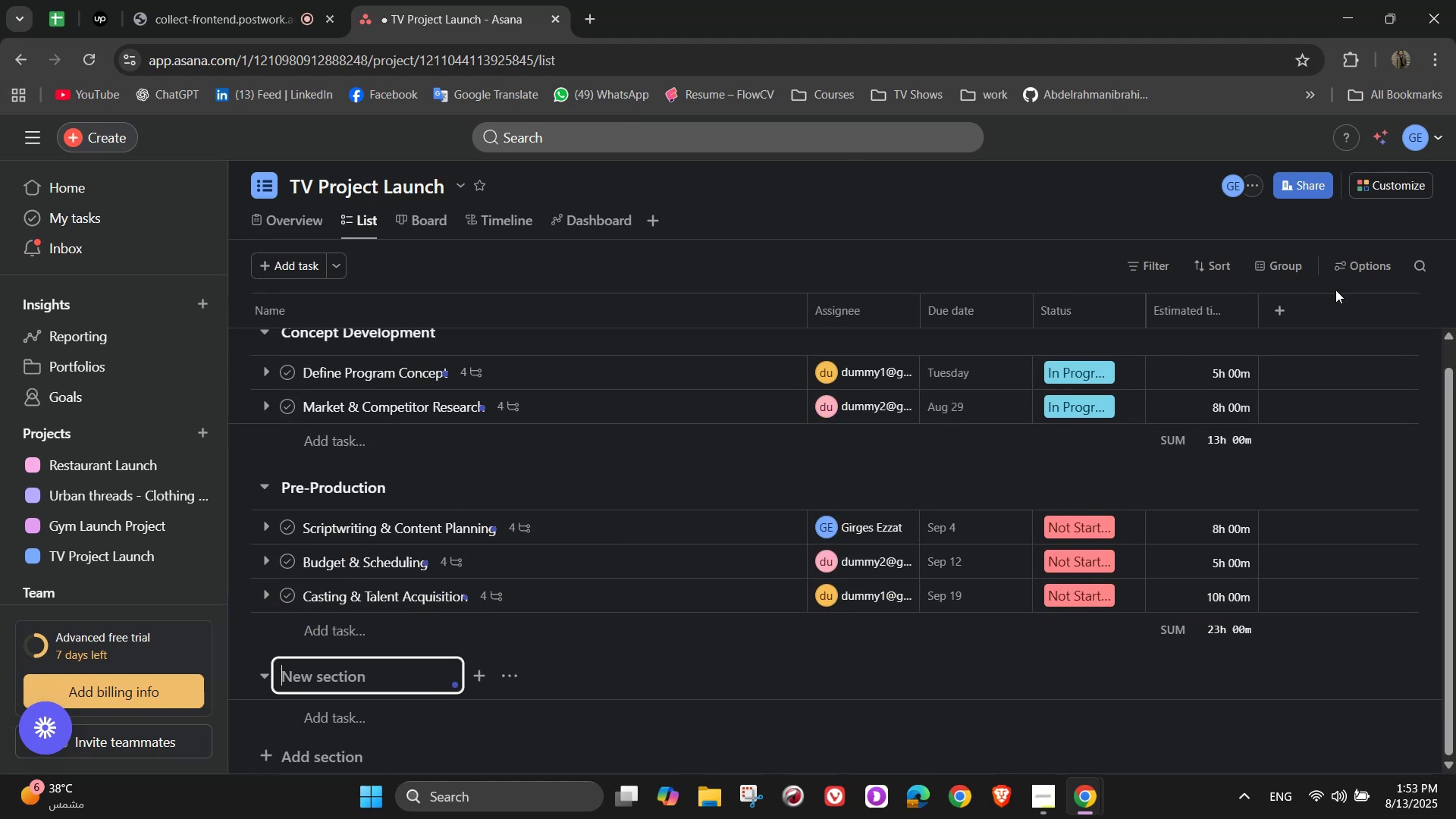 
type(Production)
 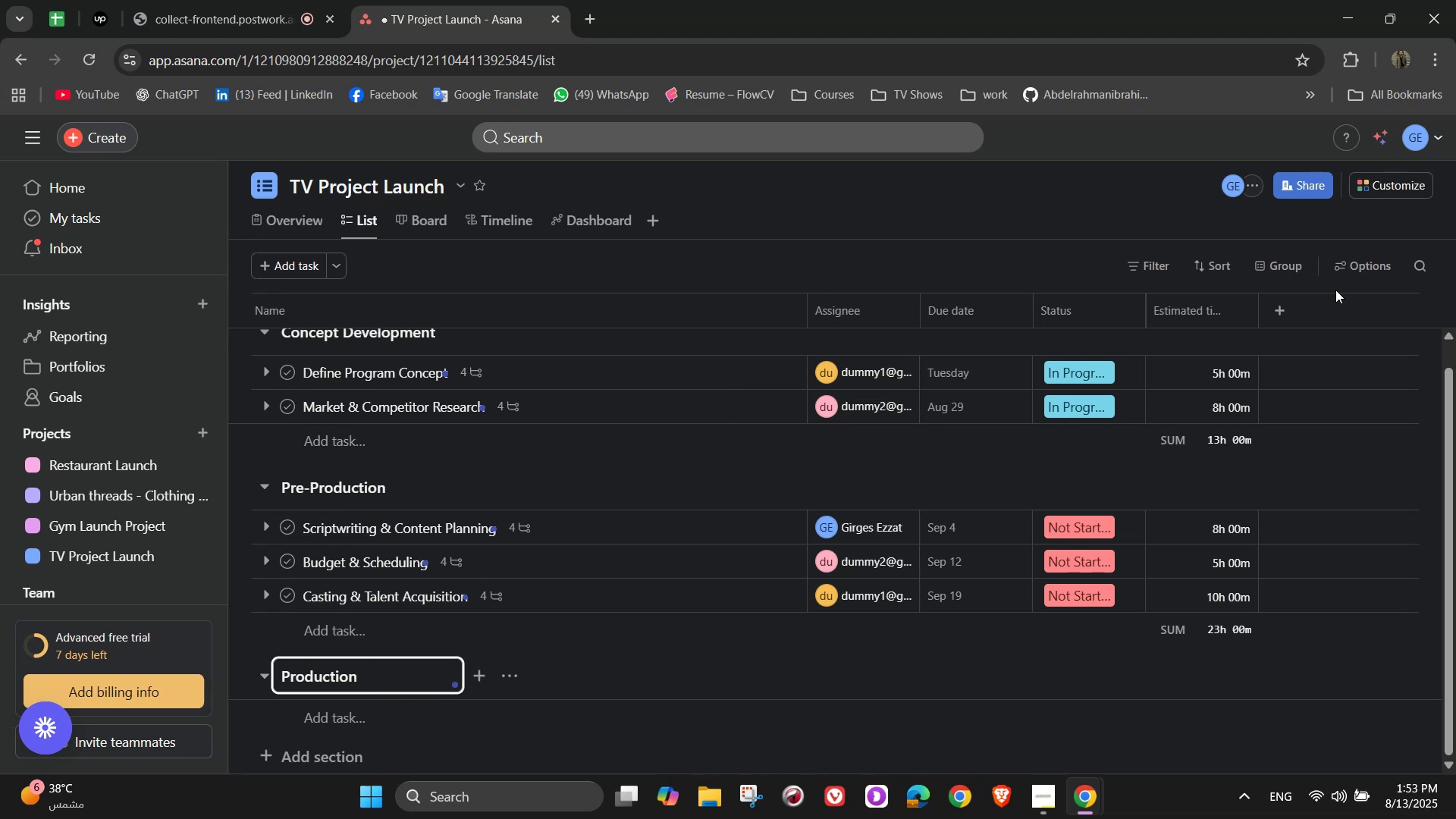 
wait(5.63)
 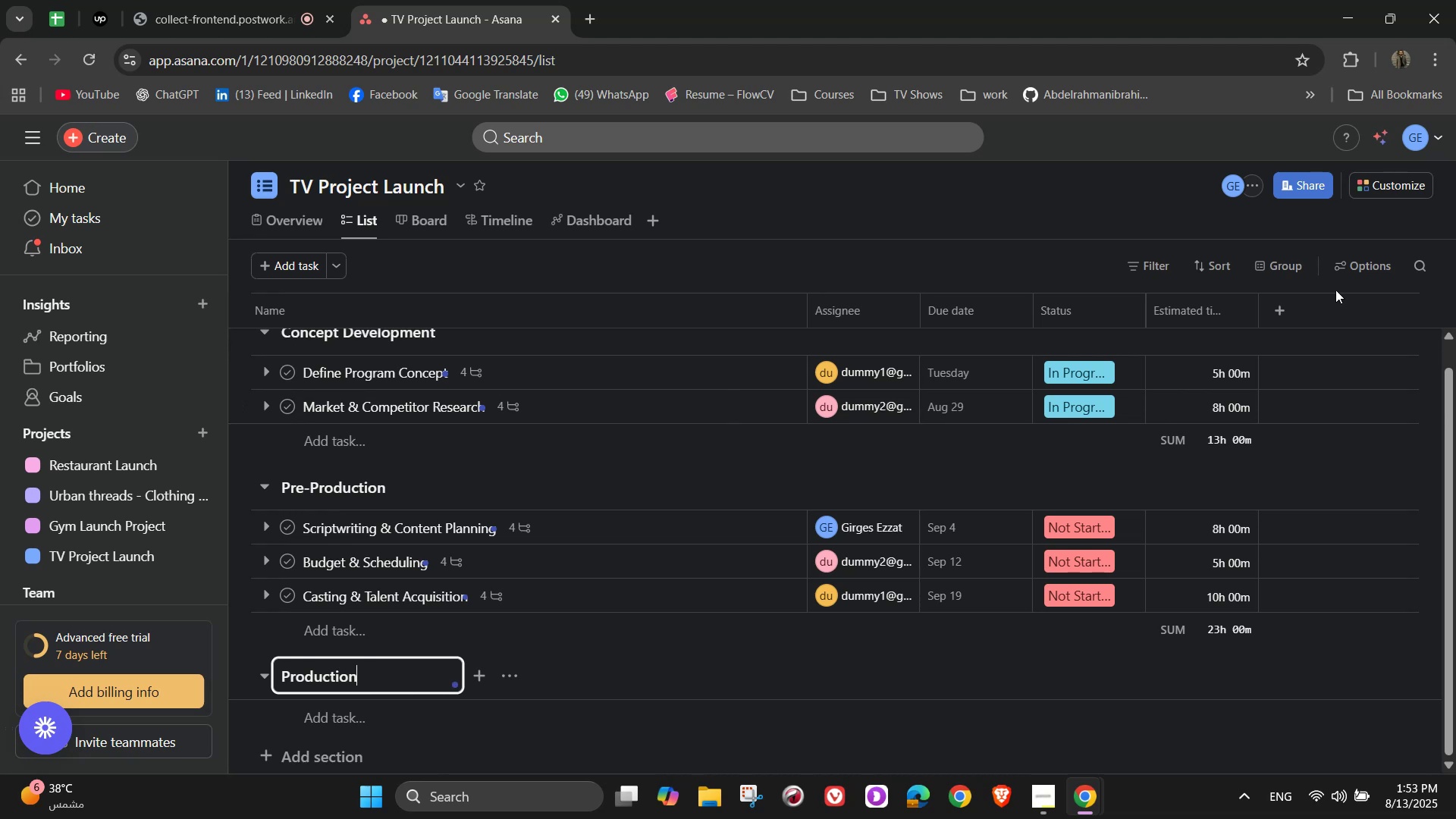 
scroll: coordinate [281, 413], scroll_direction: down, amount: 4.0
 